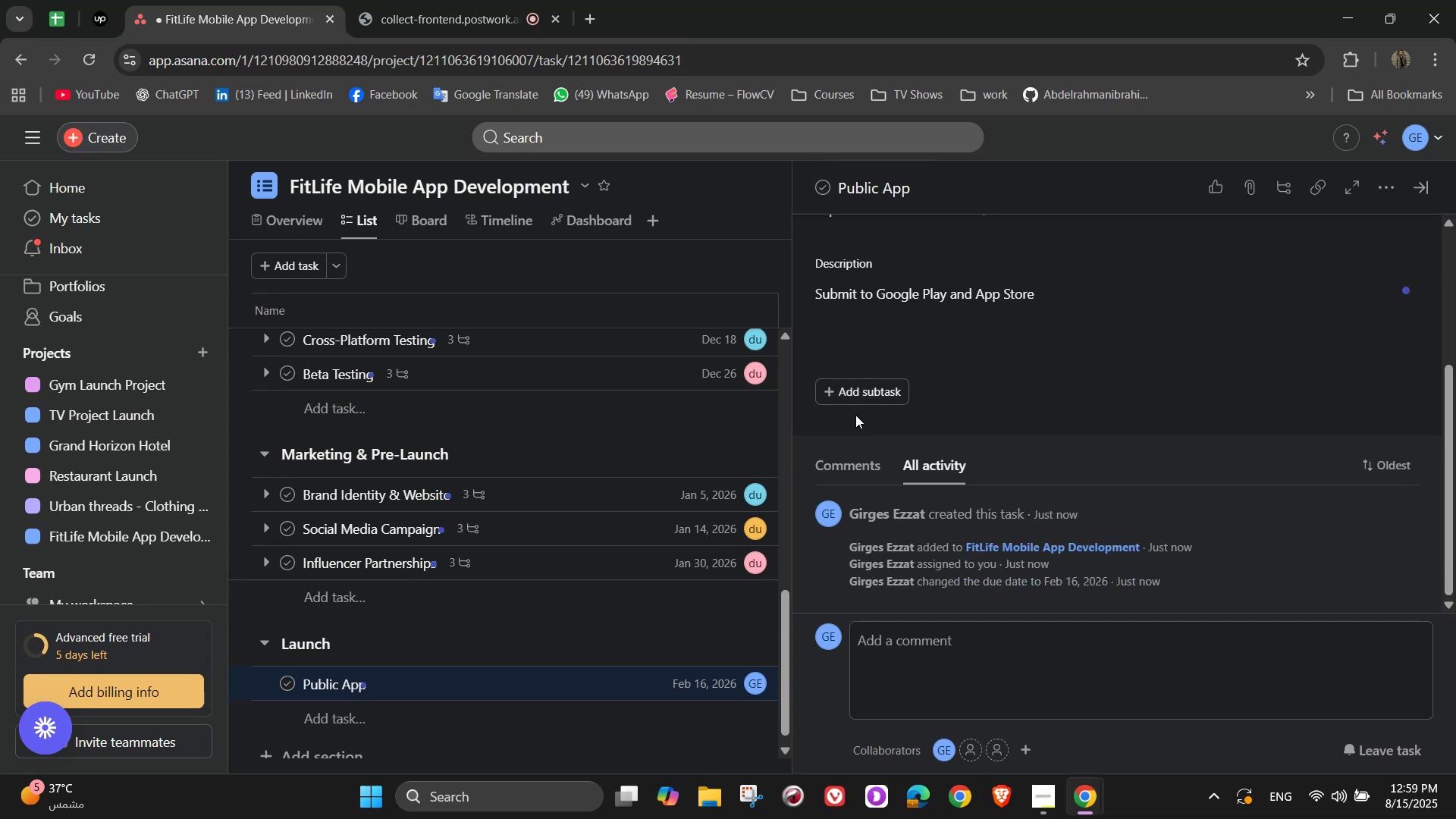 
left_click([867, 402])
 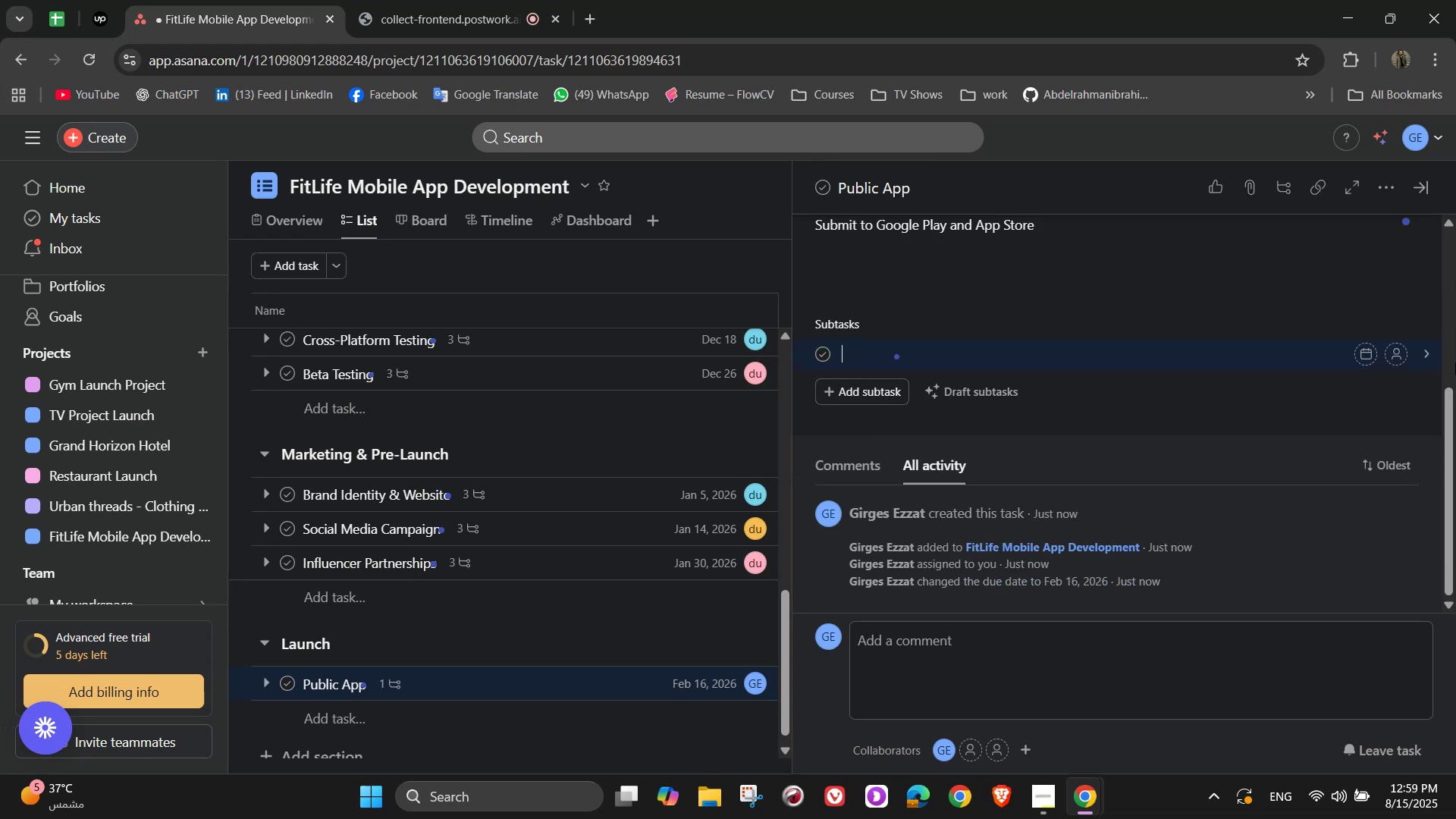 
type(Prepare app store )
 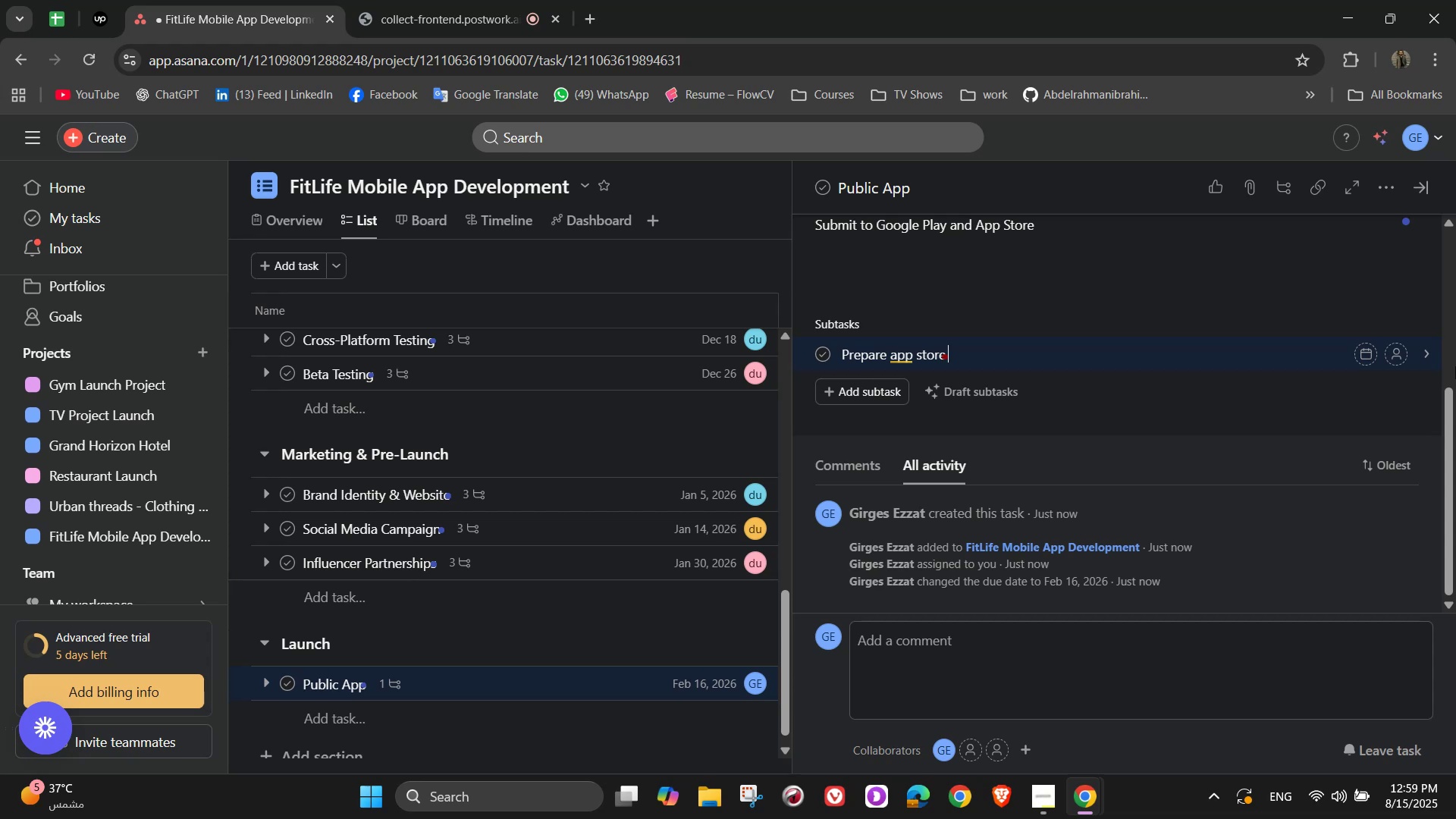 
type(listings)
 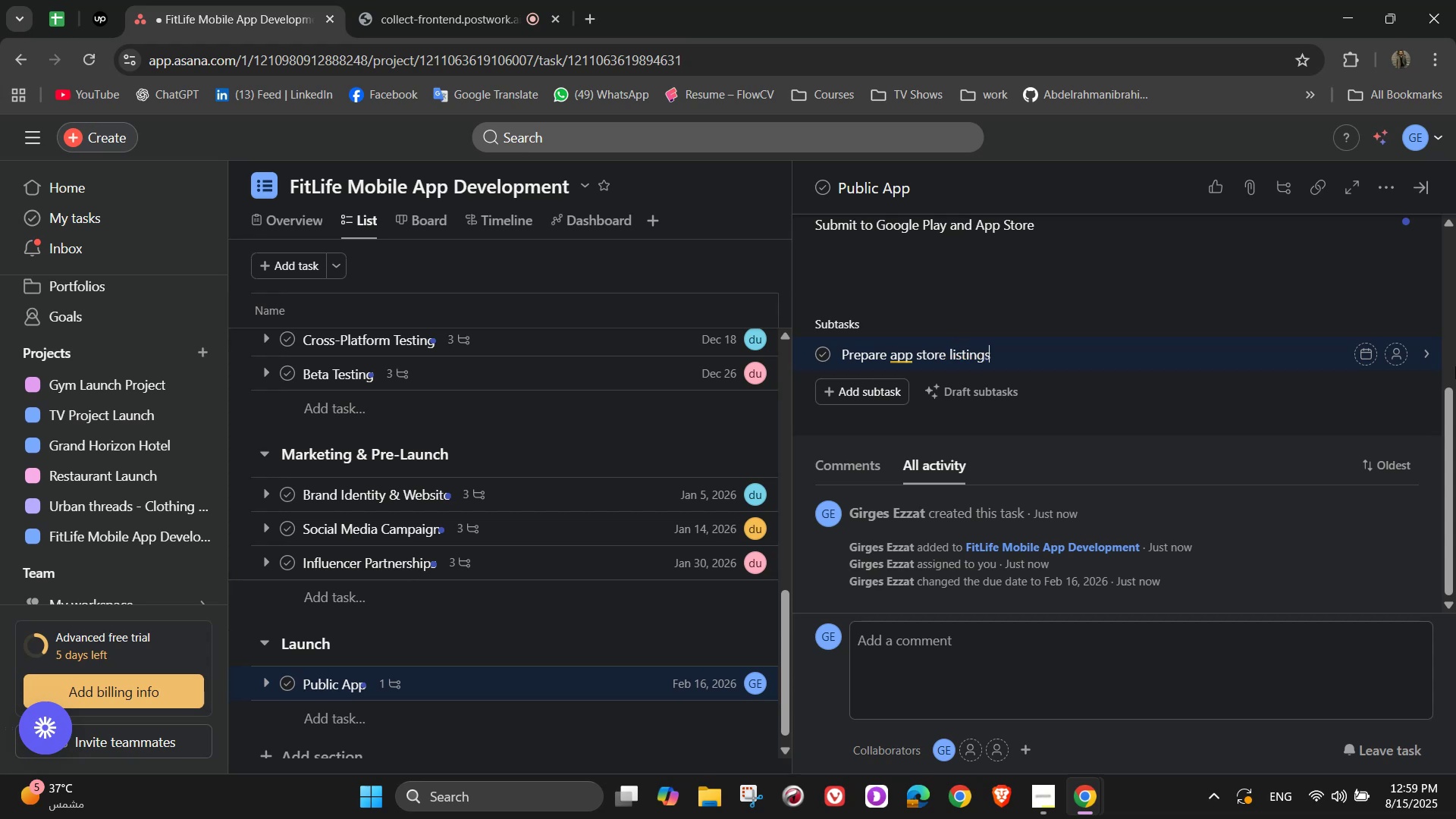 
key(Enter)
 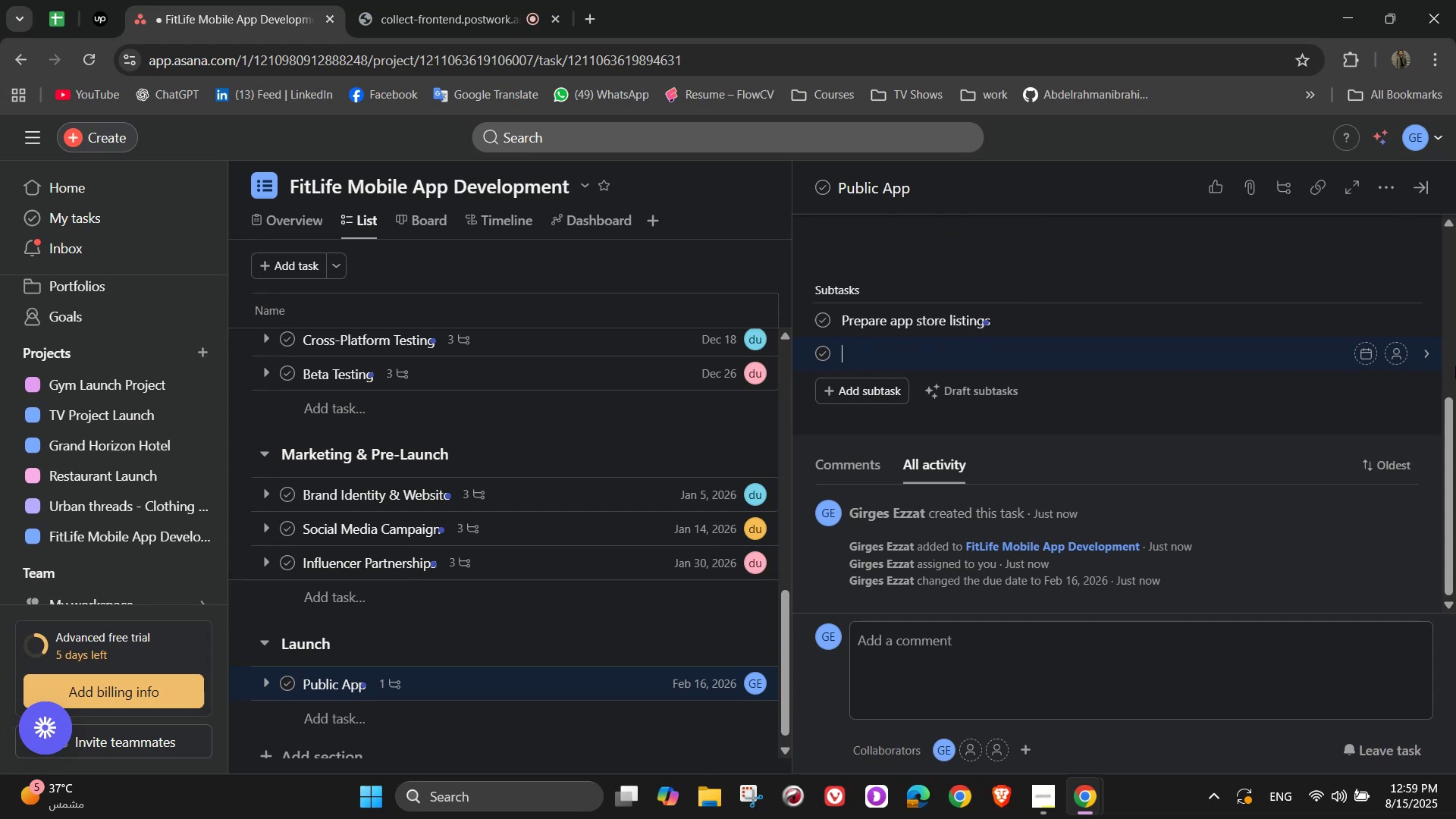 
type(AS)
key(Backspace)
type(dd)
 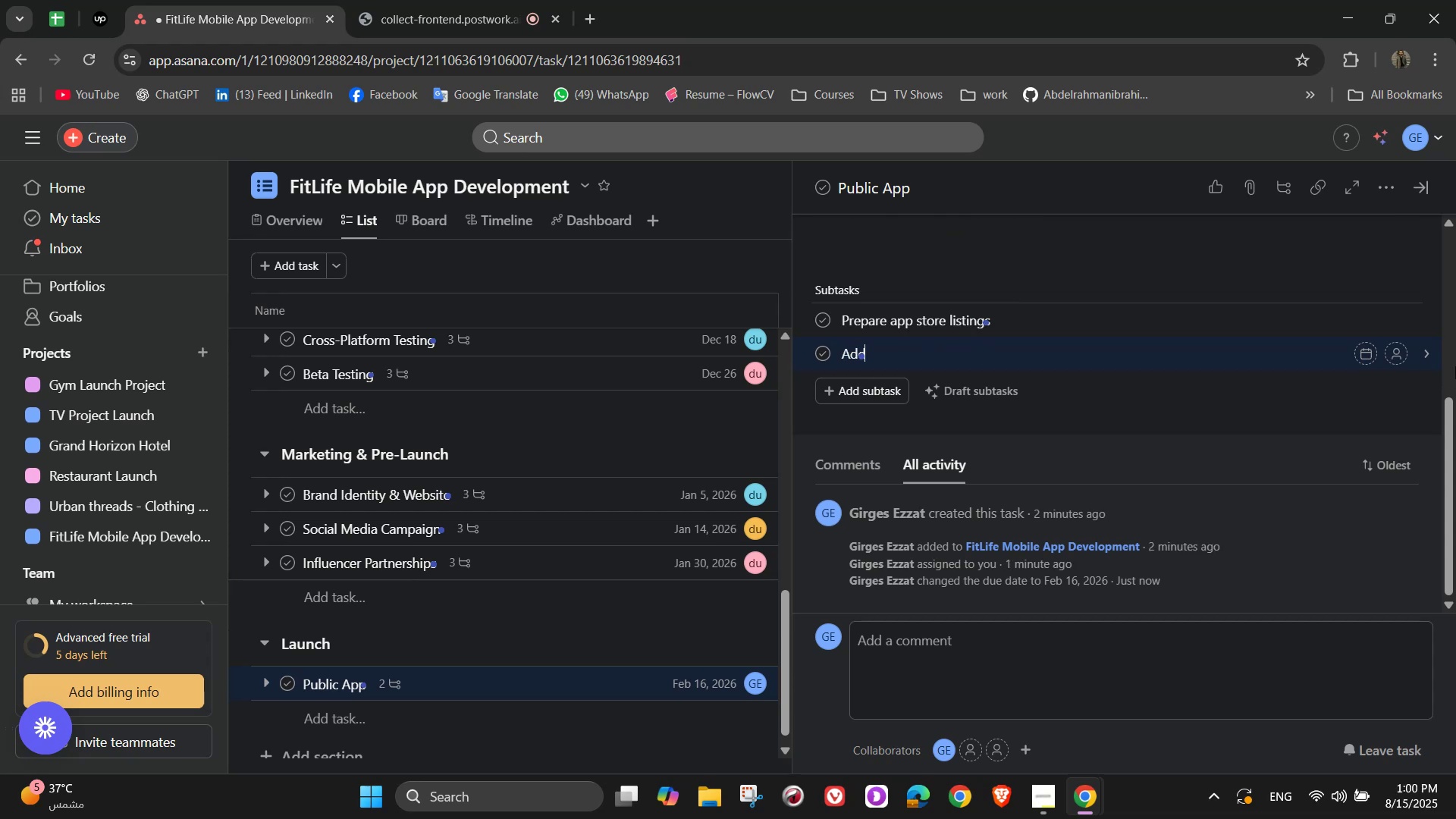 
type( screenshots)
 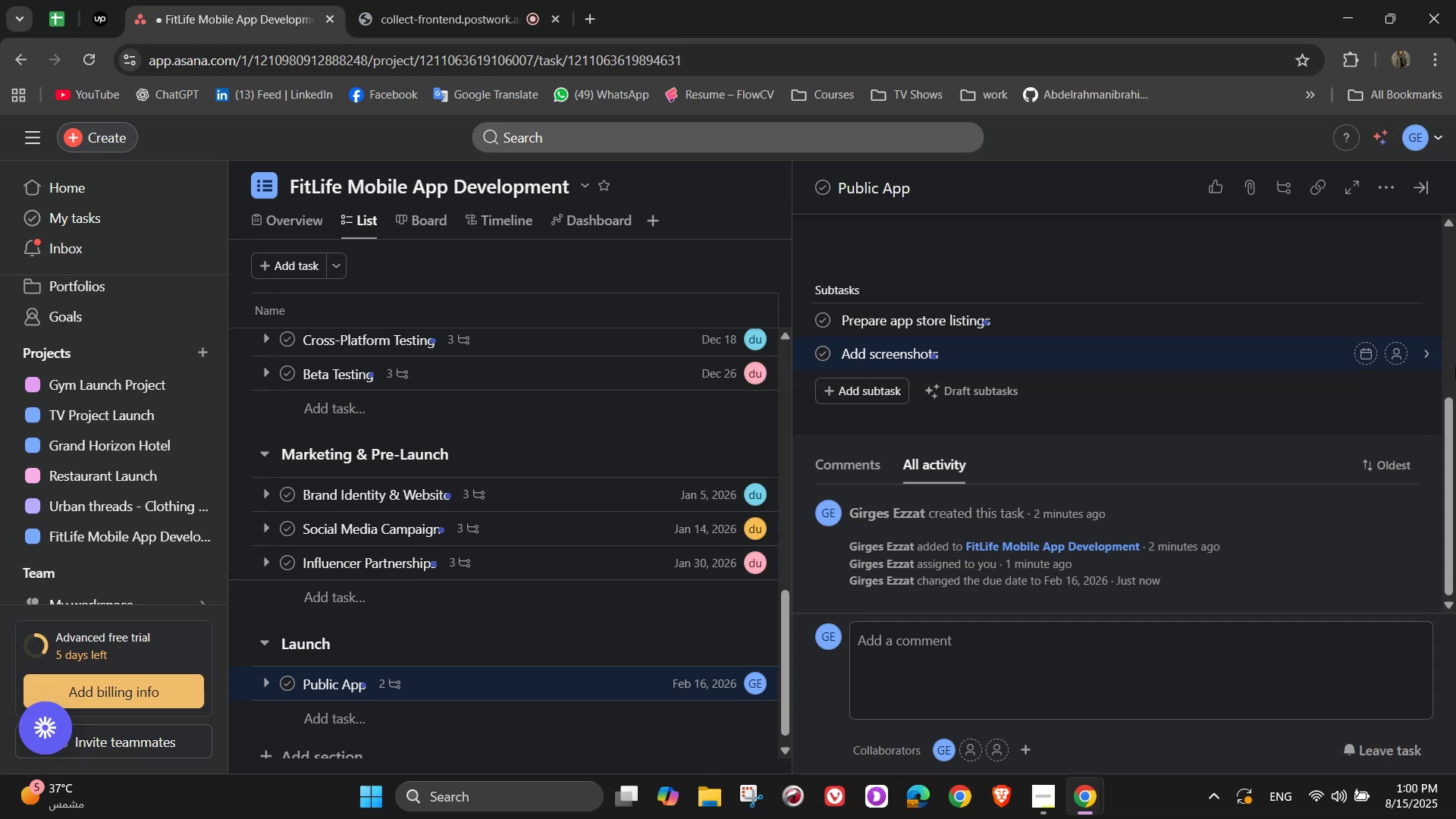 
wait(15.4)
 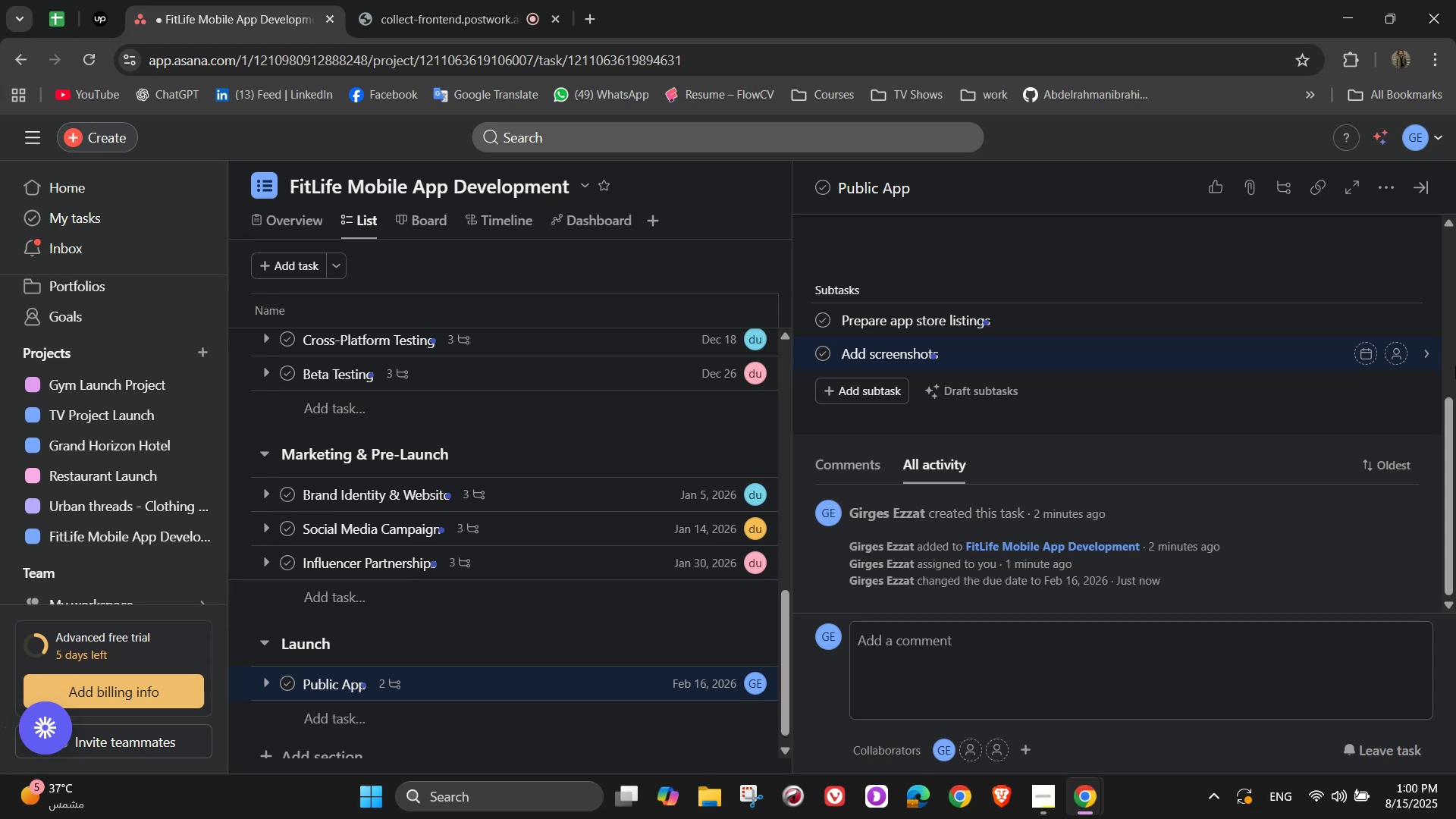 
type( andc)
key(Backspace)
type( description)
 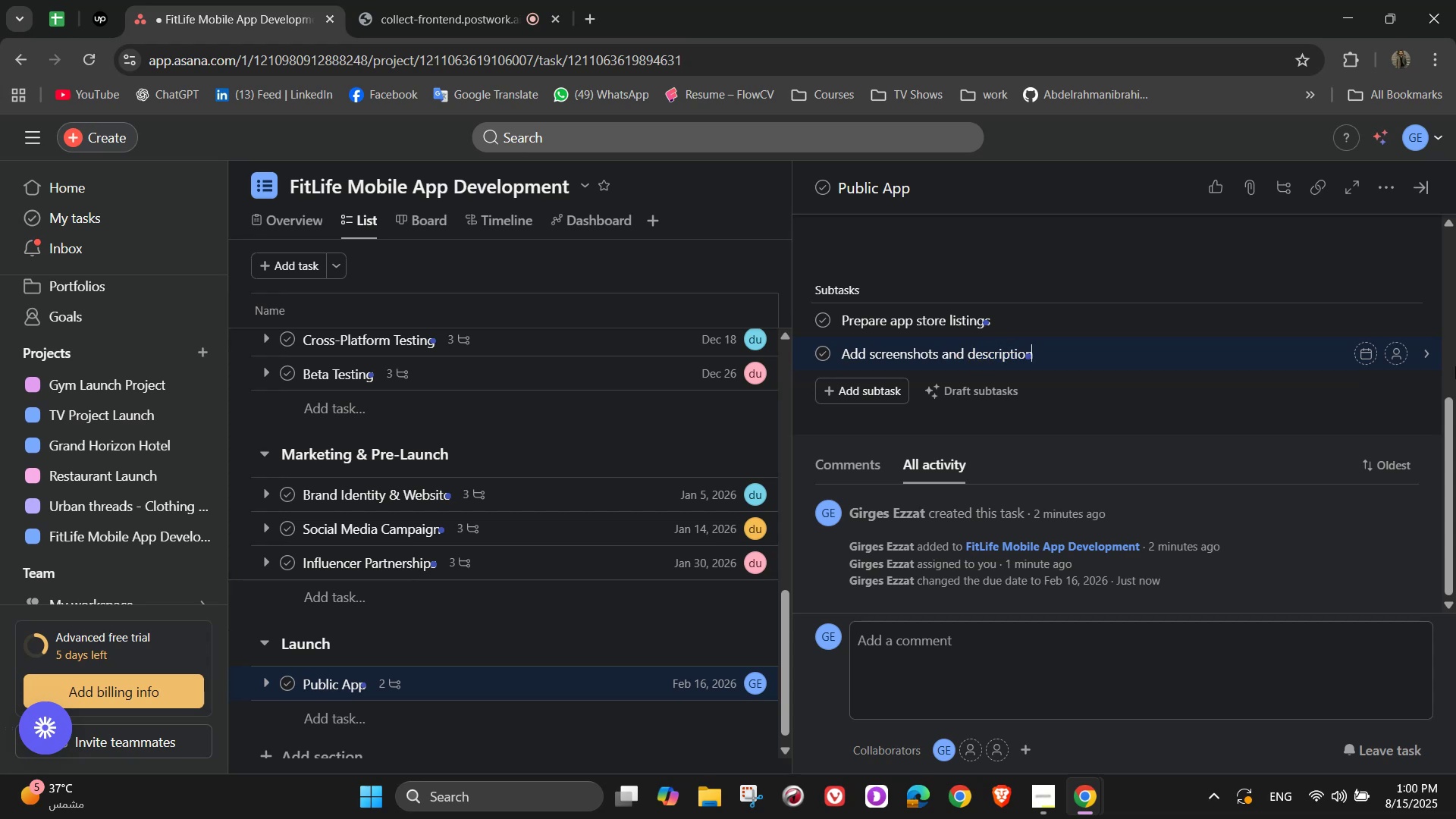 
key(Enter)
 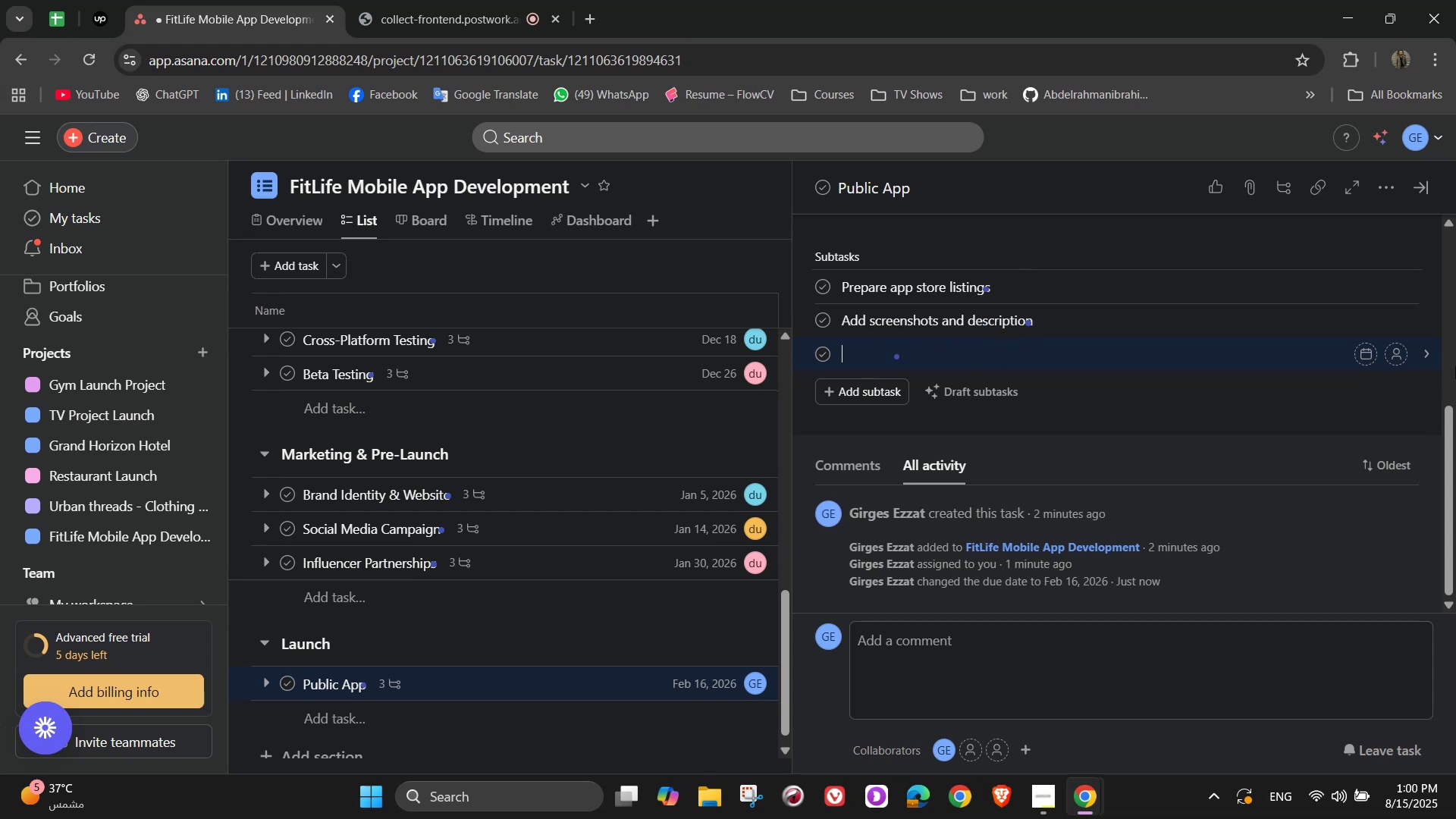 
type(Launch)
 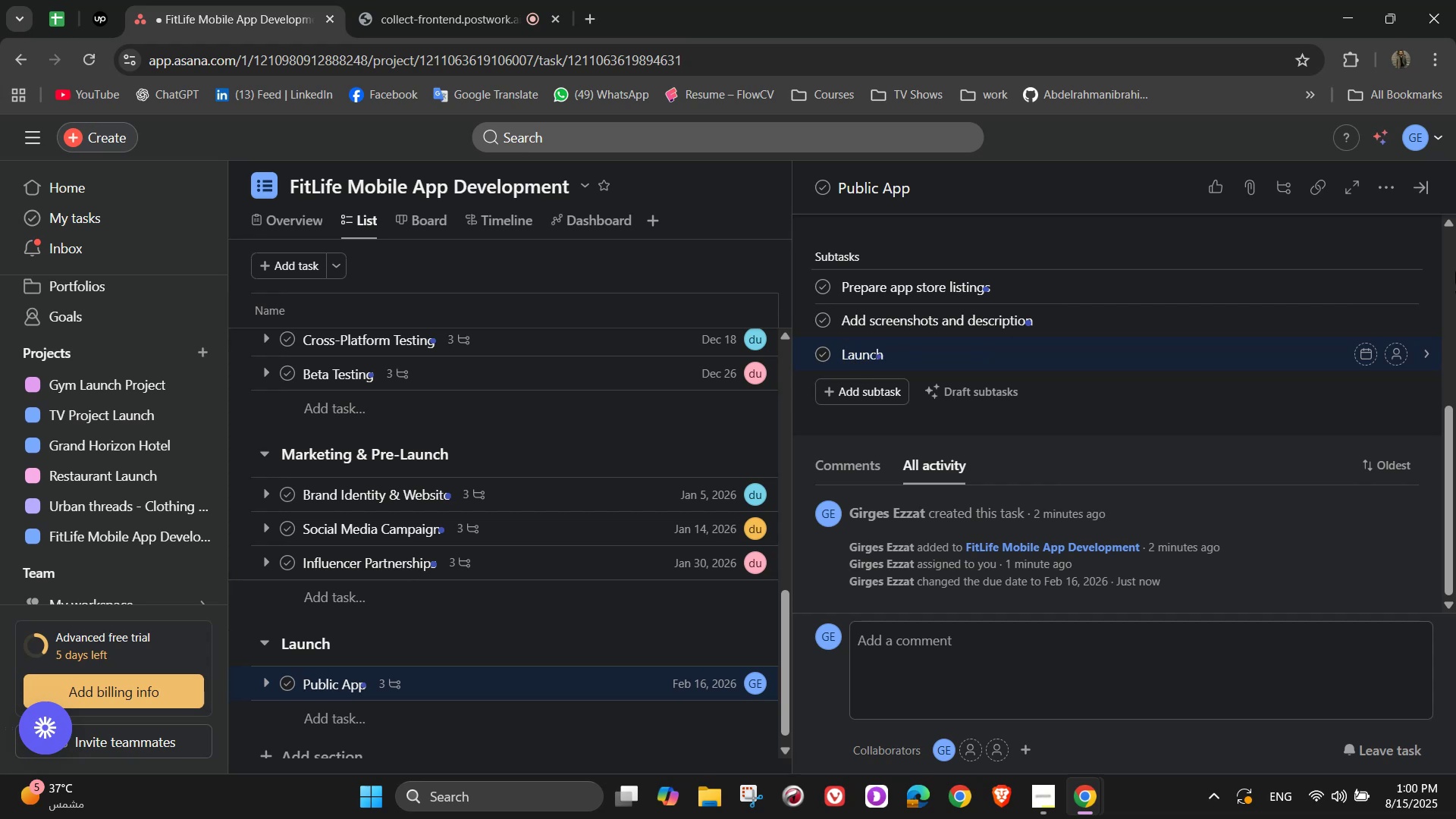 
wait(12.22)
 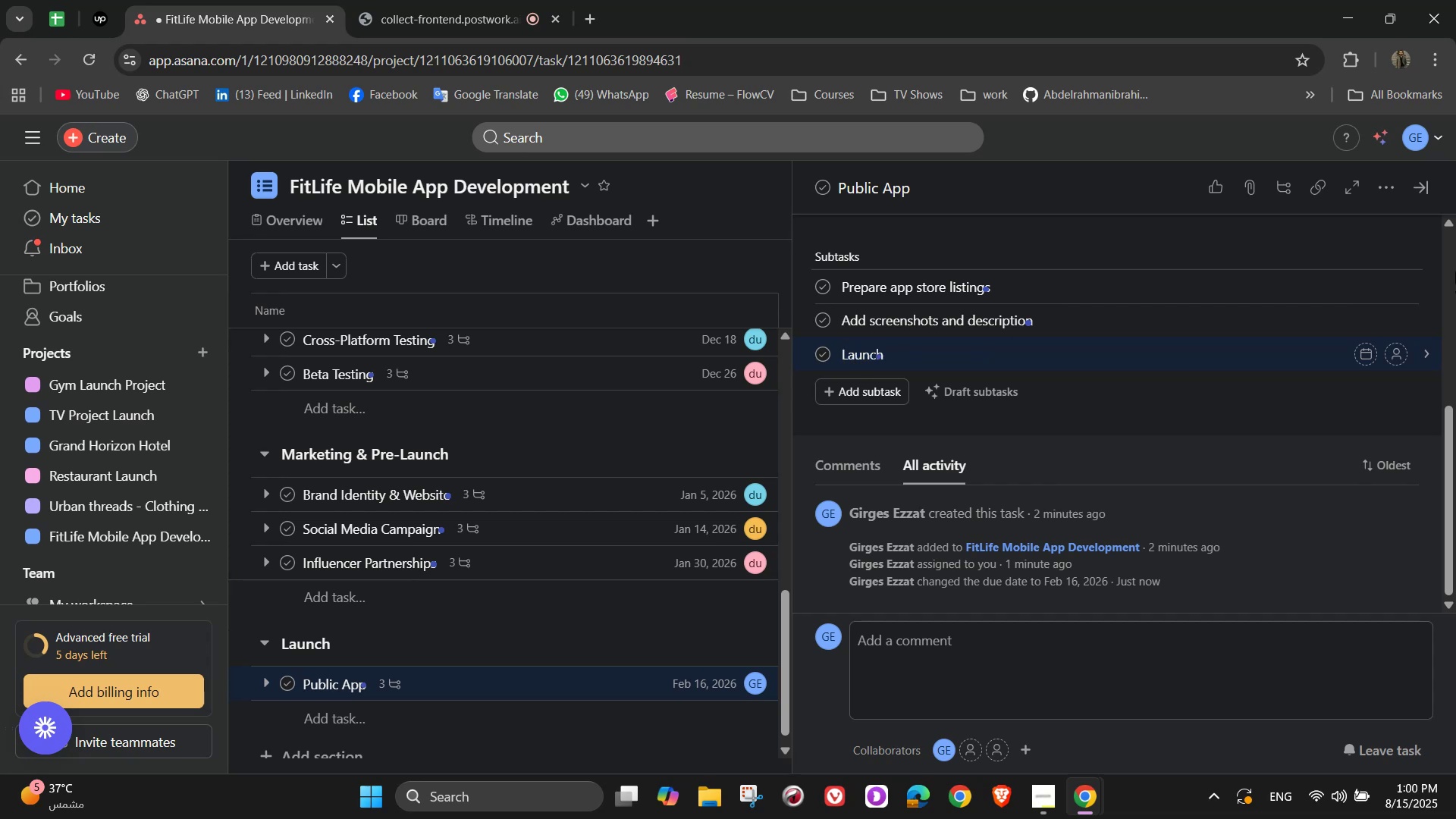 
type( on both stores)
 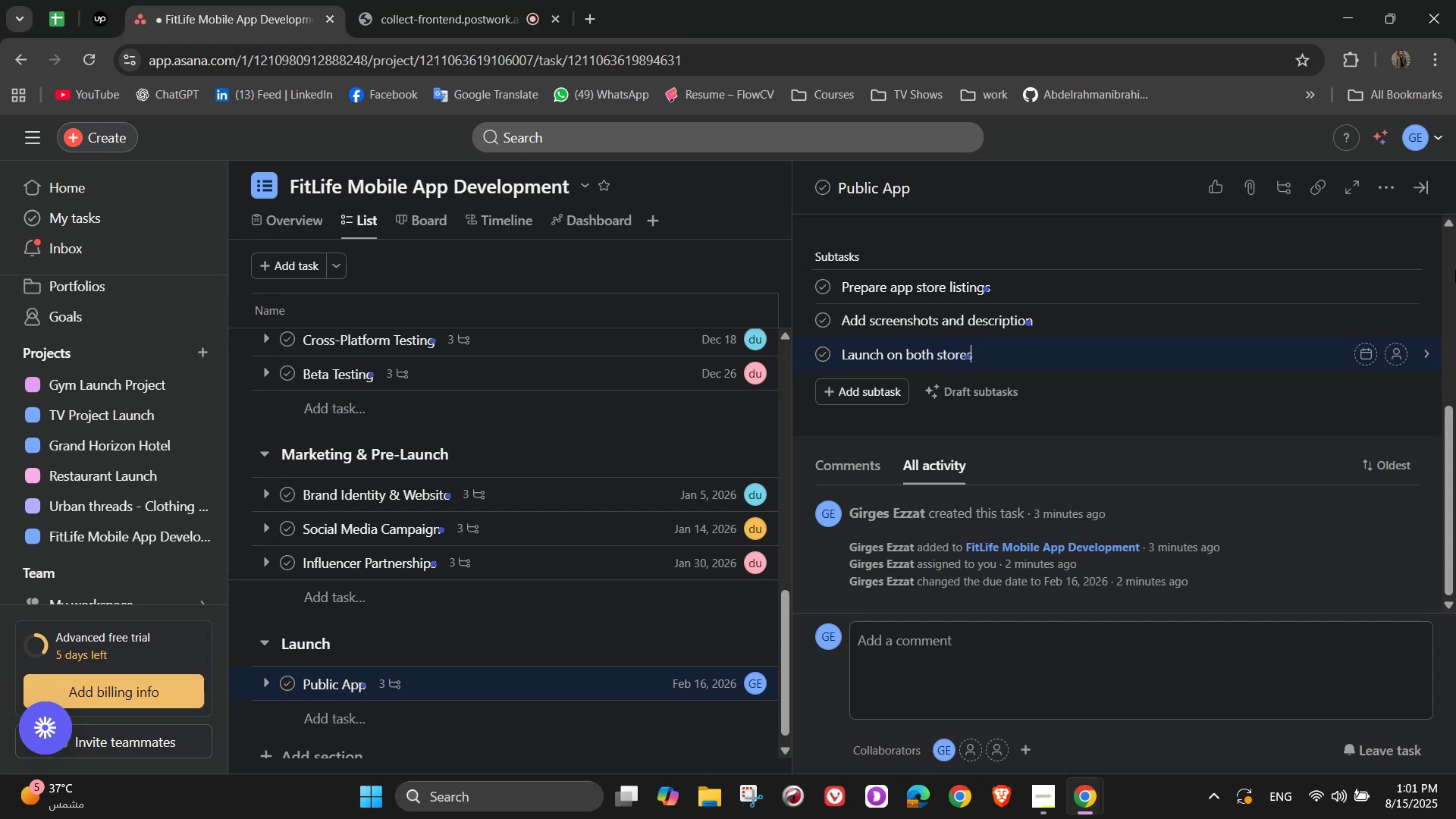 
wait(11.59)
 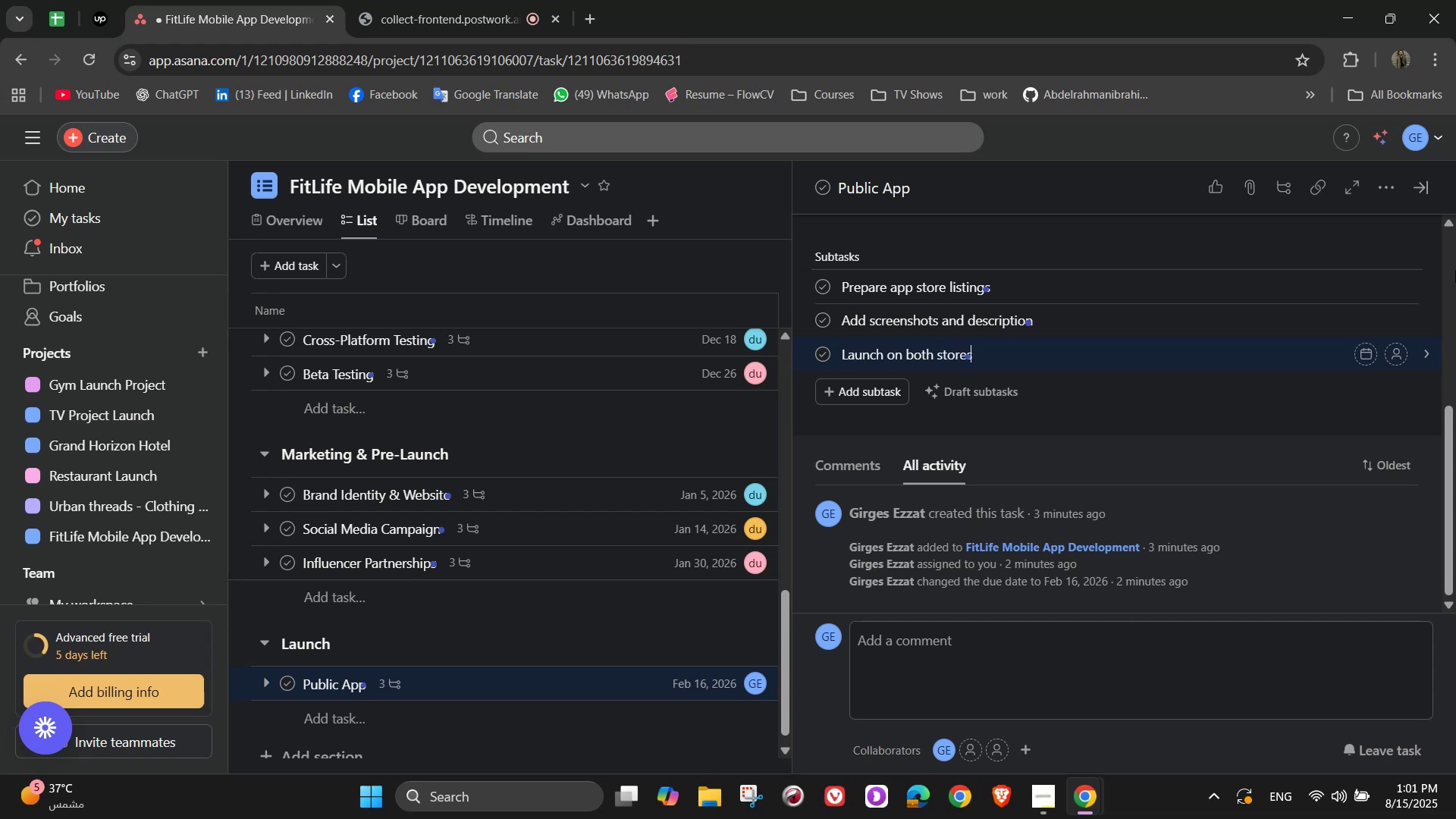 
left_click([1408, 283])
 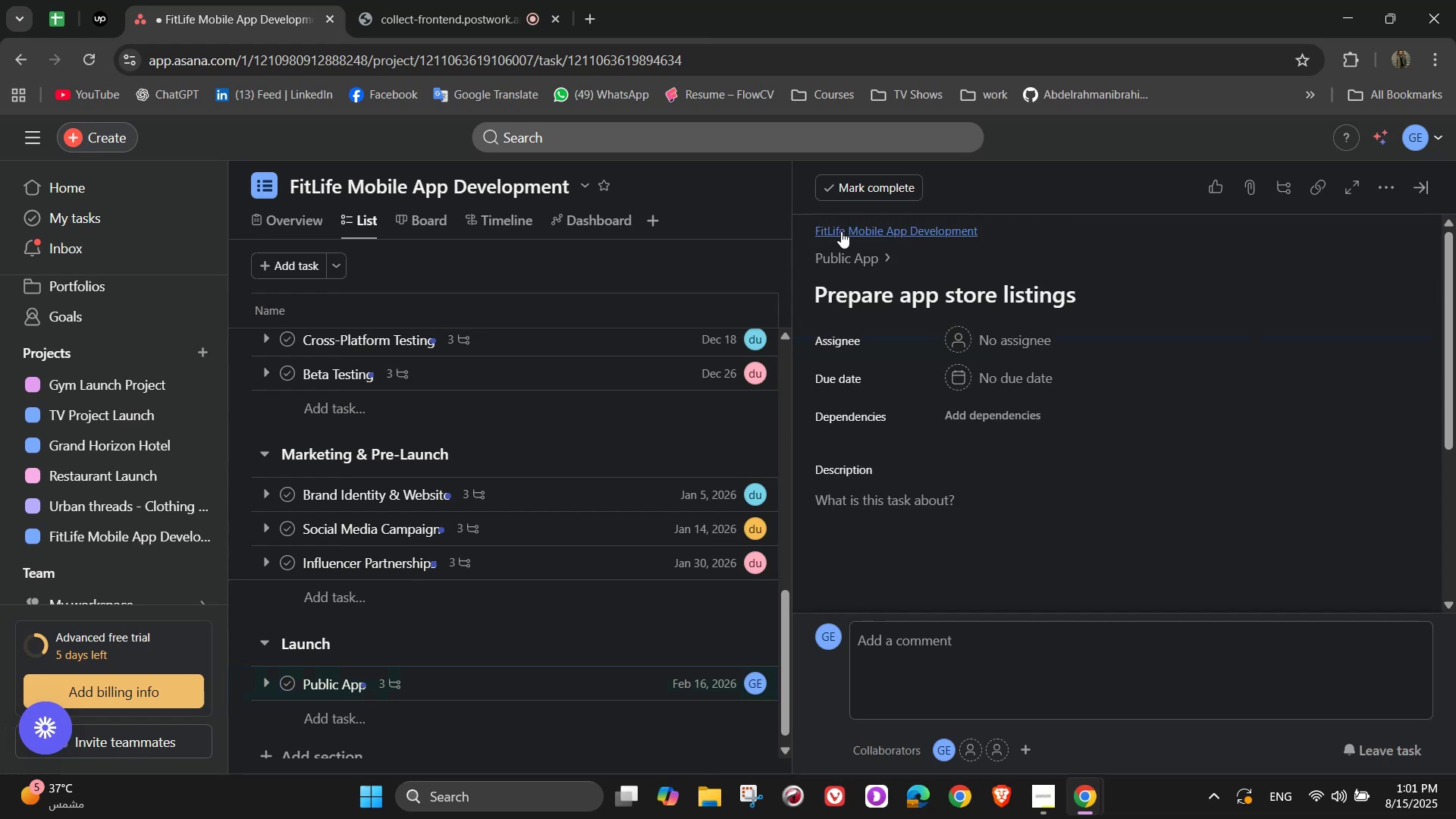 
left_click([849, 252])
 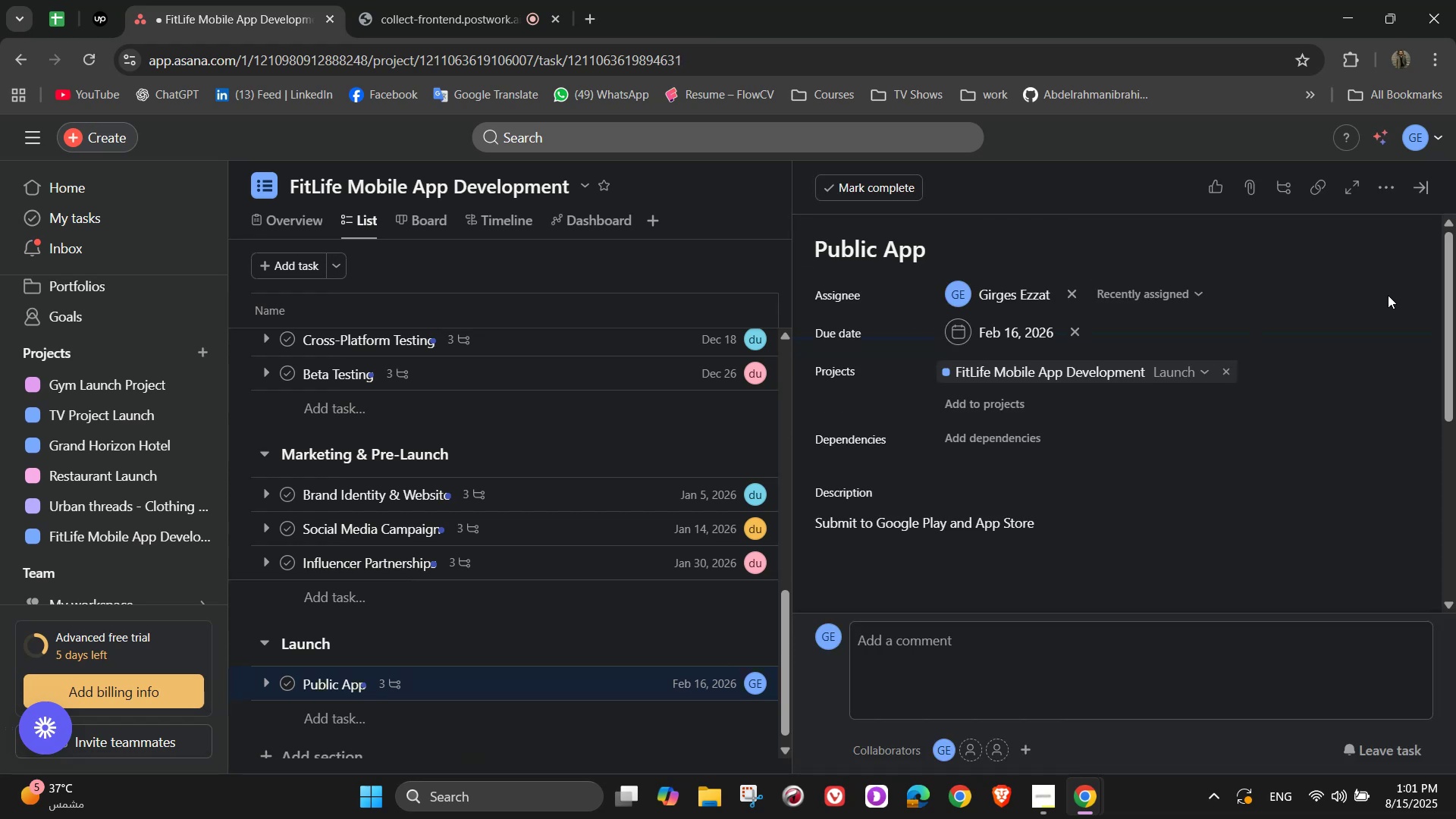 
scroll: coordinate [1330, 358], scroll_direction: down, amount: 6.0
 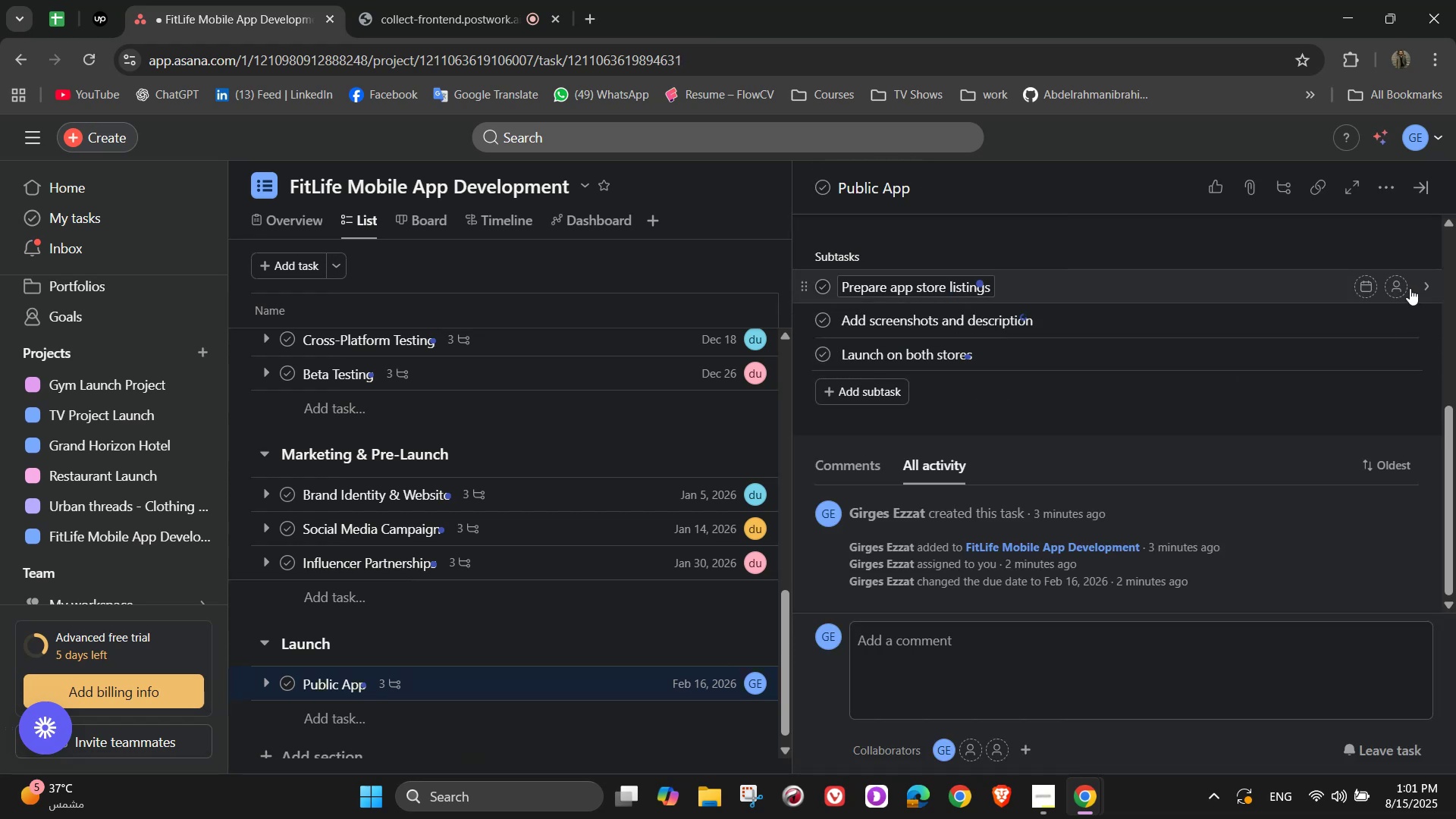 
left_click([1393, 288])
 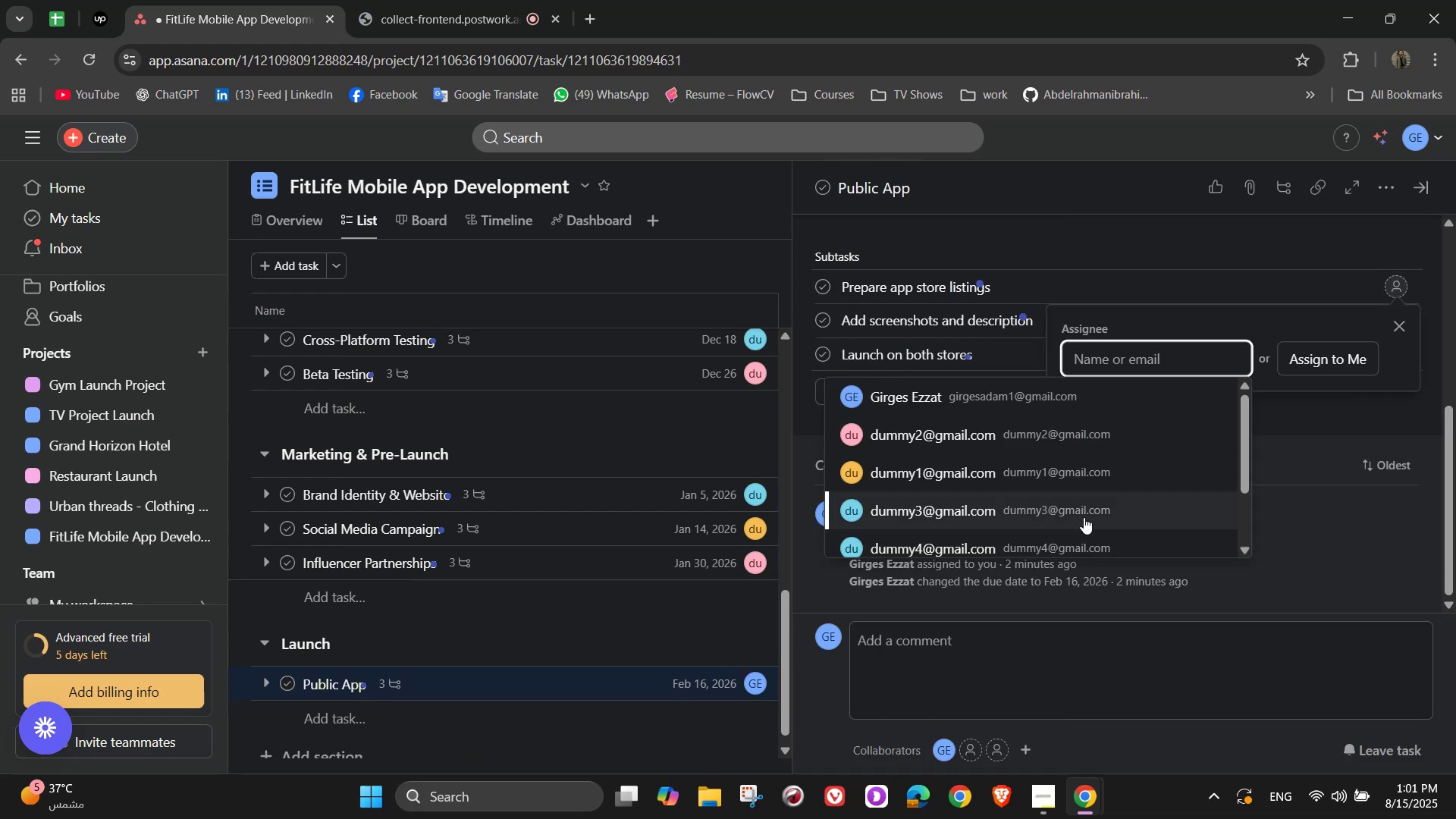 
left_click([1062, 501])
 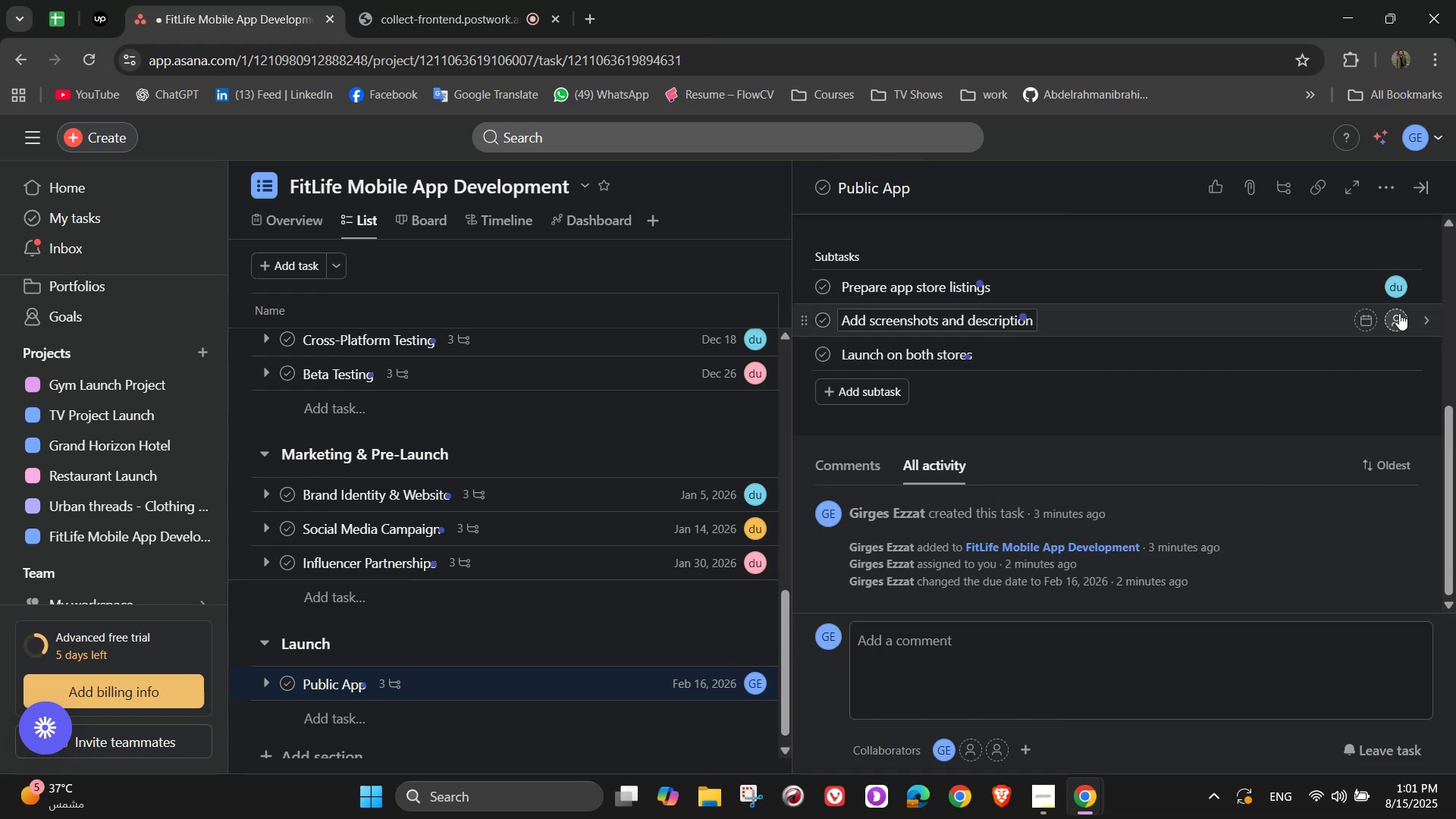 
left_click([1399, 313])
 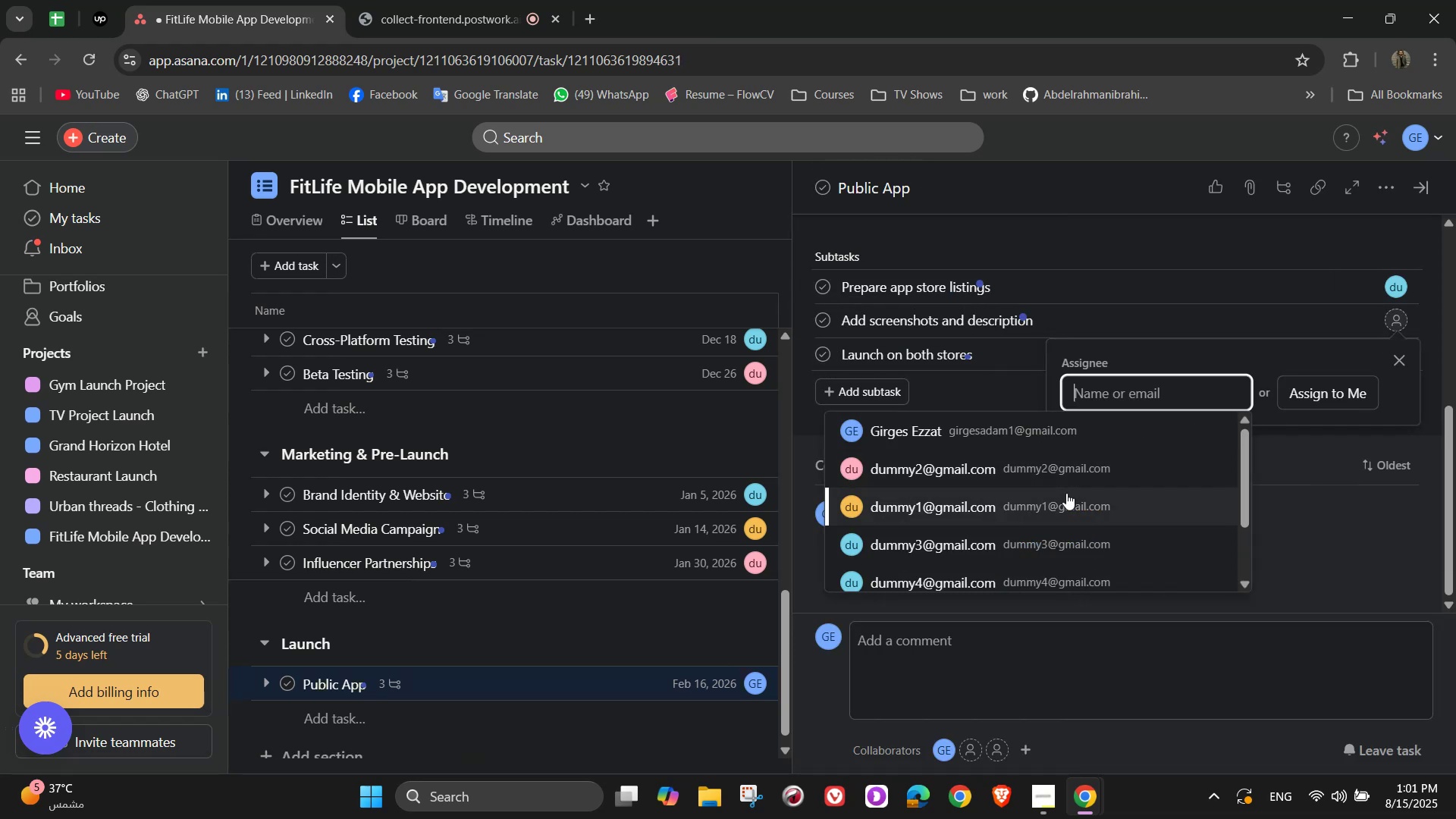 
left_click([1066, 500])
 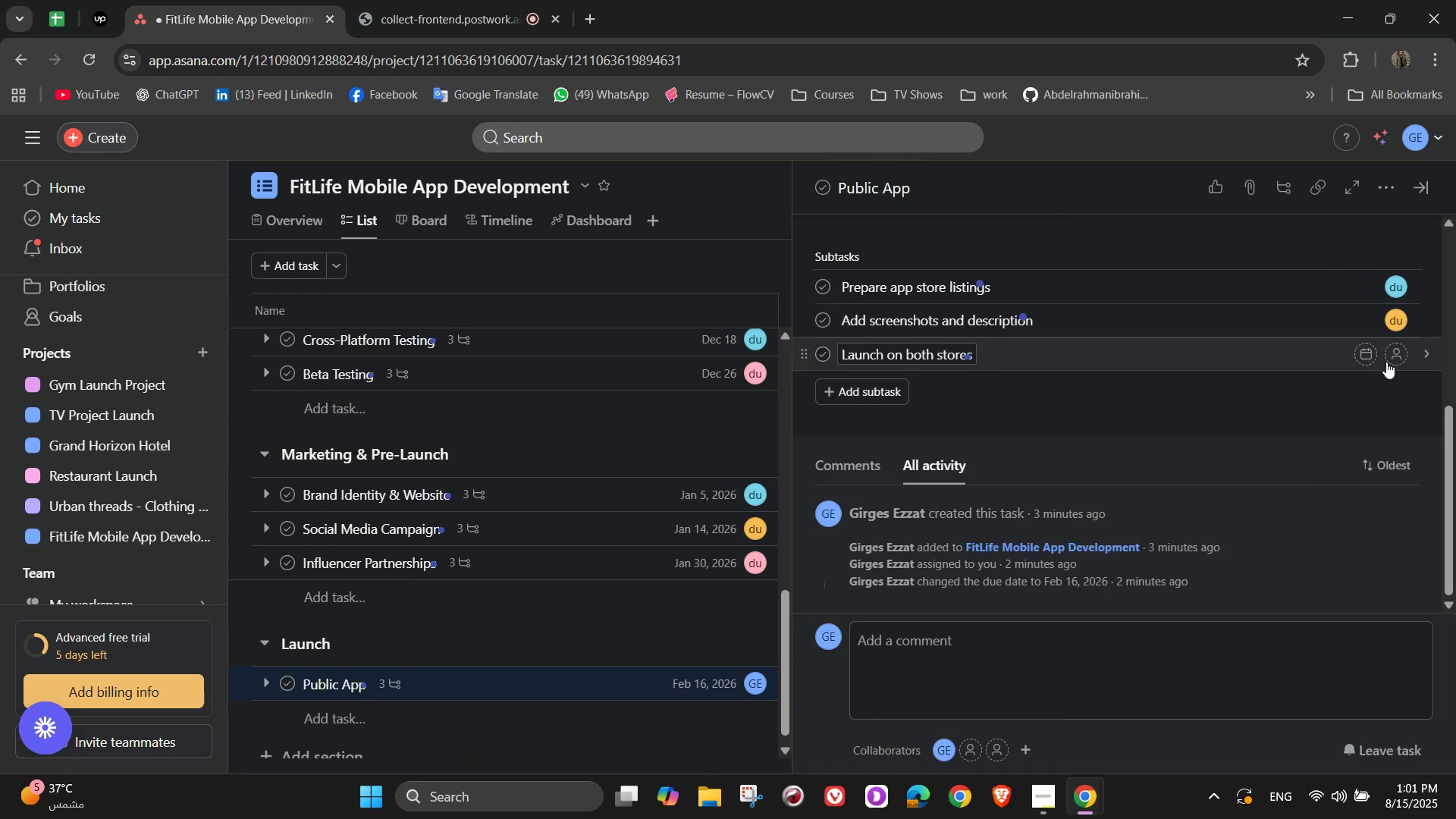 
left_click([1387, 359])
 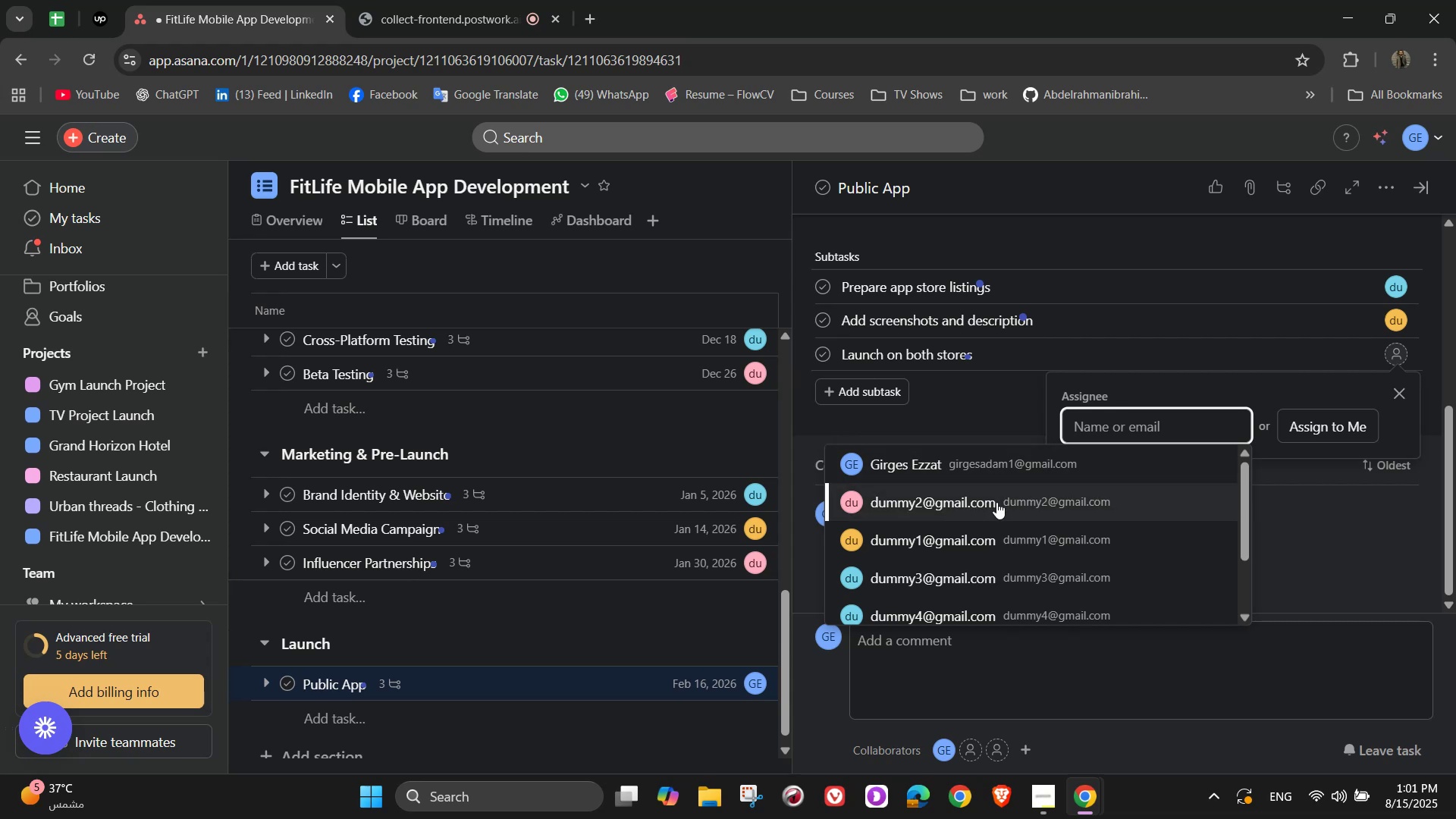 
left_click([994, 510])
 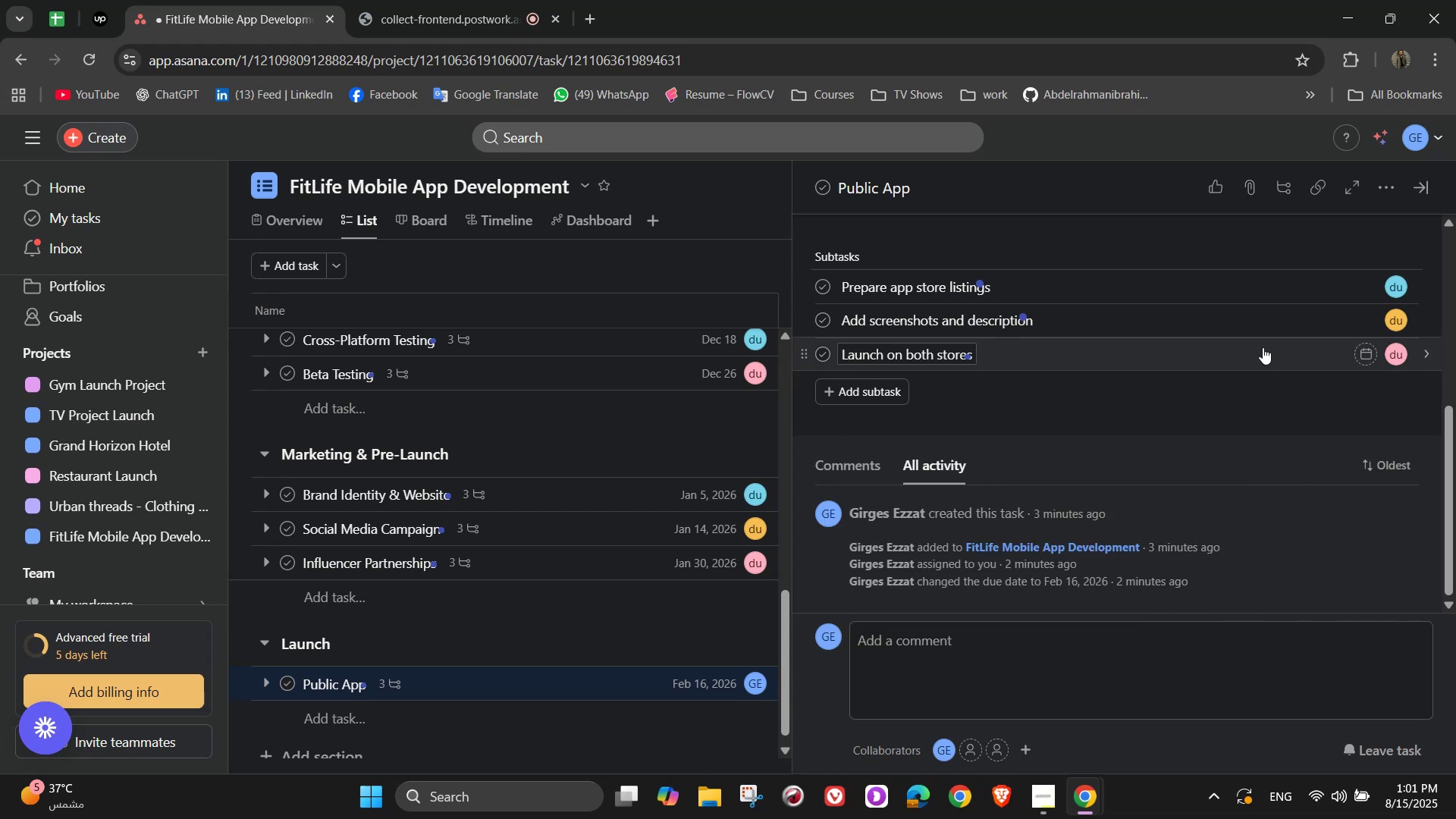 
scroll: coordinate [1260, 347], scroll_direction: up, amount: 6.0
 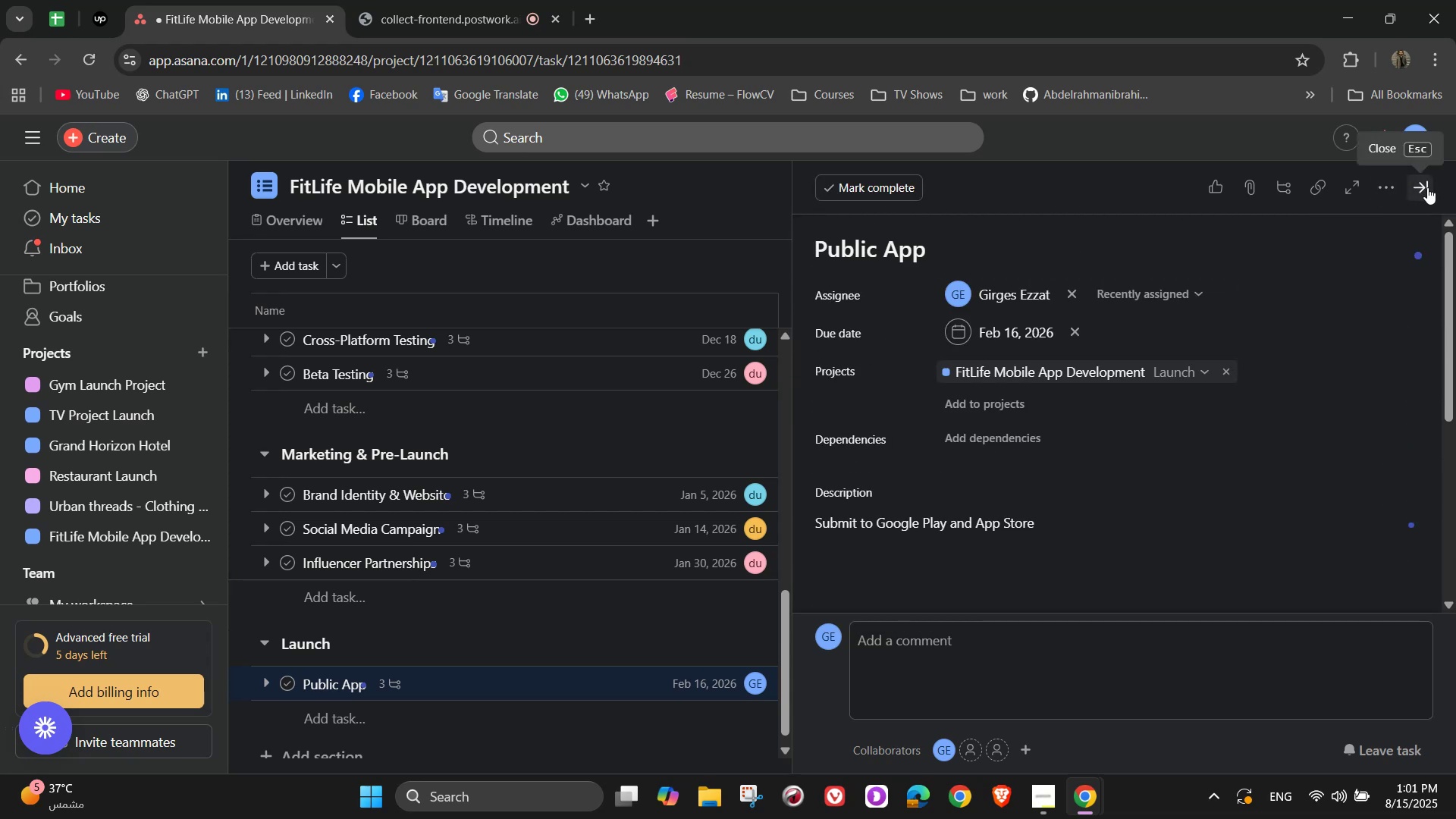 
left_click([1427, 187])
 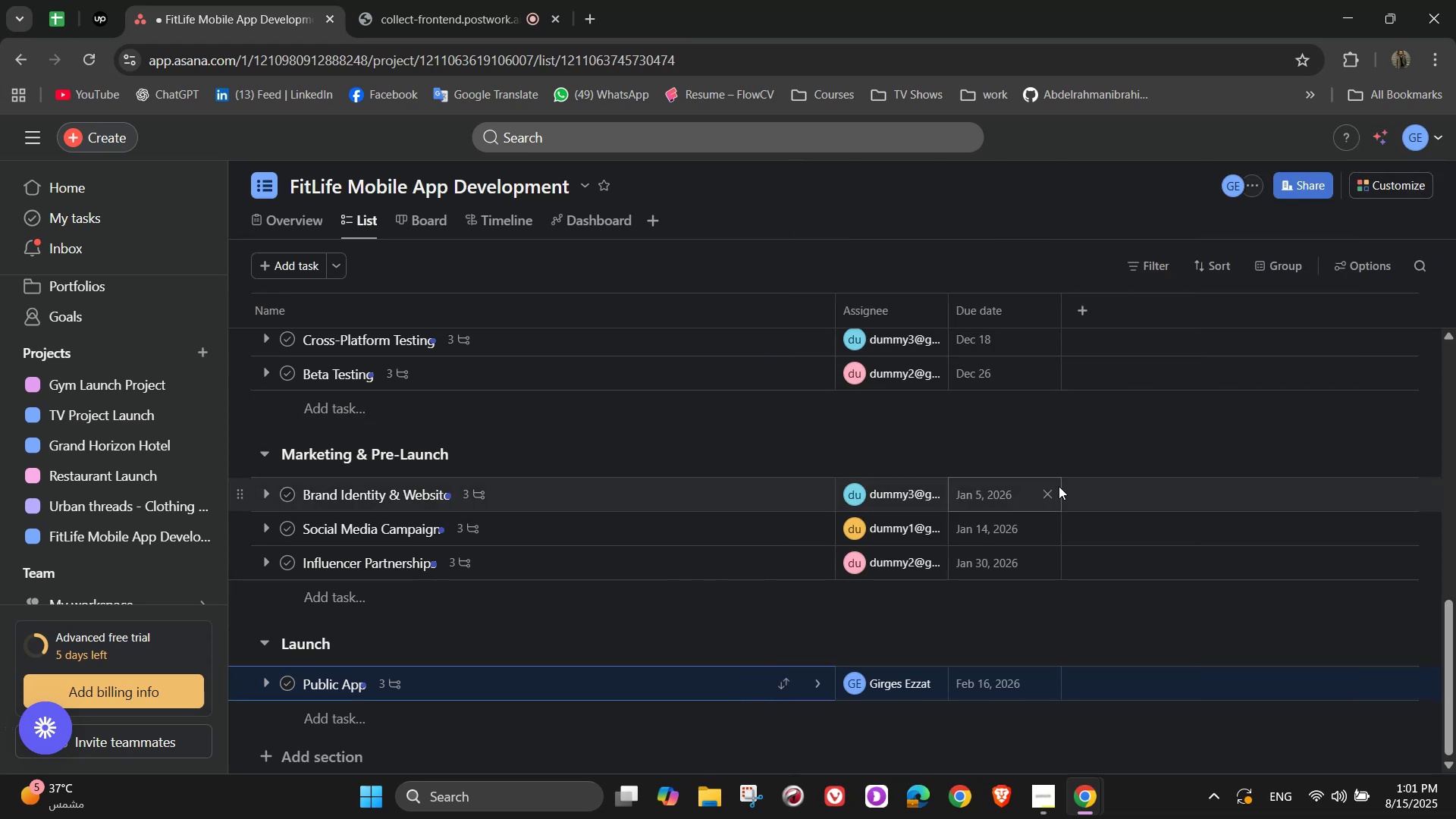 
scroll: coordinate [714, 476], scroll_direction: down, amount: 1.0
 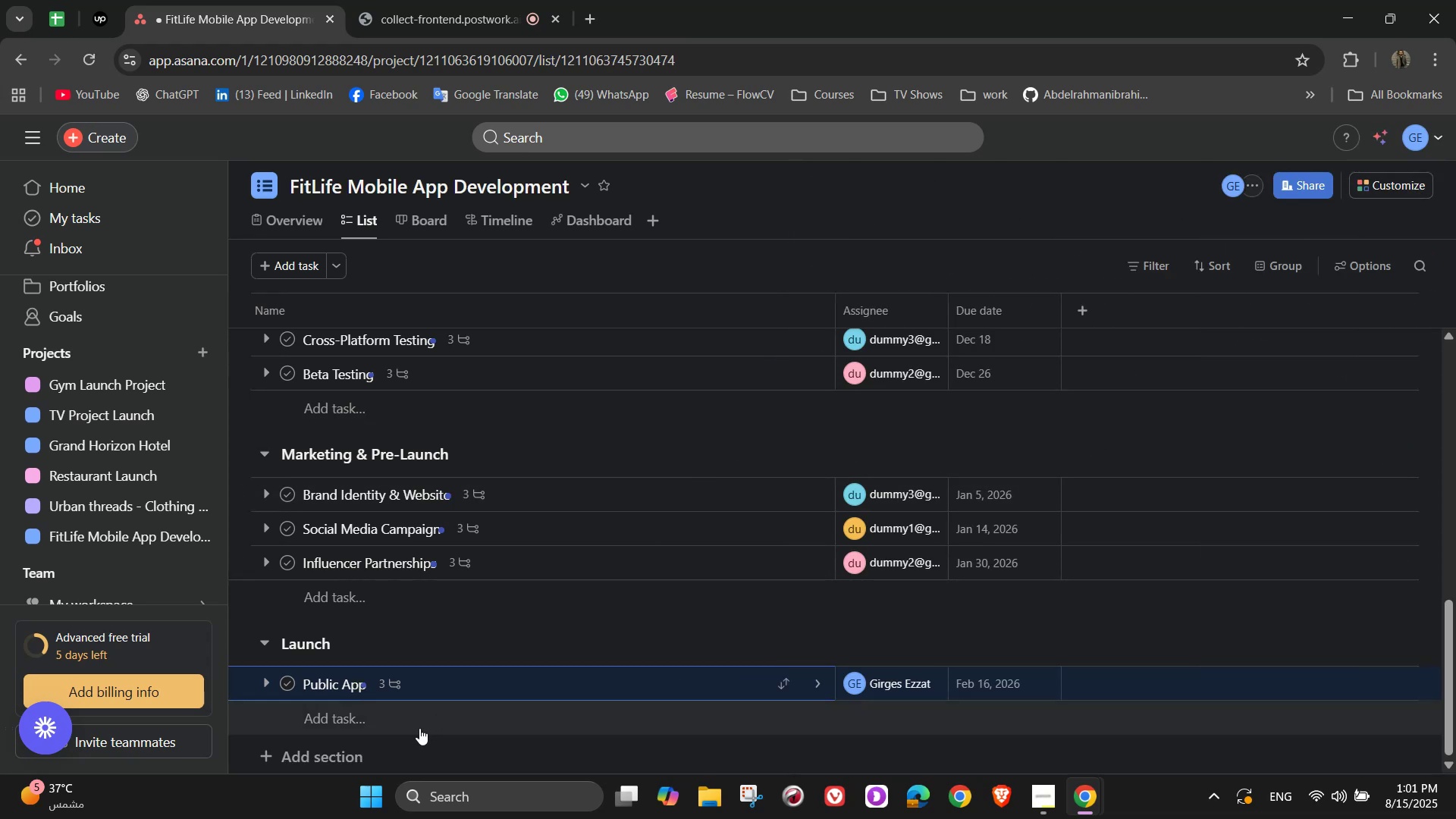 
left_click([419, 728])
 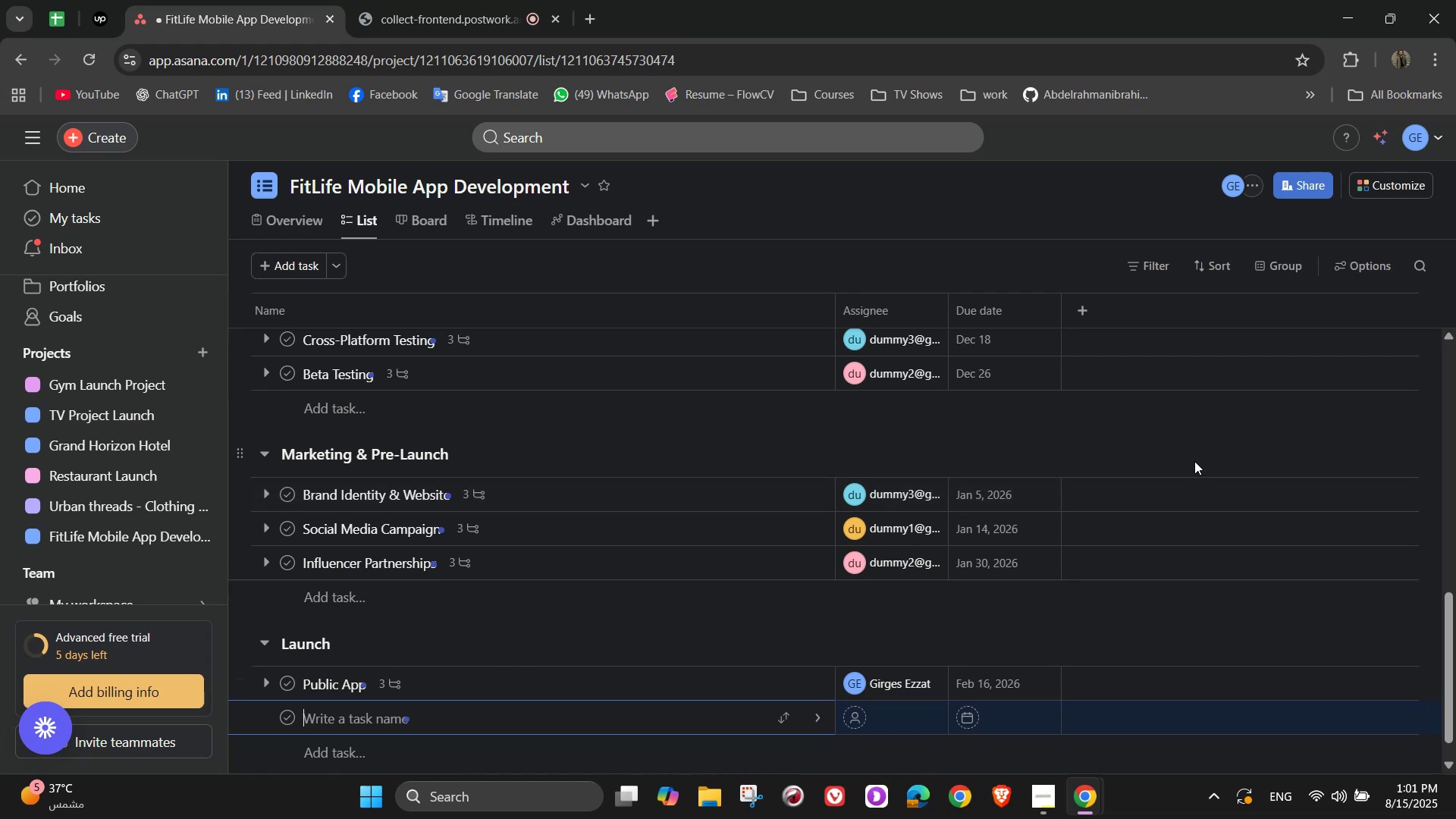 
type(Launch )
 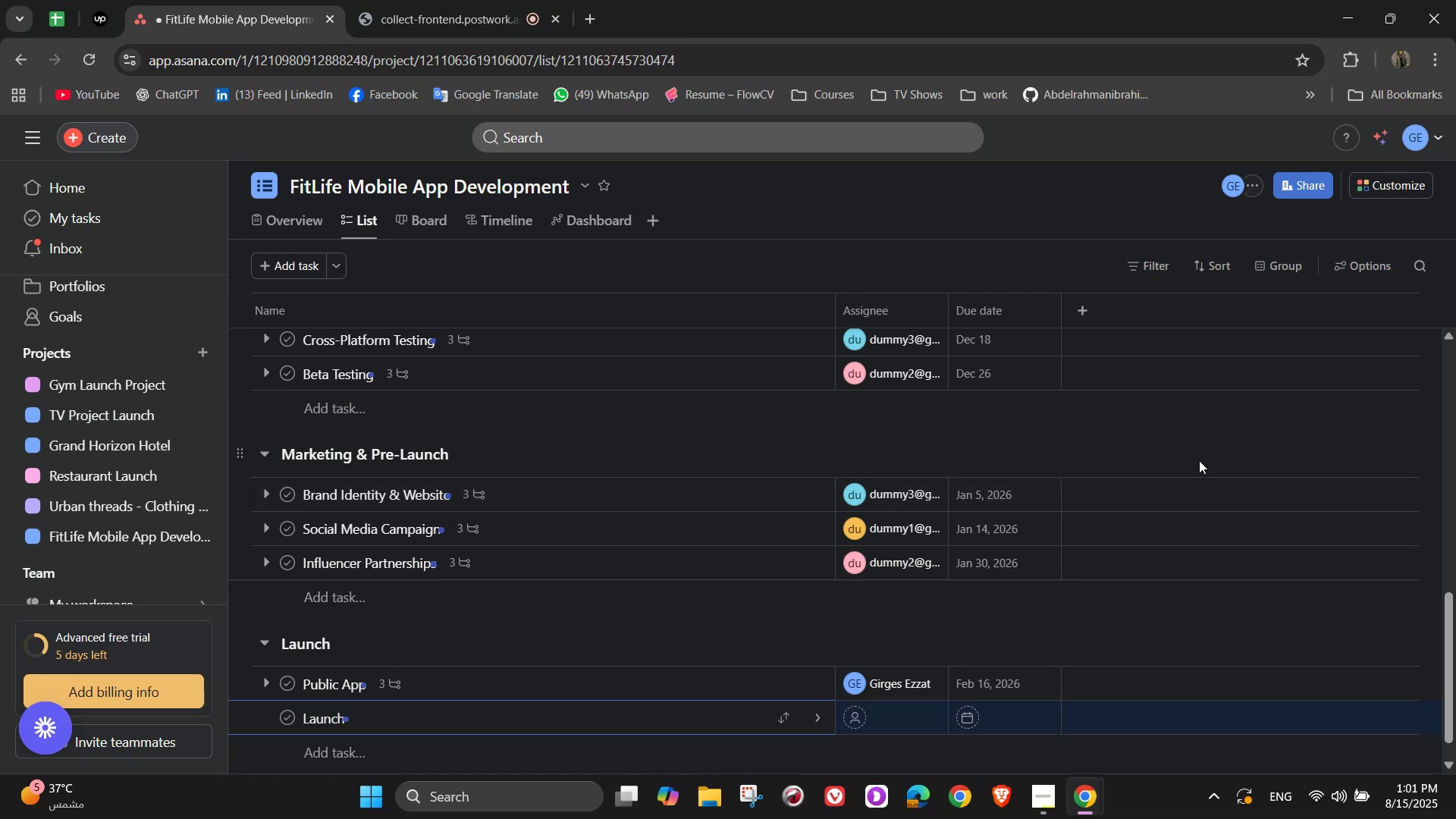 
wait(8.2)
 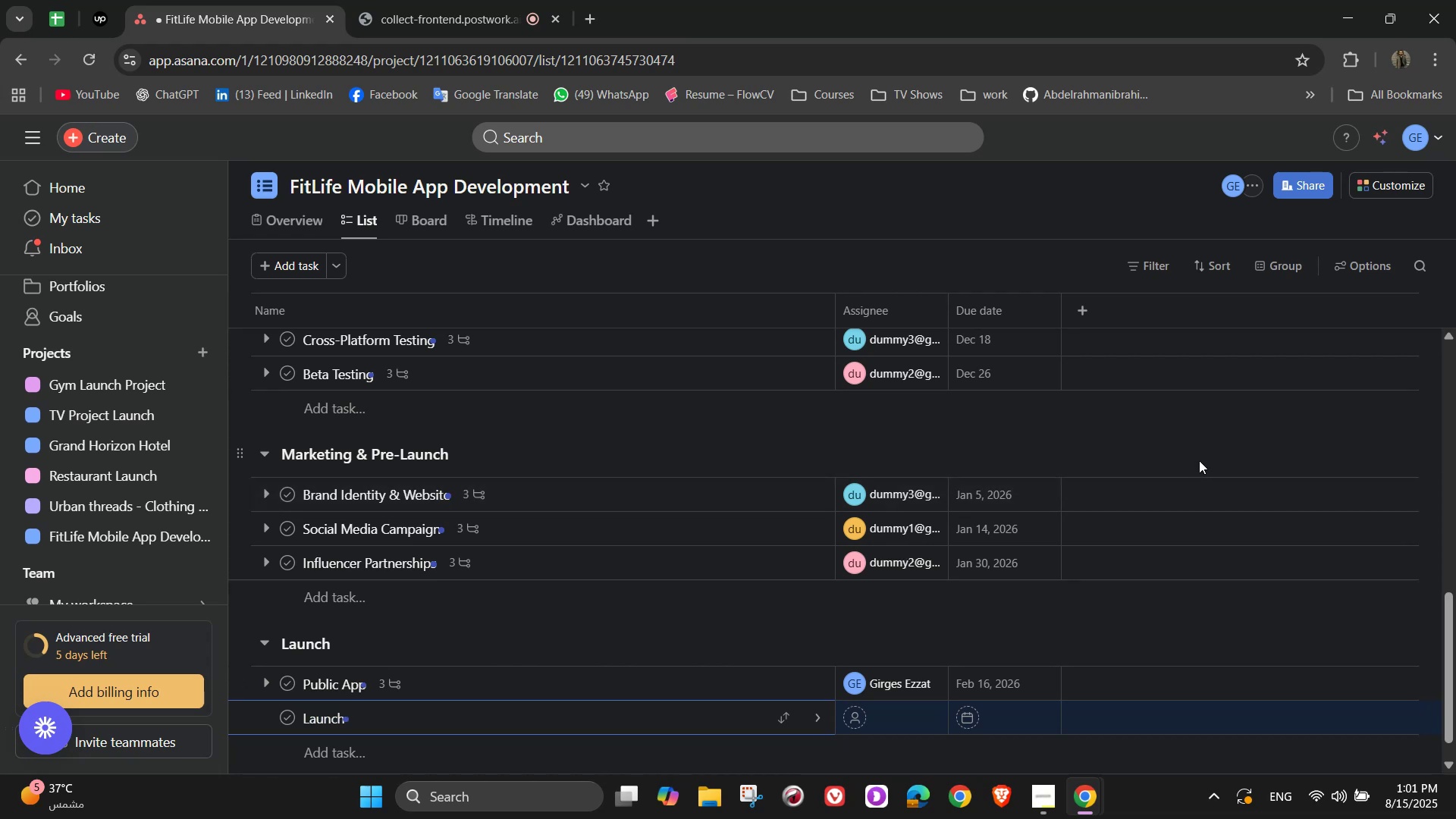 
type(Event)
 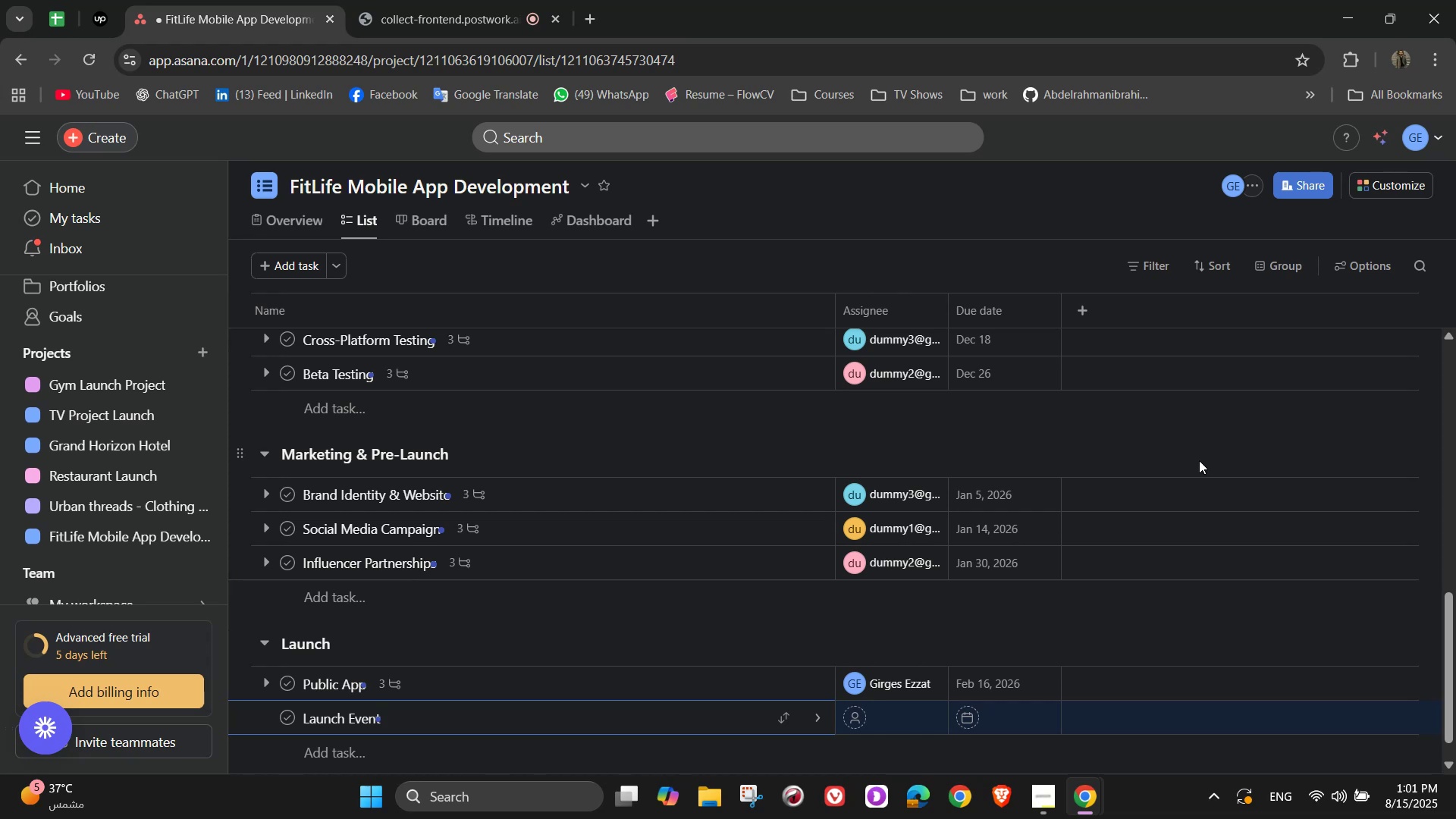 
wait(13.33)
 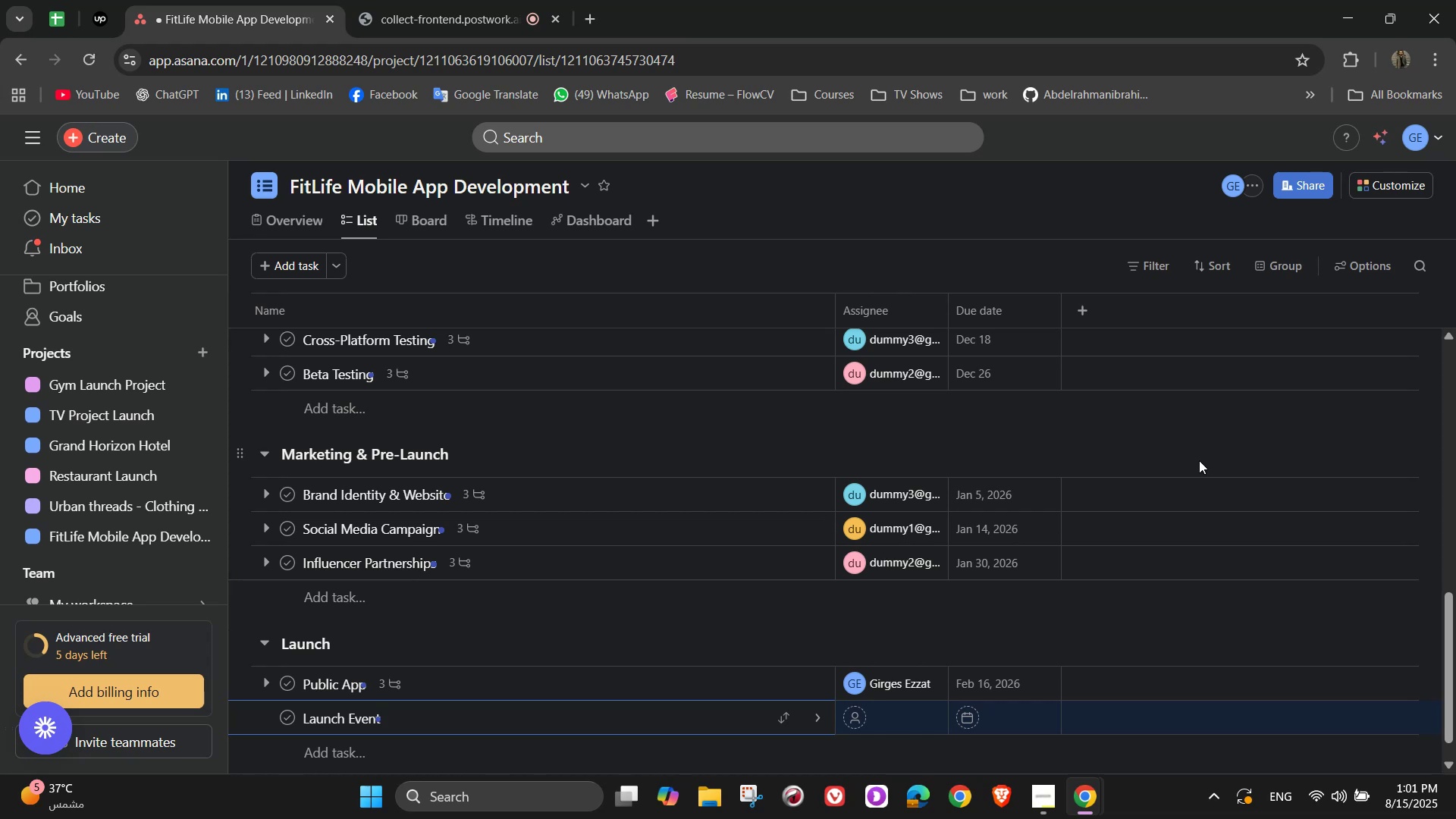 
type( & PR)
 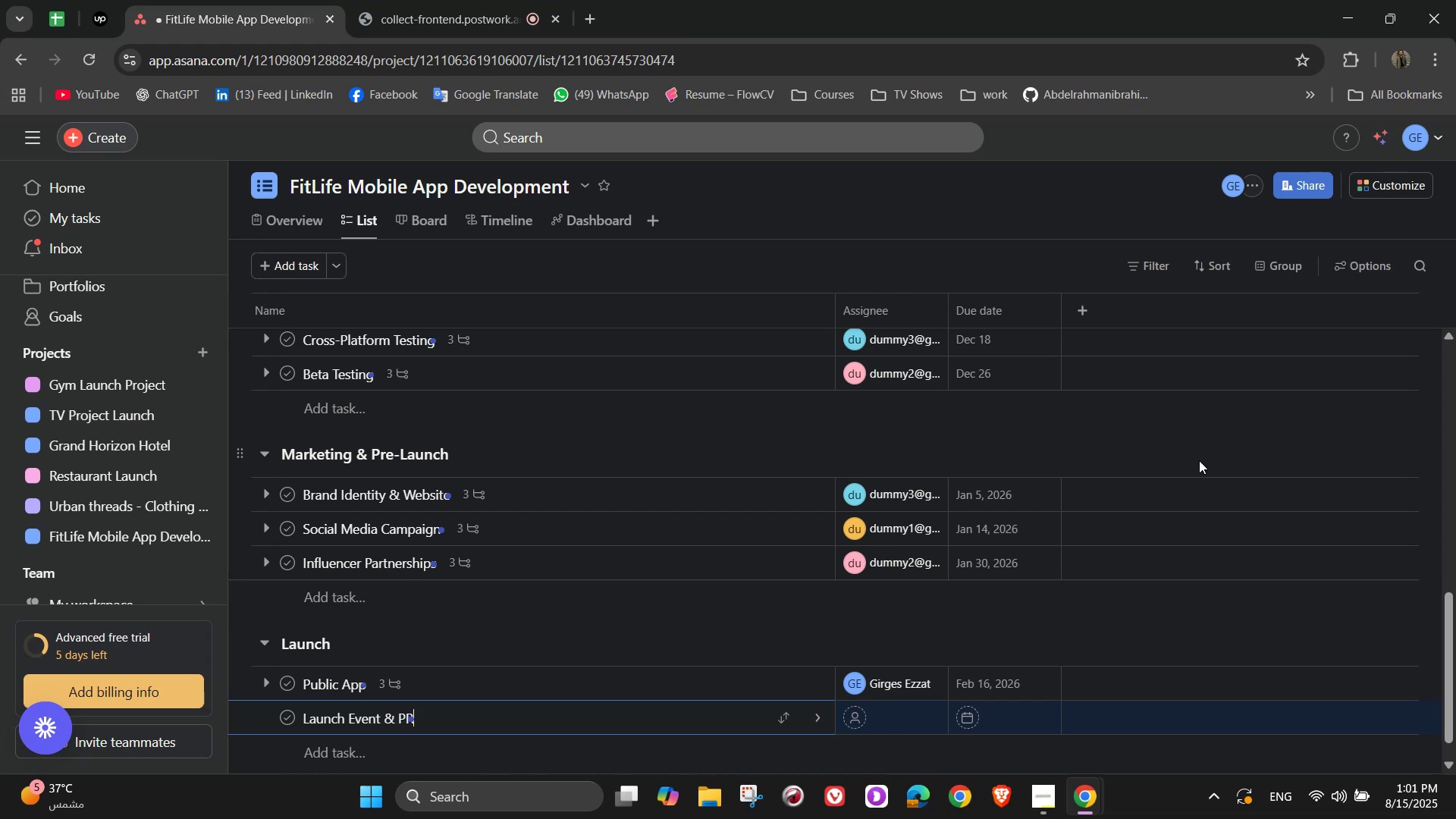 
left_click([823, 717])
 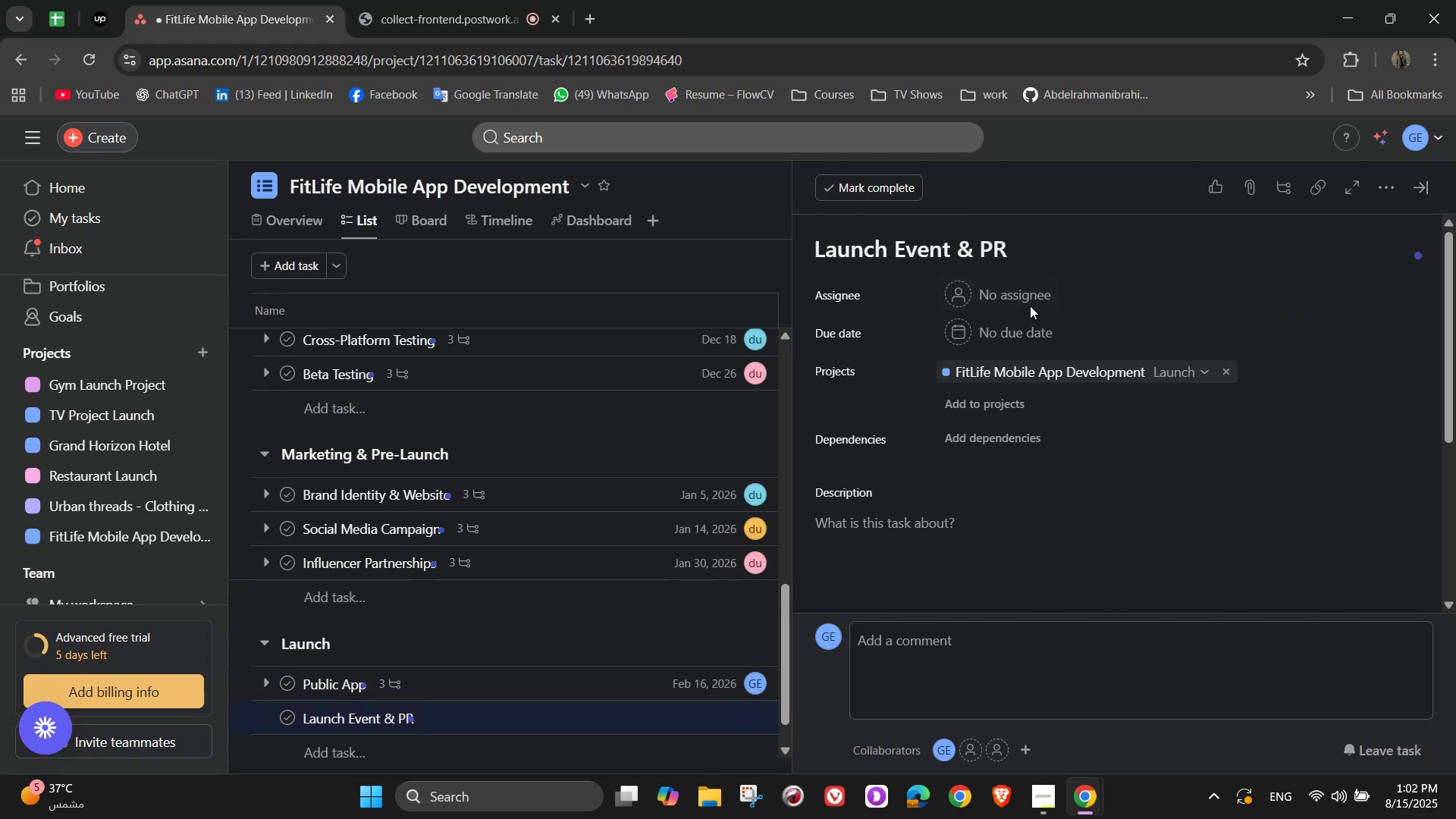 
left_click([1060, 385])
 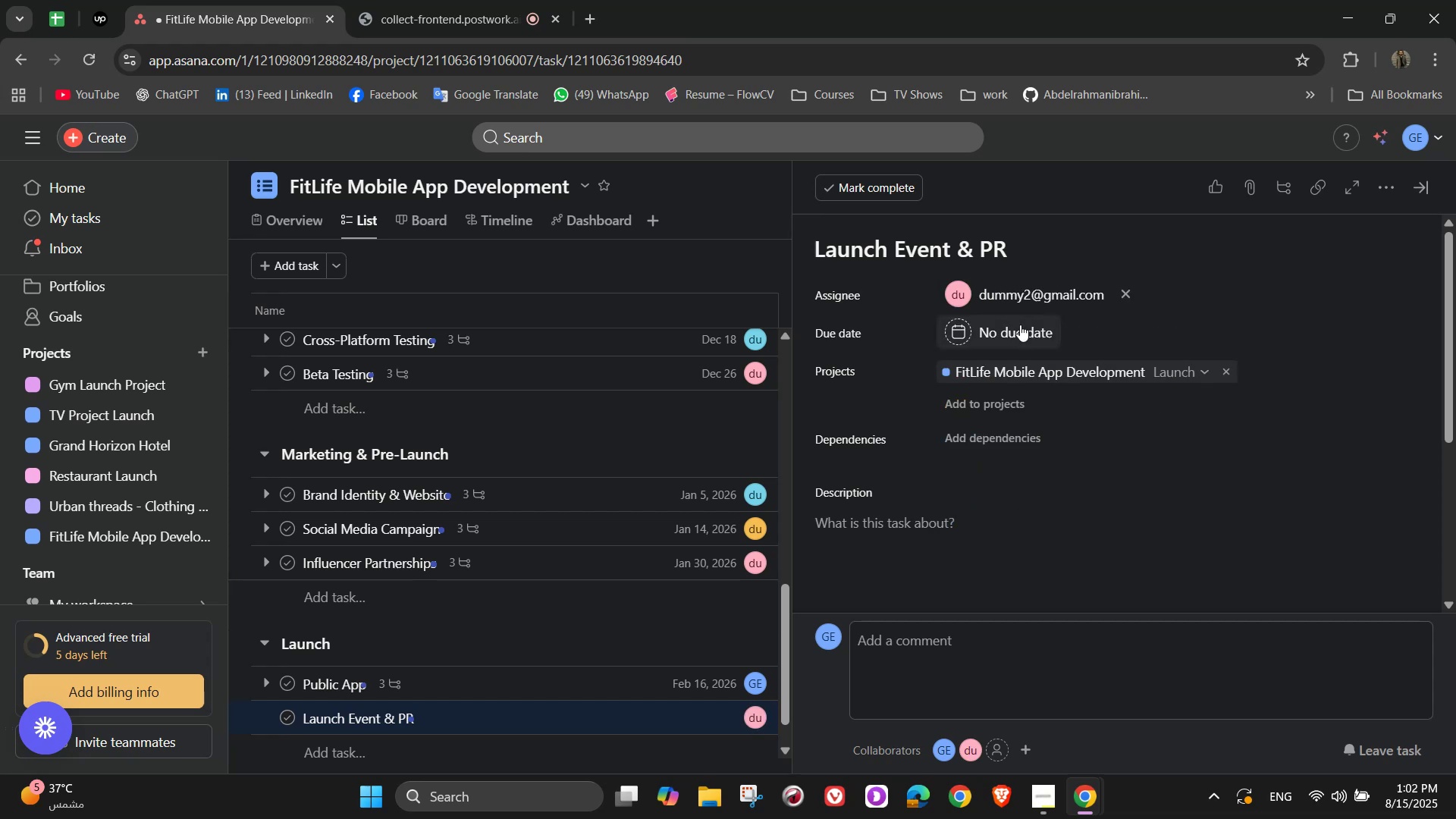 
left_click([1018, 322])
 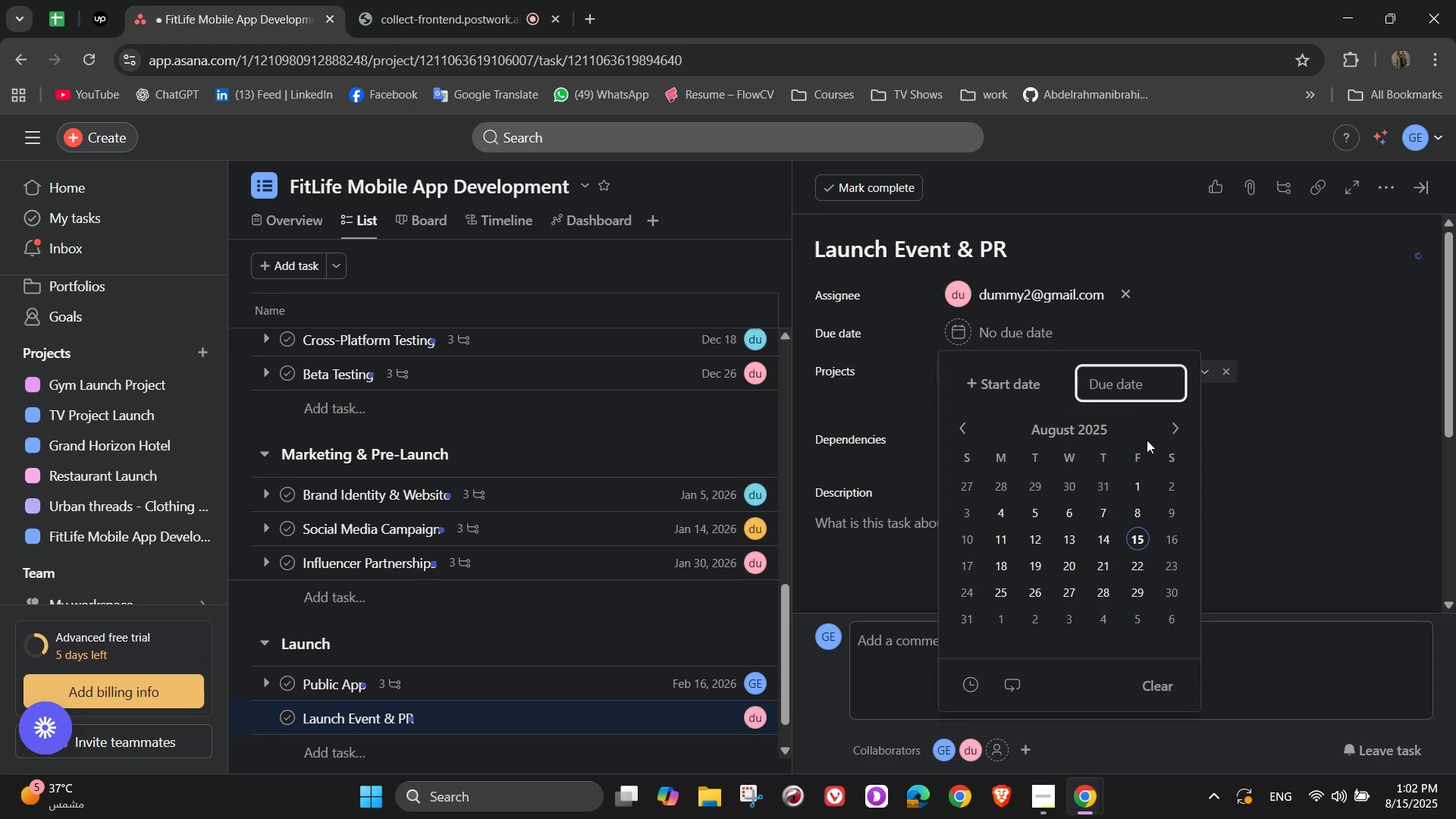 
left_click([1164, 427])
 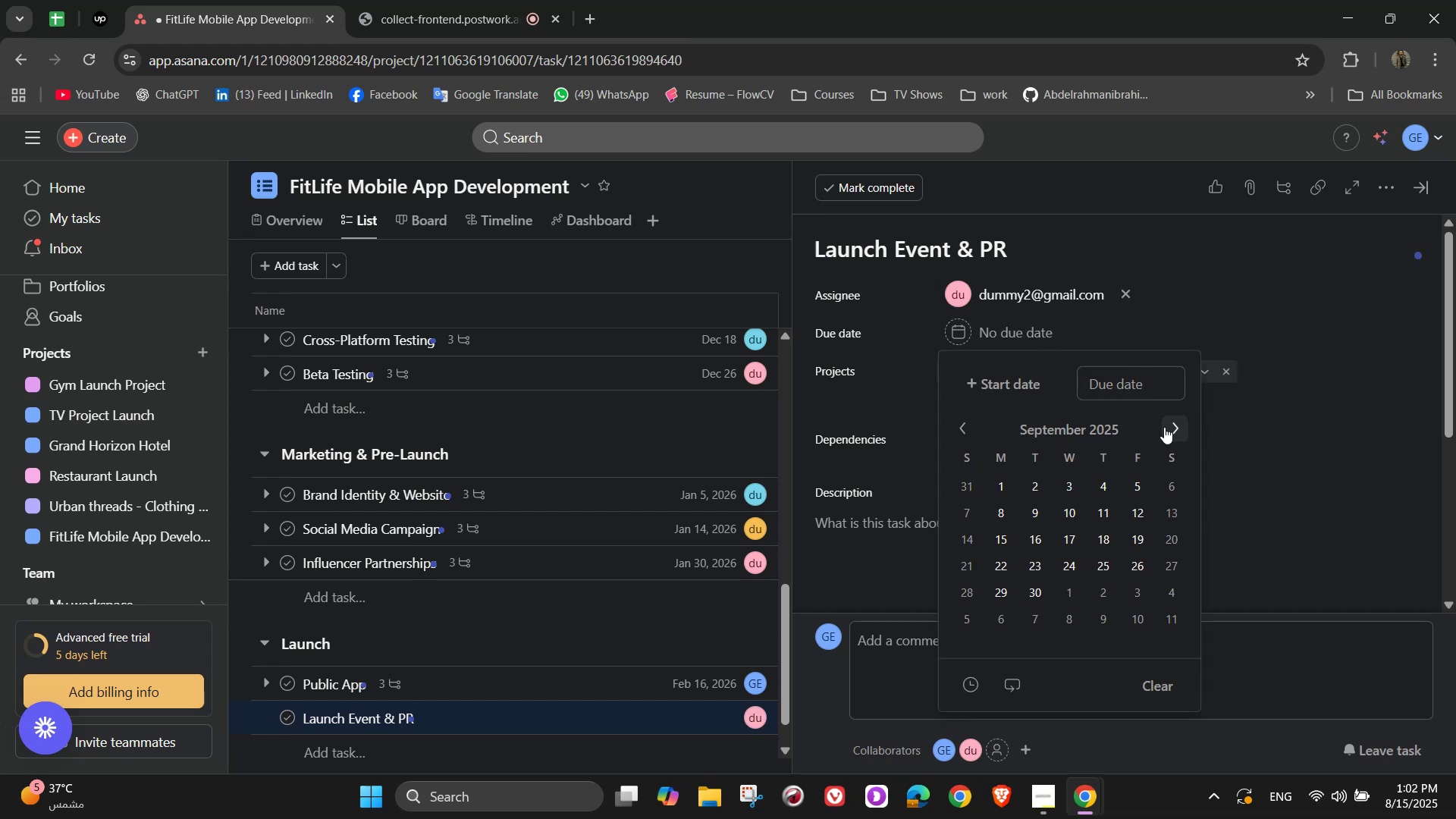 
double_click([1164, 426])
 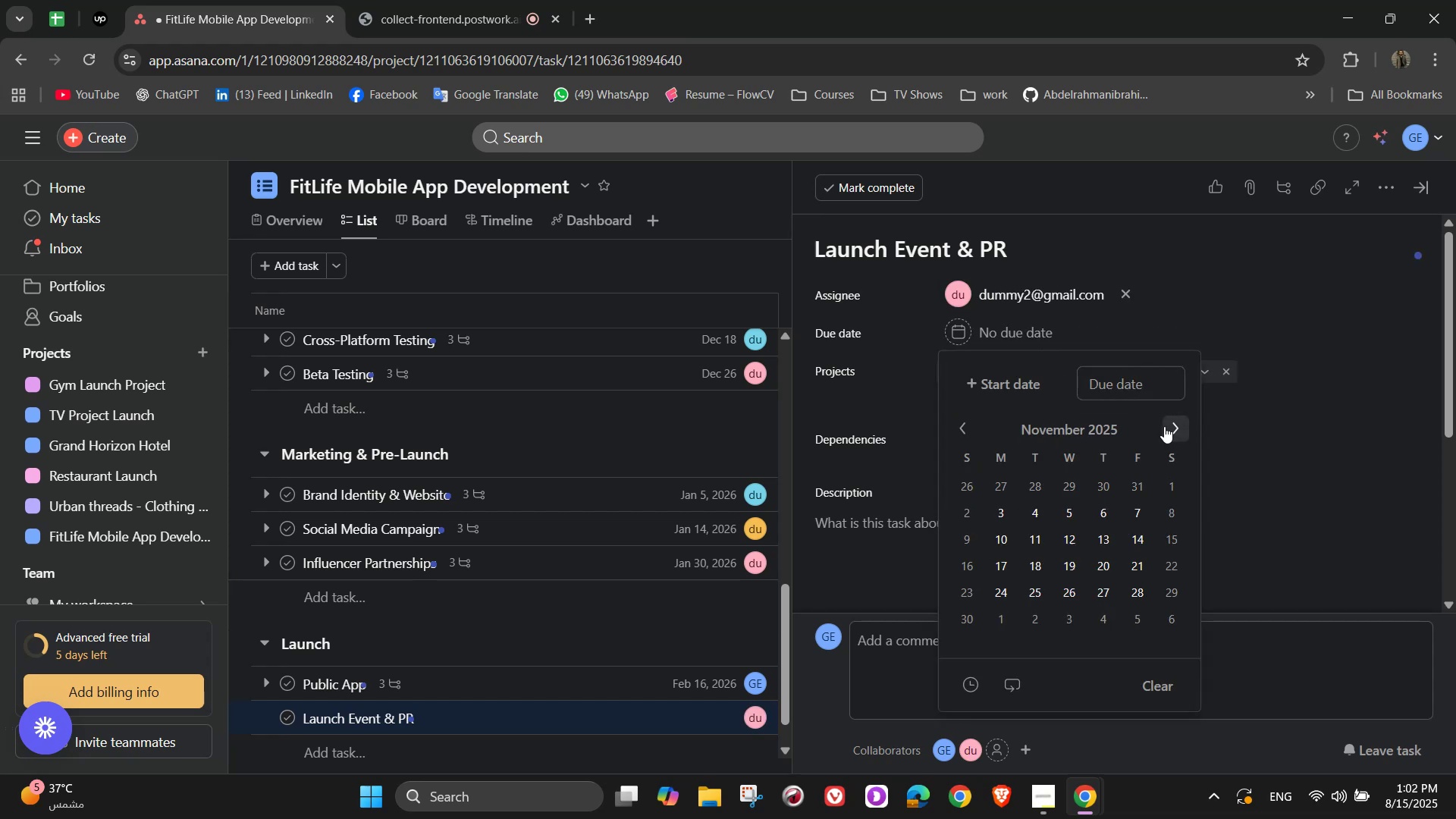 
triple_click([1164, 426])
 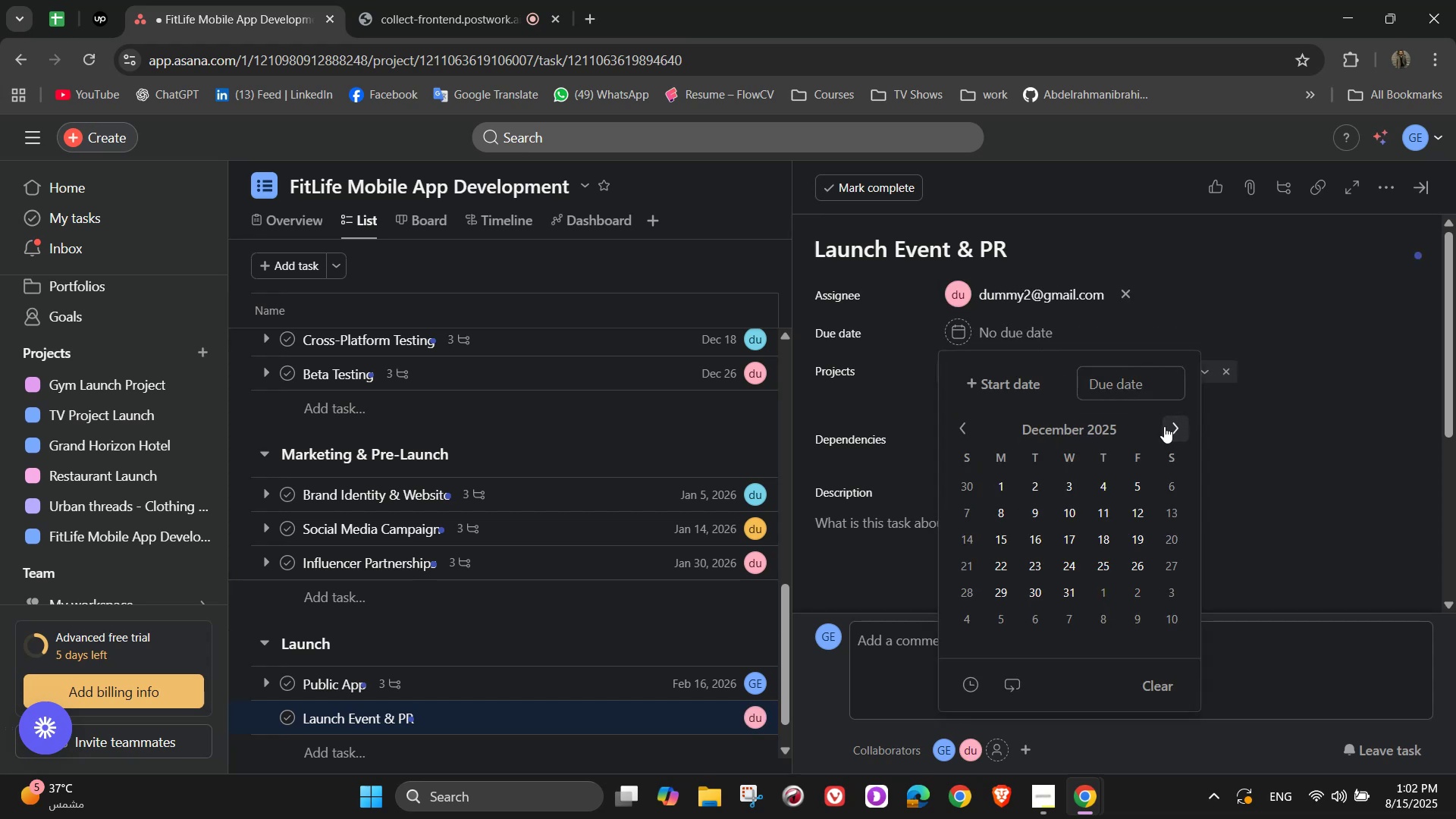 
triple_click([1164, 426])
 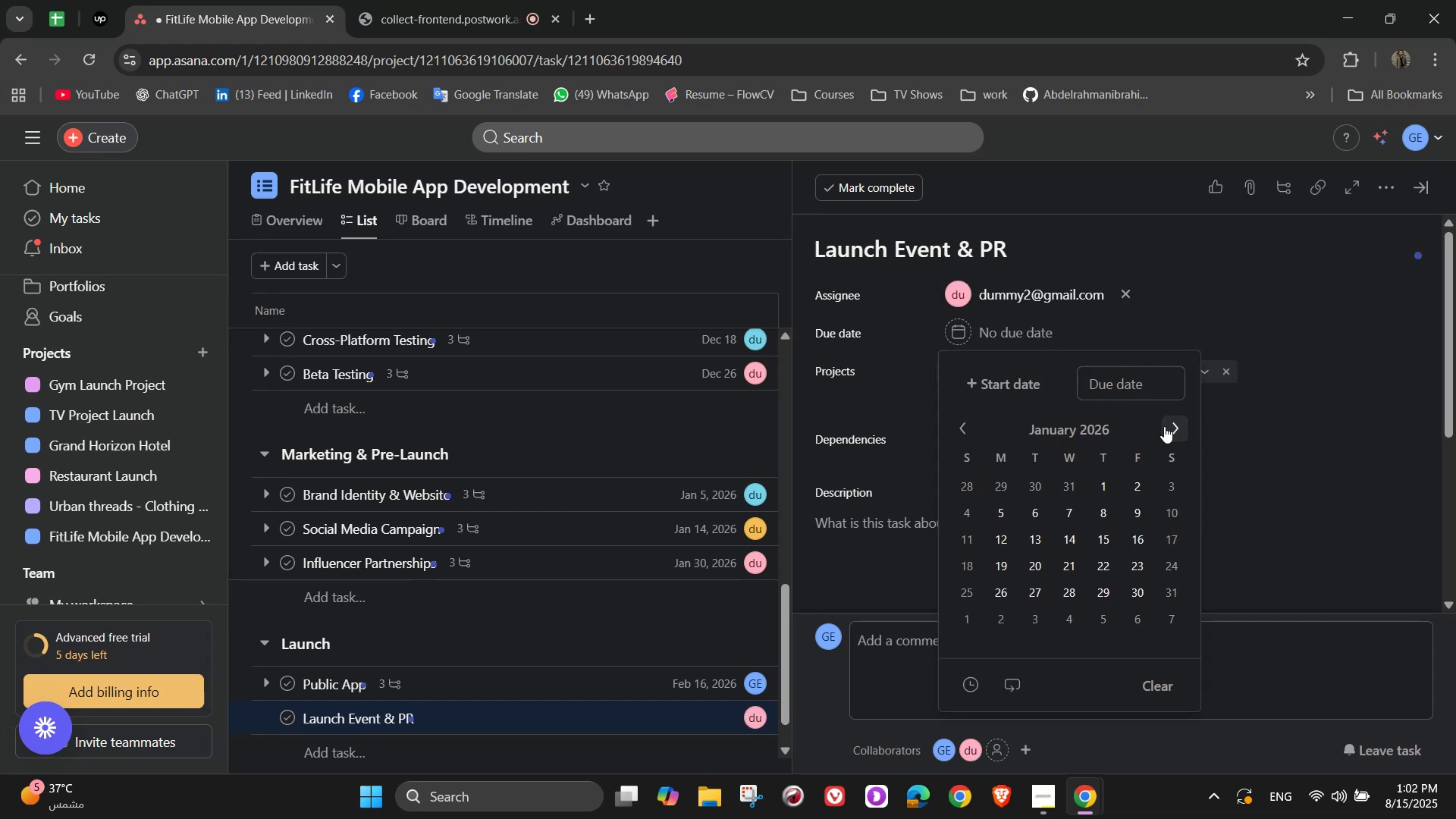 
left_click([1164, 426])
 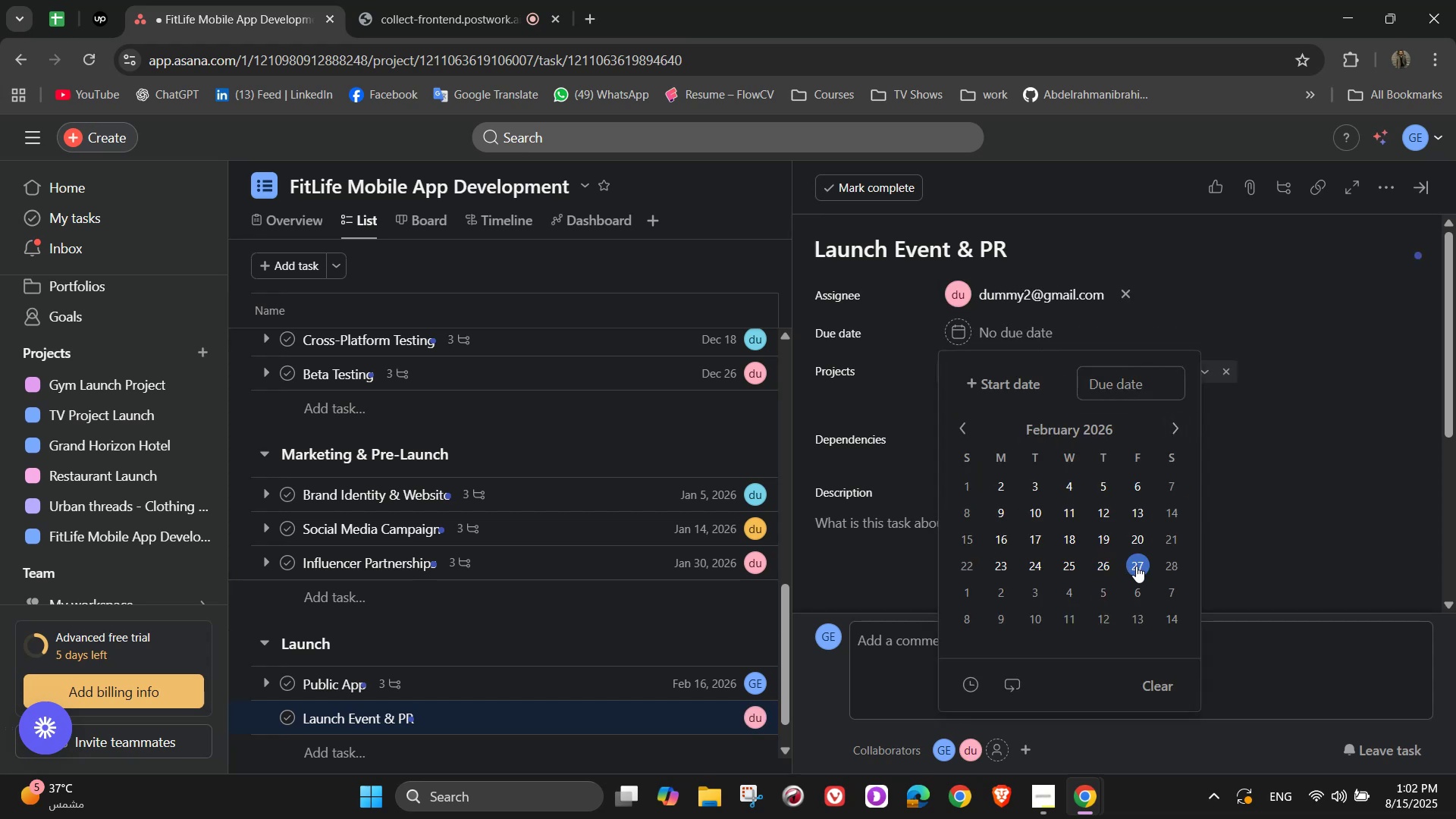 
double_click([1294, 480])
 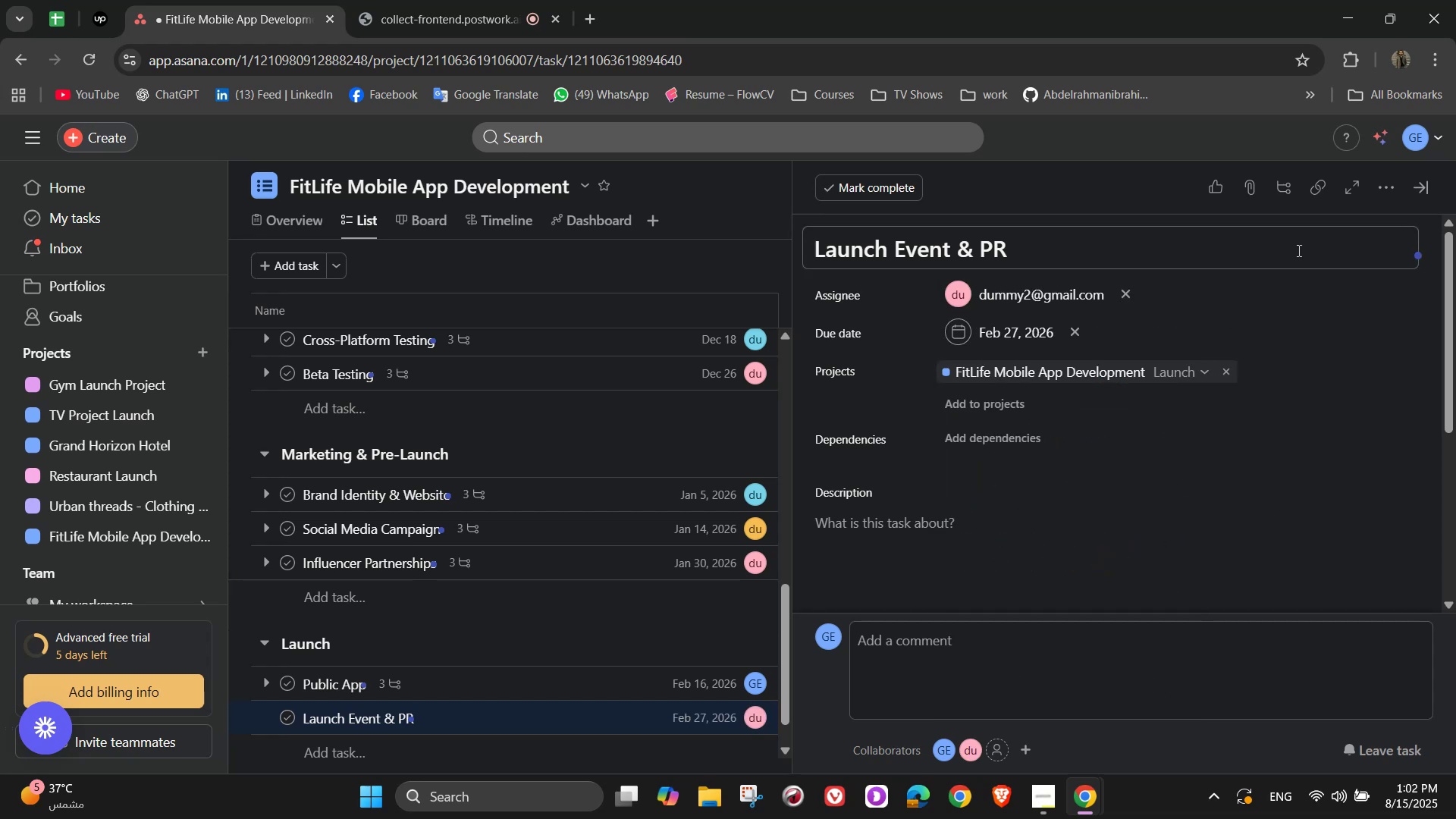 
left_click_drag(start_coordinate=[1128, 519], to_coordinate=[1136, 519])
 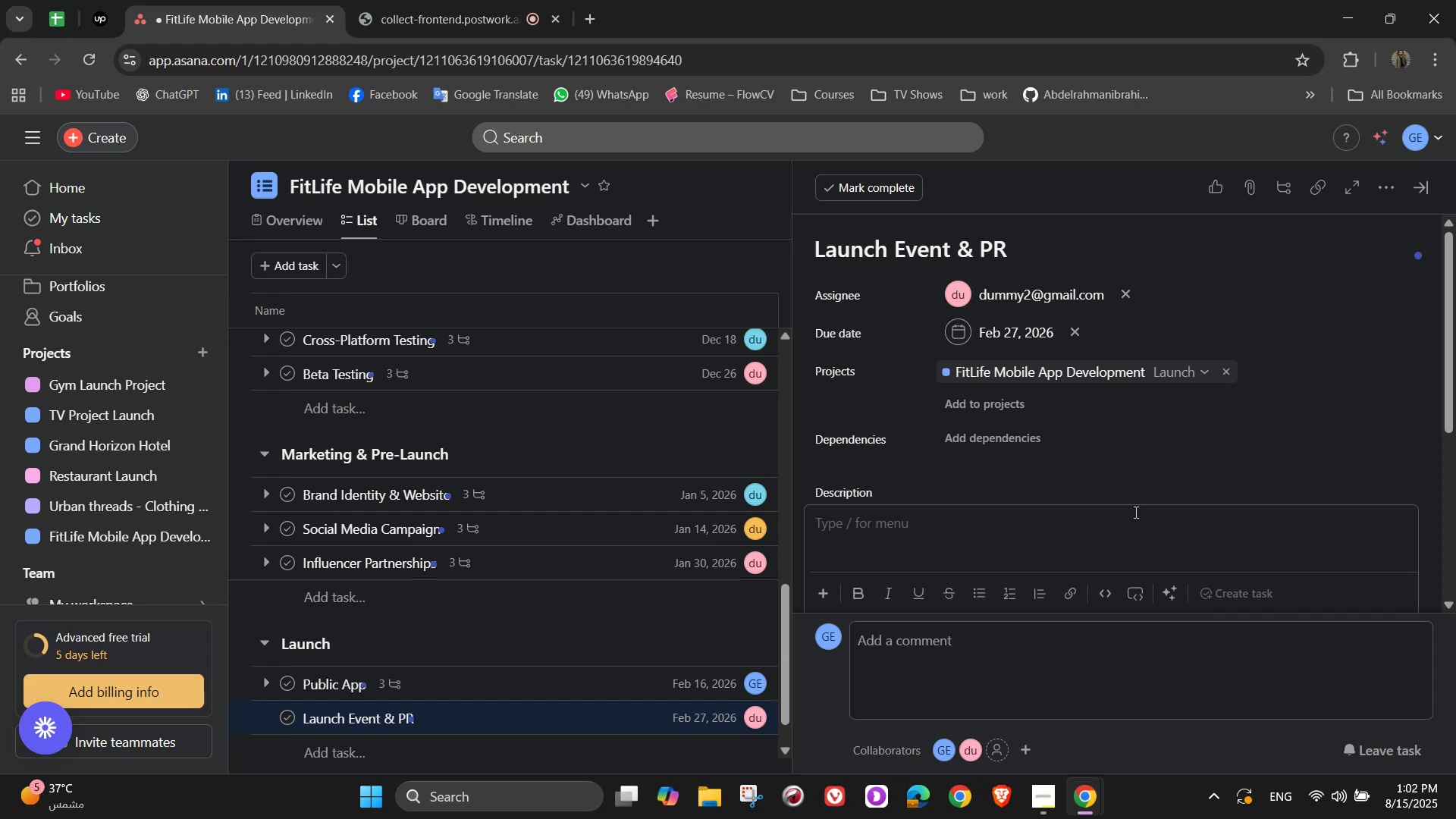 
wait(10.08)
 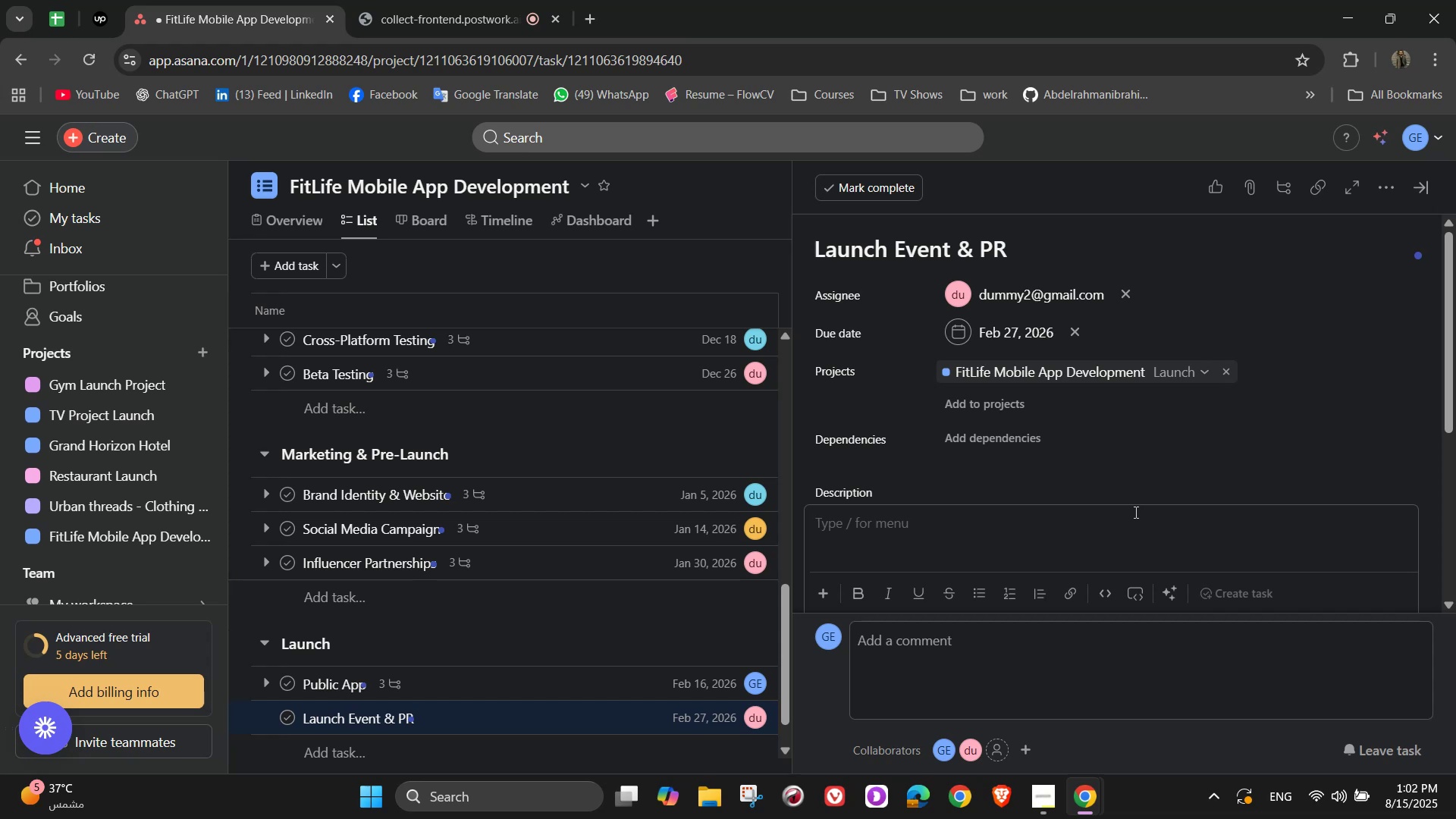 
key(Shift+ShiftLeft)
 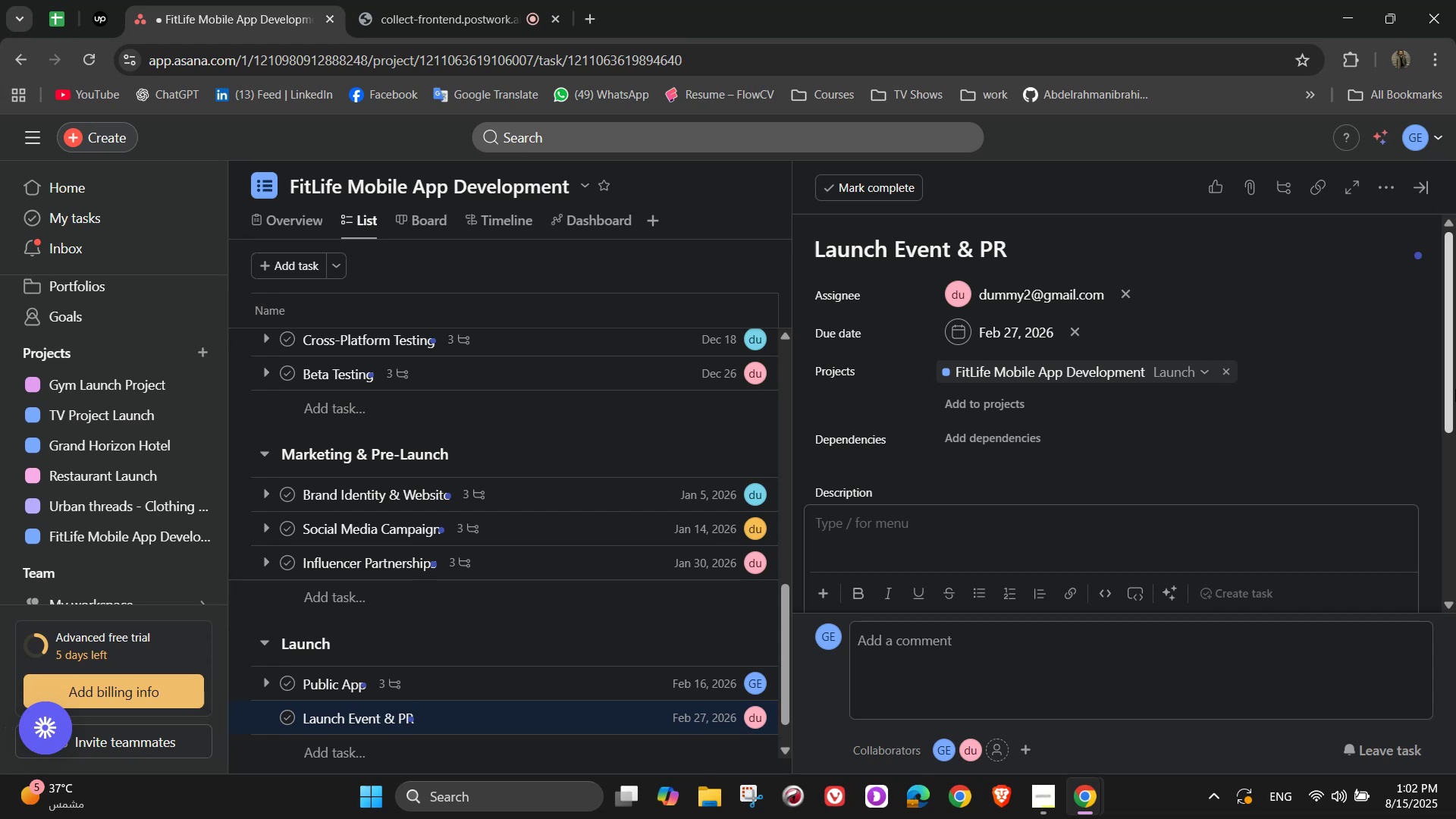 
type(Description[NumLock]/[NumLock][NumLock])
key(Backspace)
type([NumLock]Organize online launch acti)
 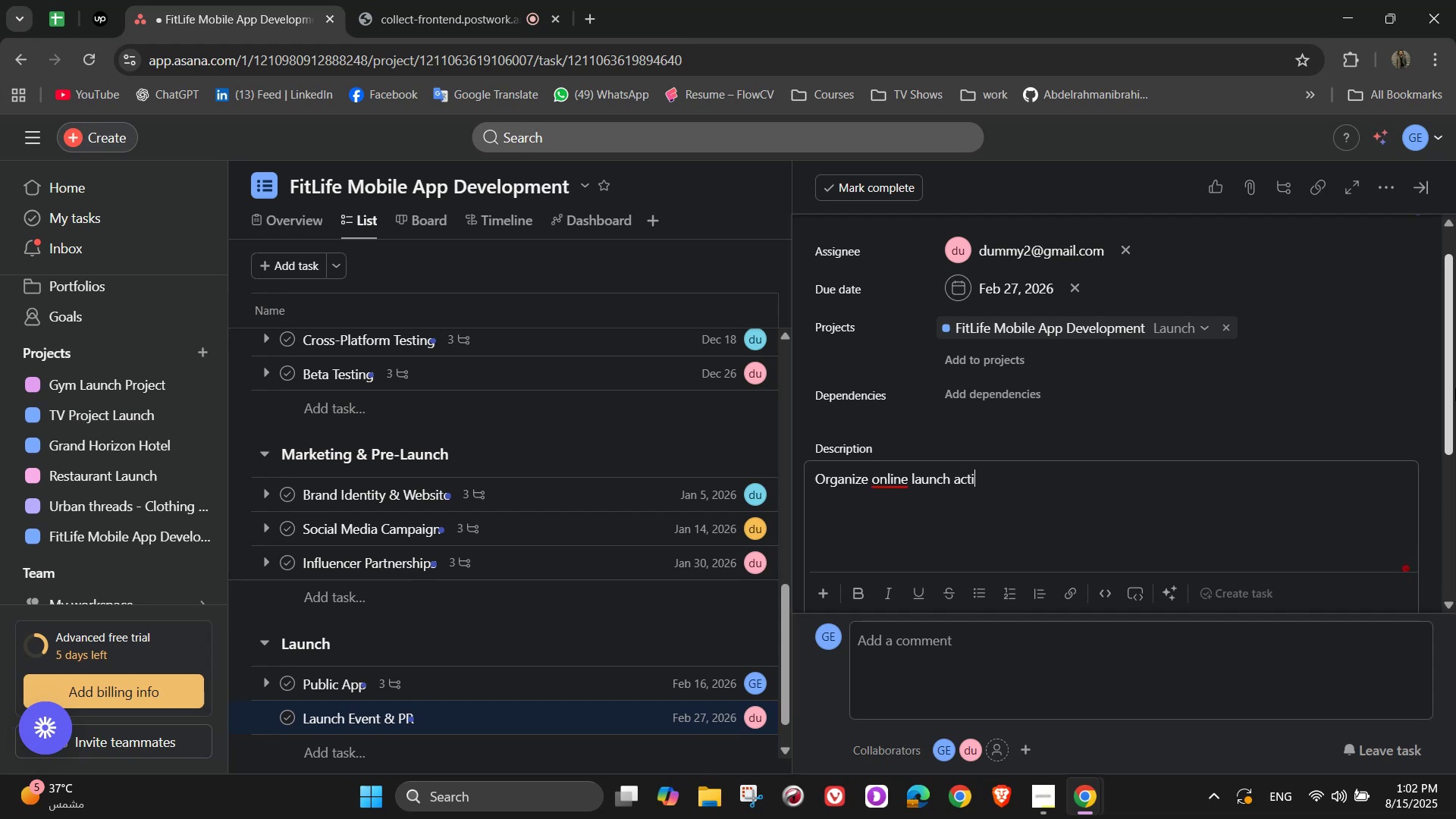 
wait(6.12)
 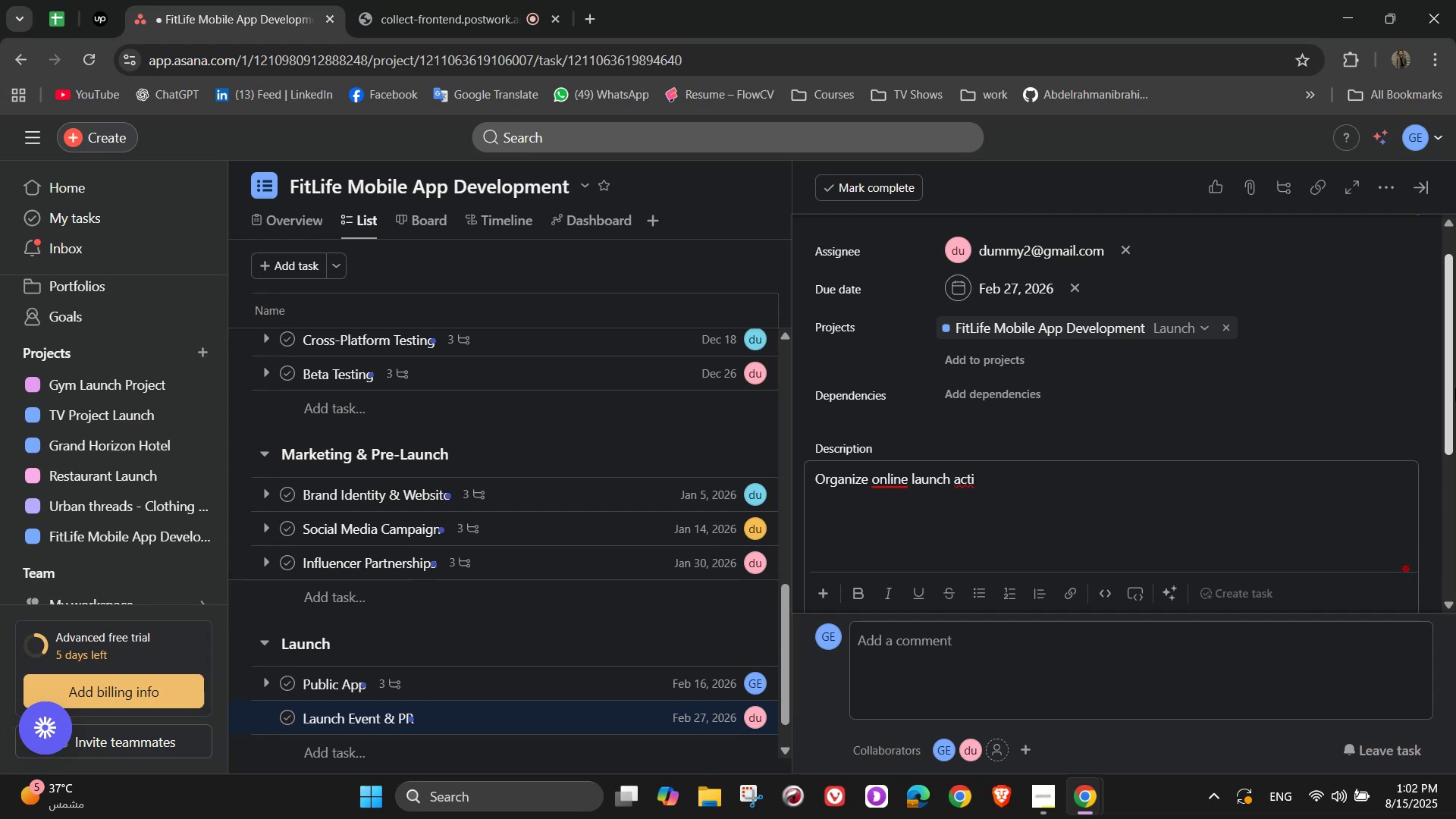 
type(vities and)
 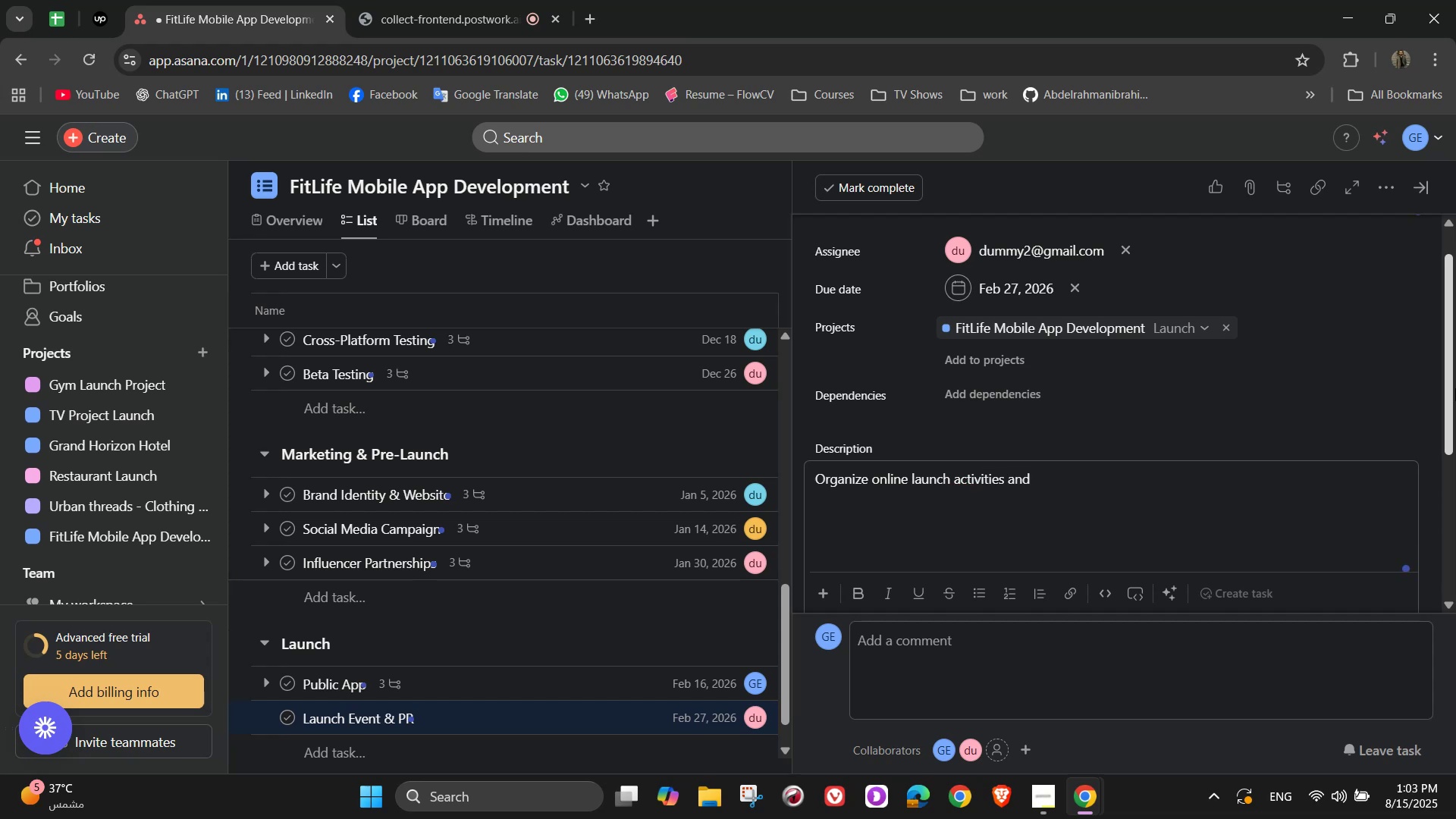 
wait(8.81)
 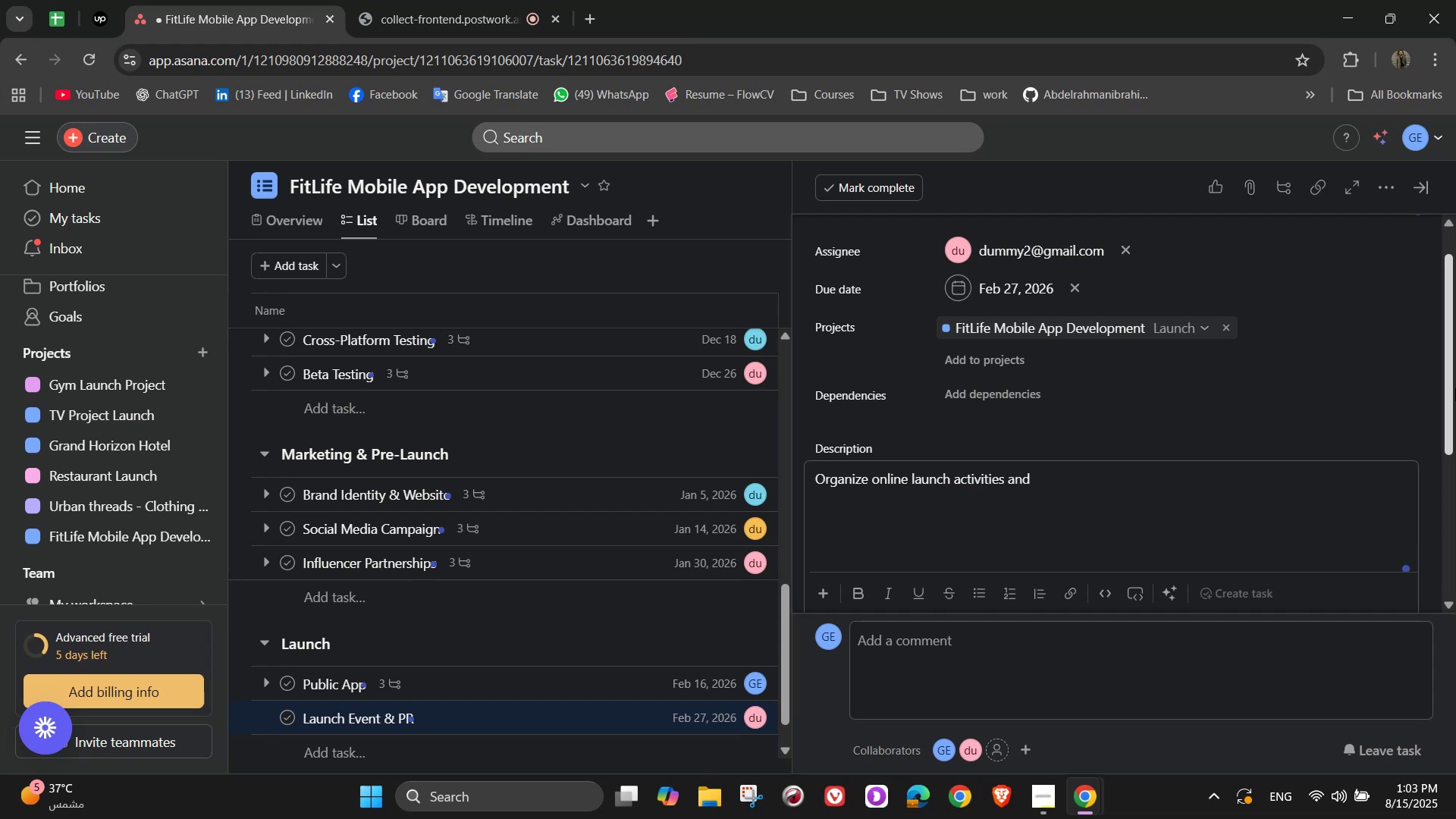 
type( press coverage)
 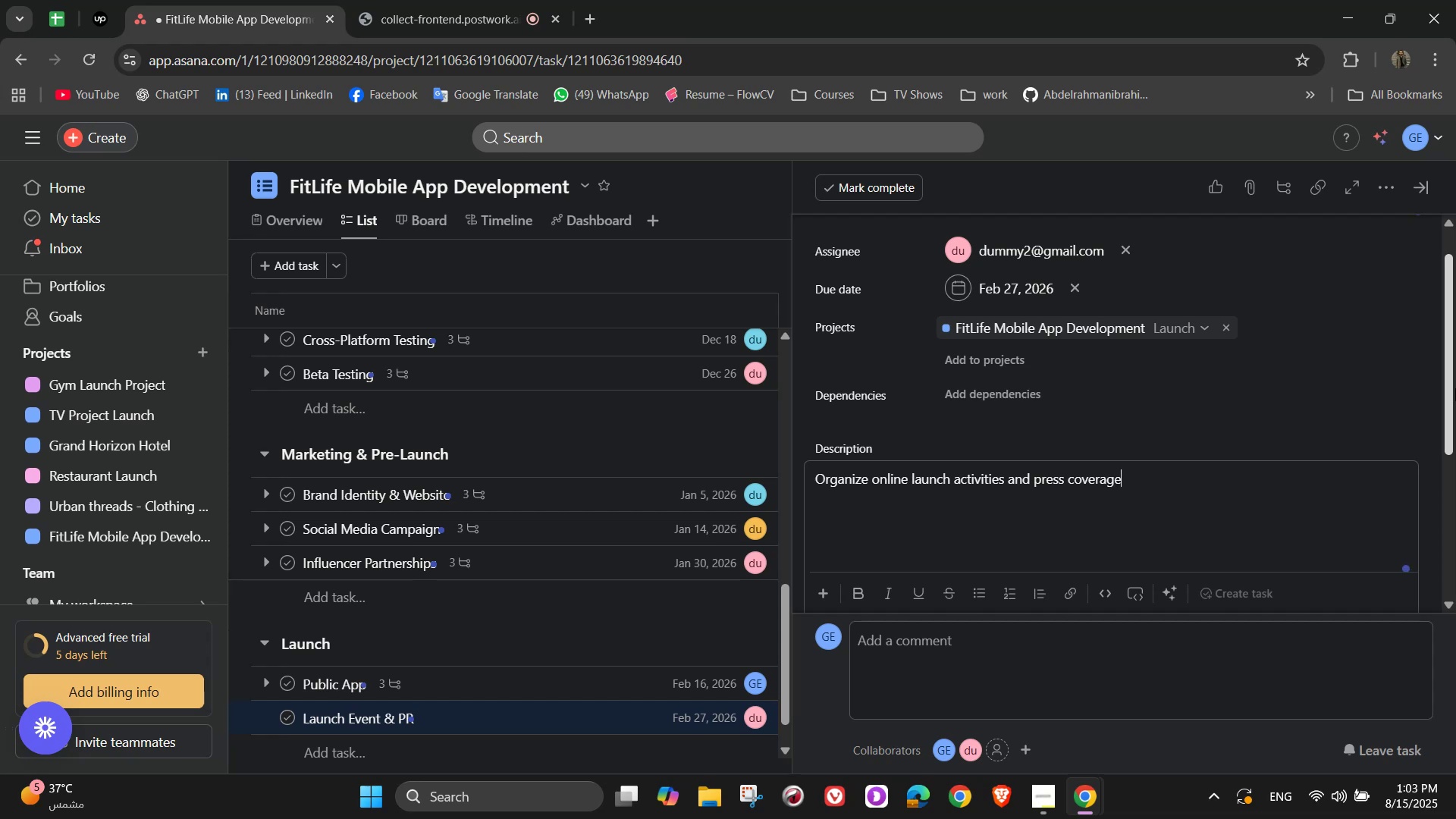 
wait(11.72)
 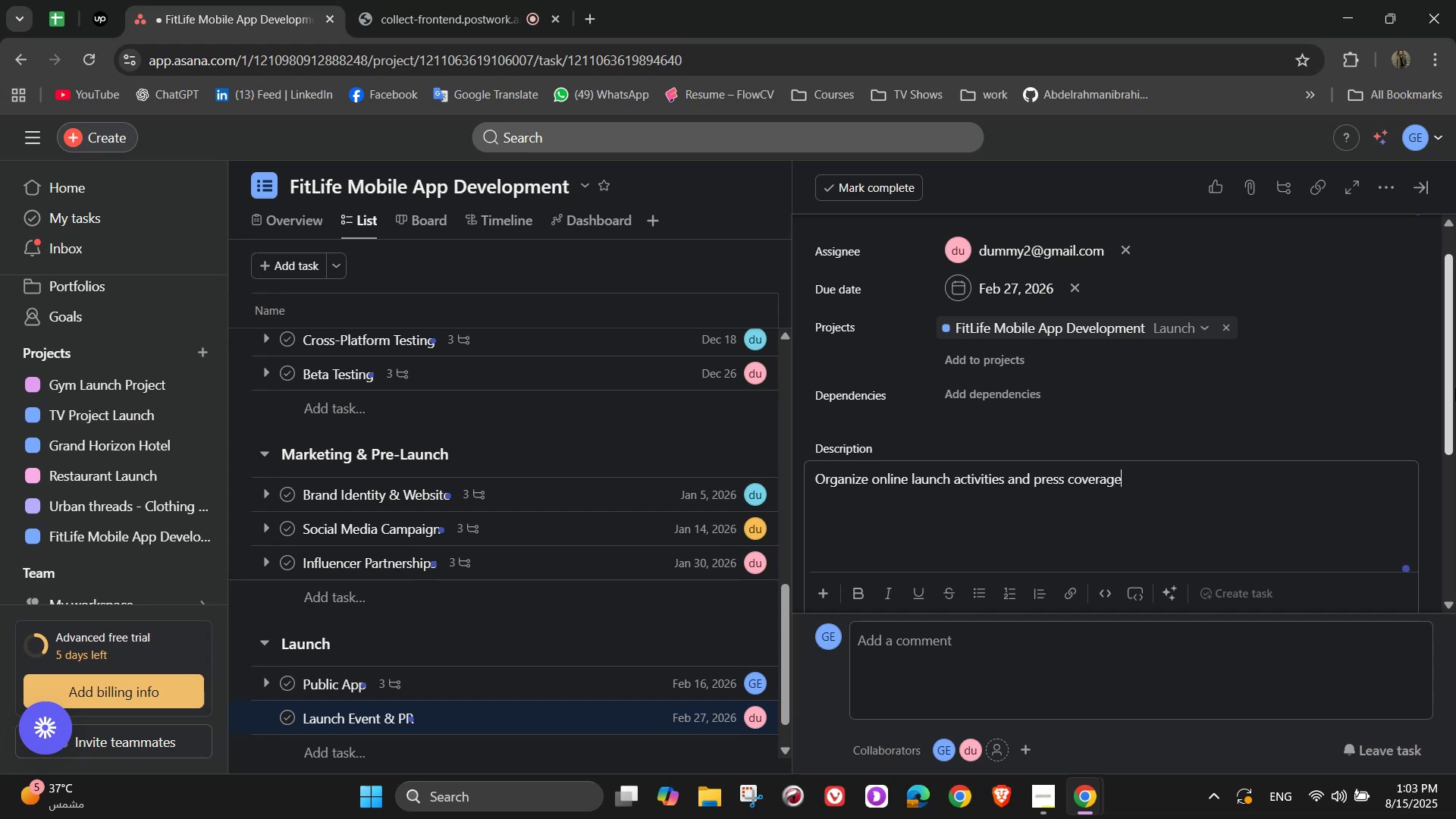 
scroll: coordinate [1192, 386], scroll_direction: down, amount: 2.0
 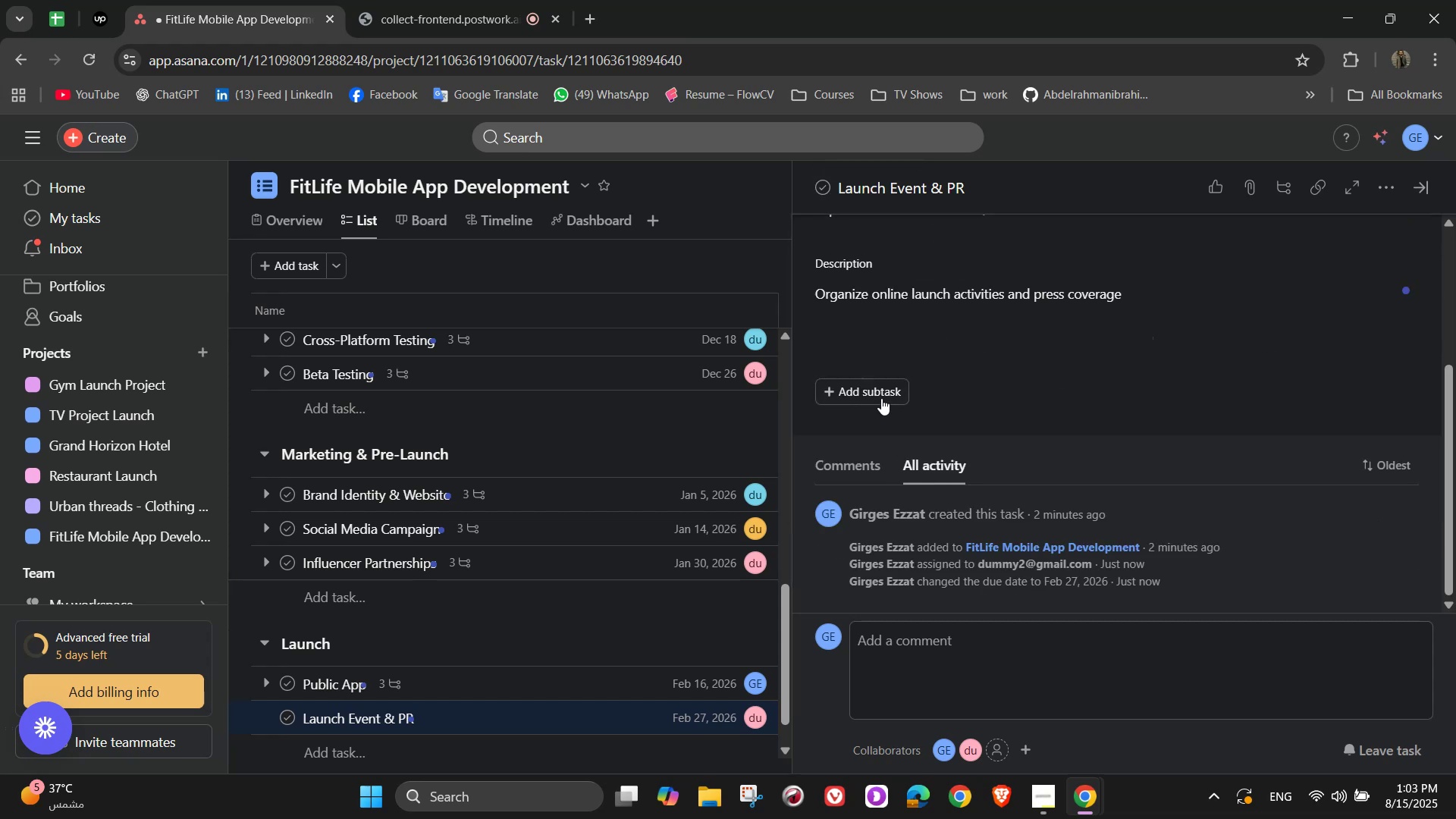 
left_click([874, 377])
 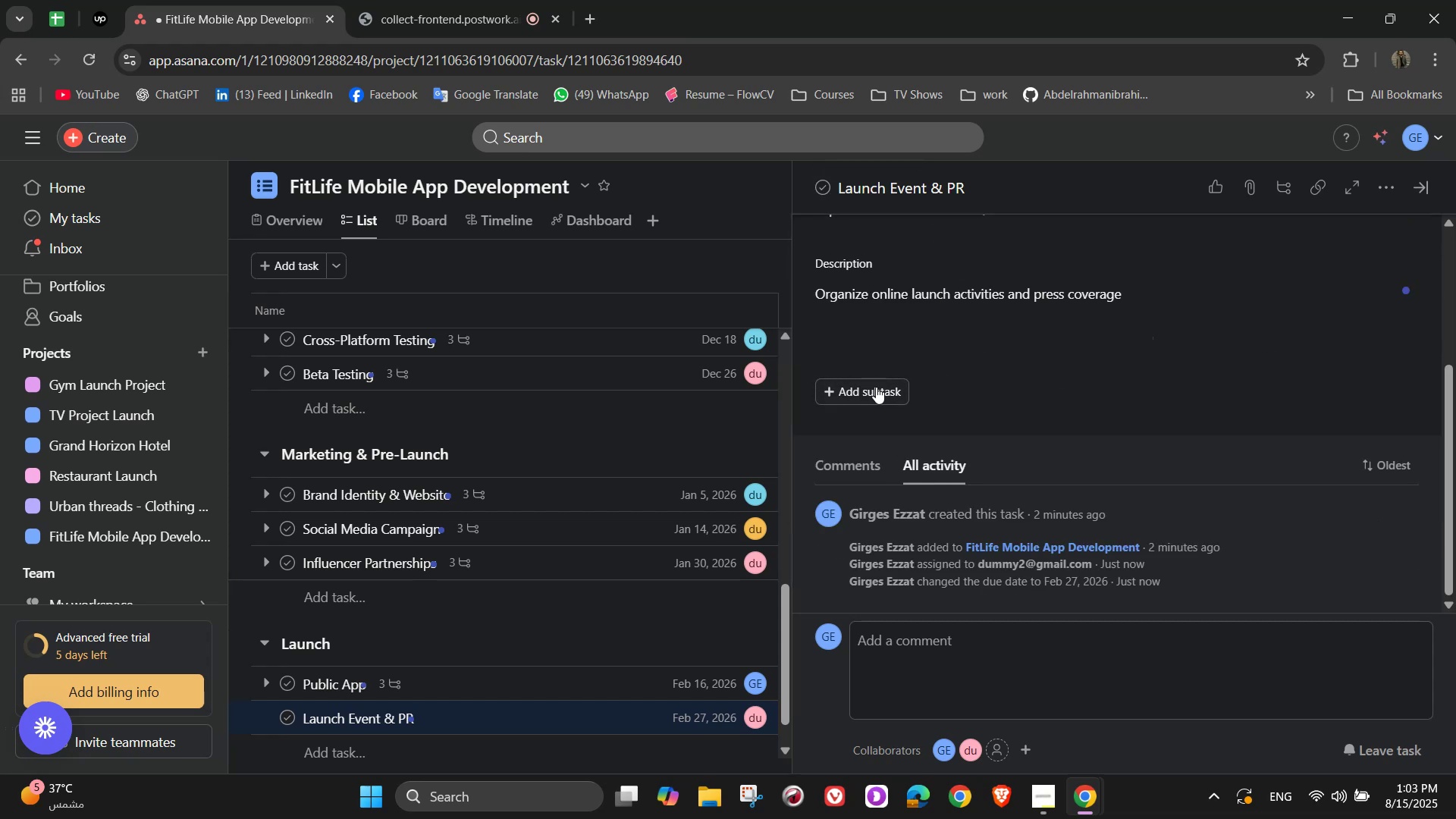 
left_click([886, 403])
 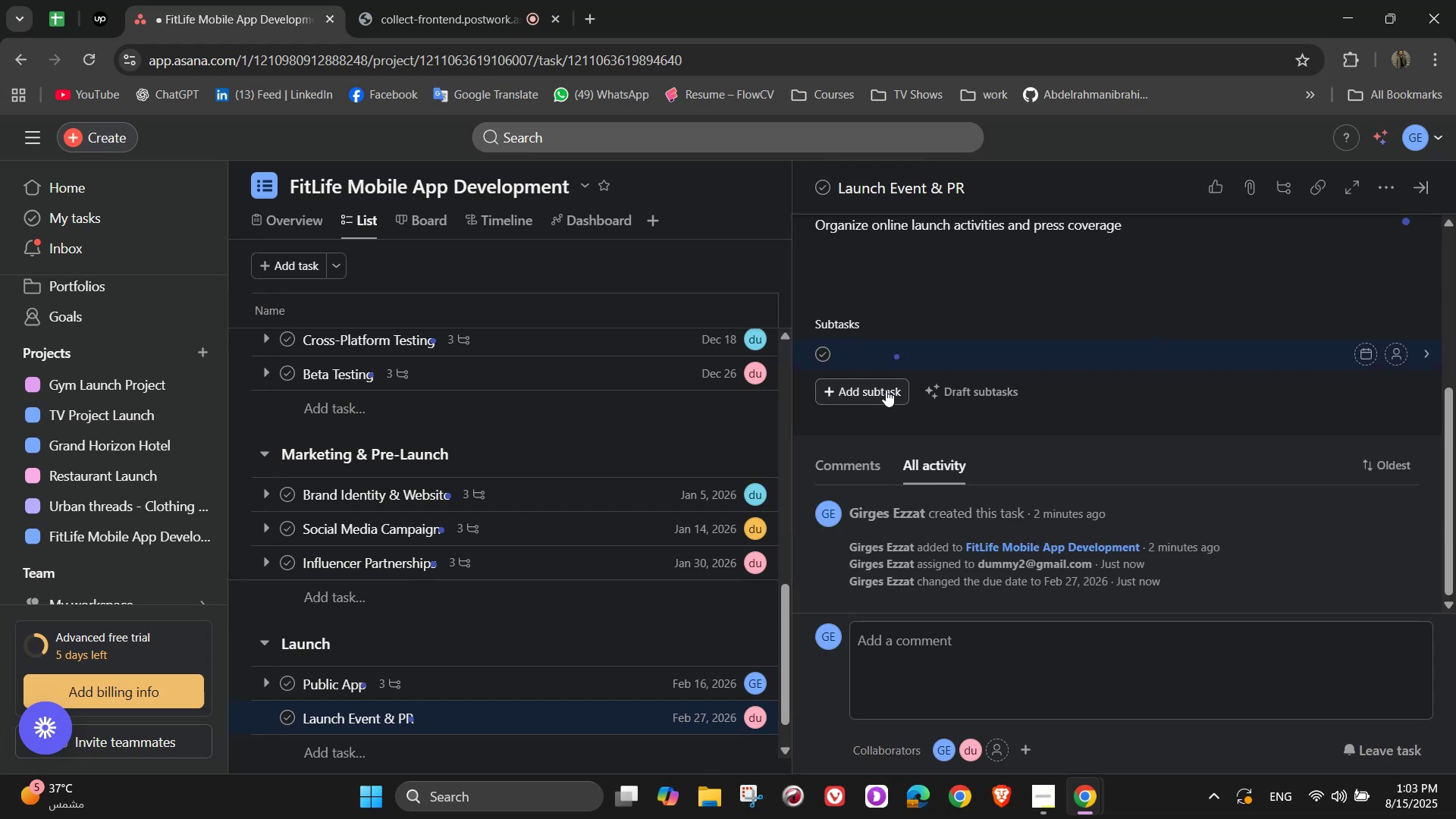 
left_click([886, 388])
 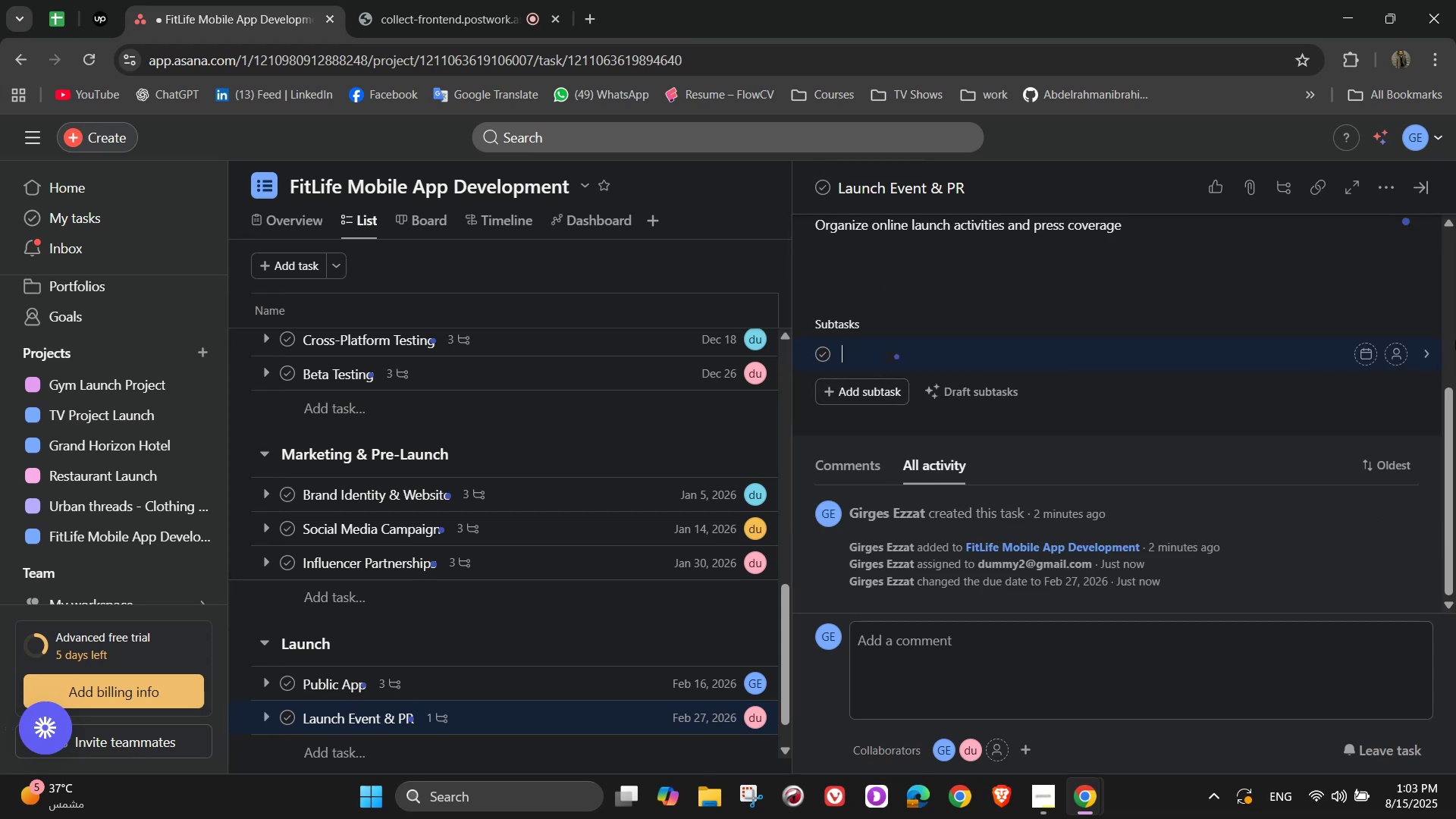 
type(Send )
 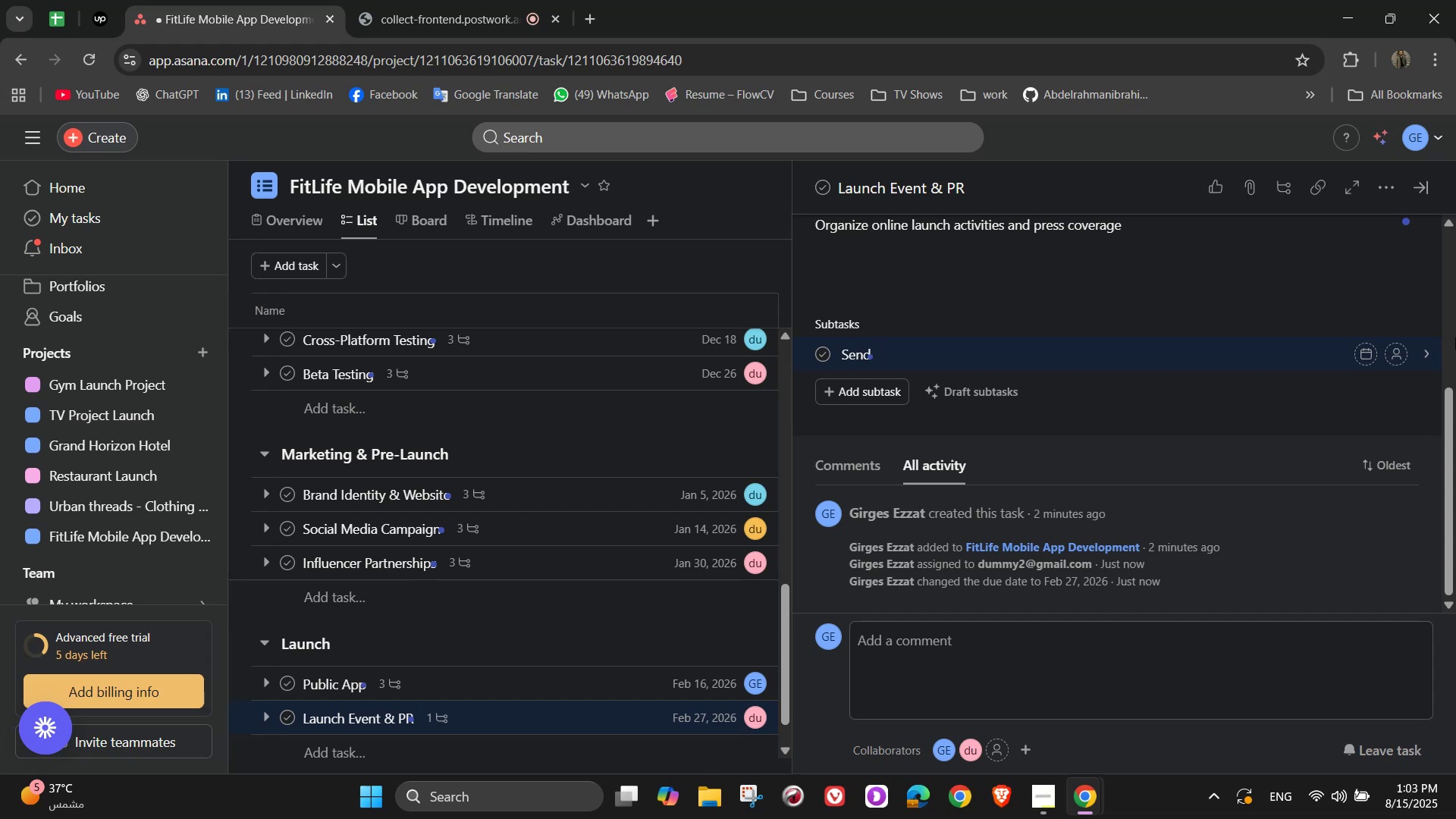 
type(Press releases)
 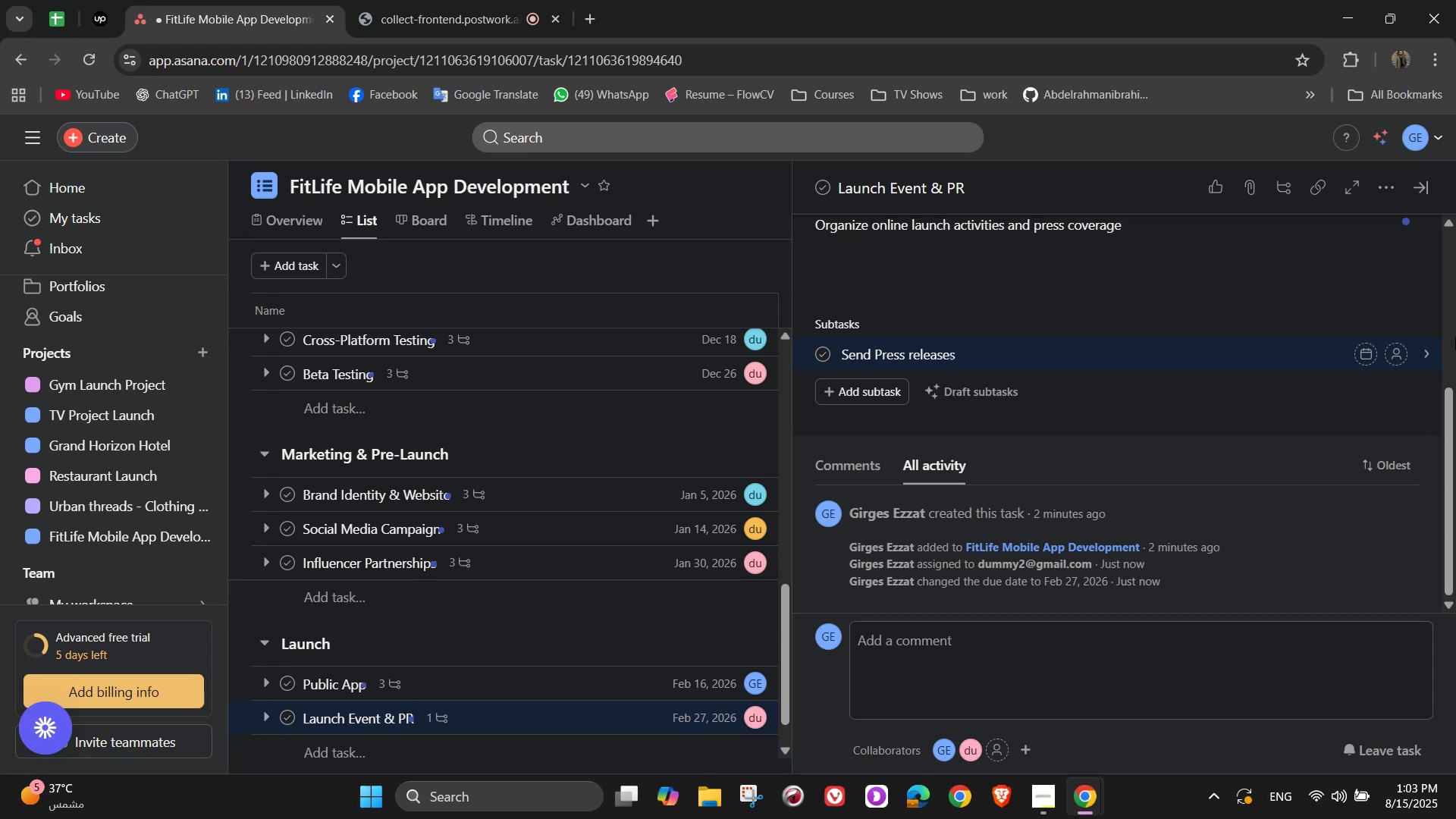 
key(Enter)
 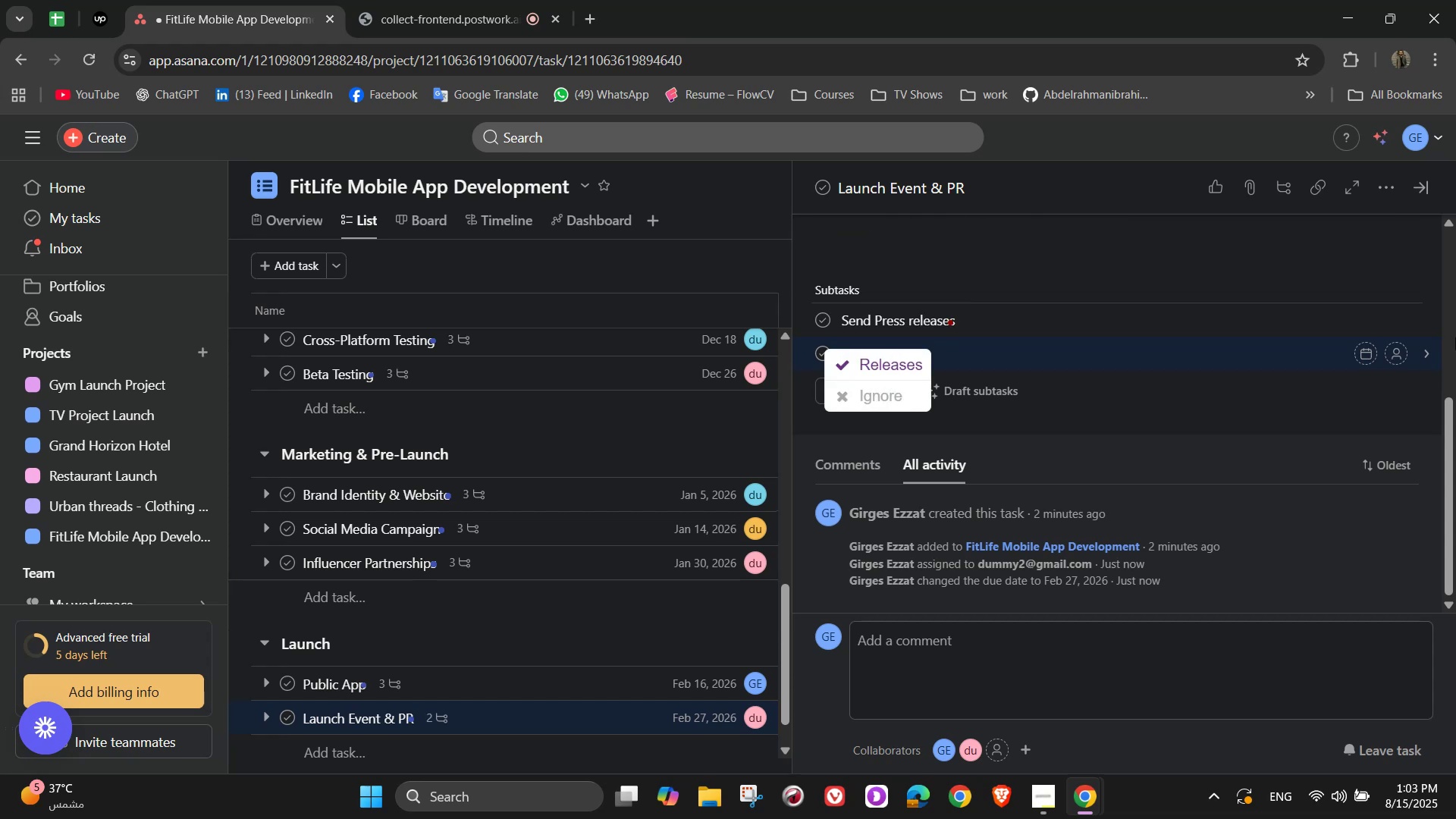 
type(Host live demo on social media)
 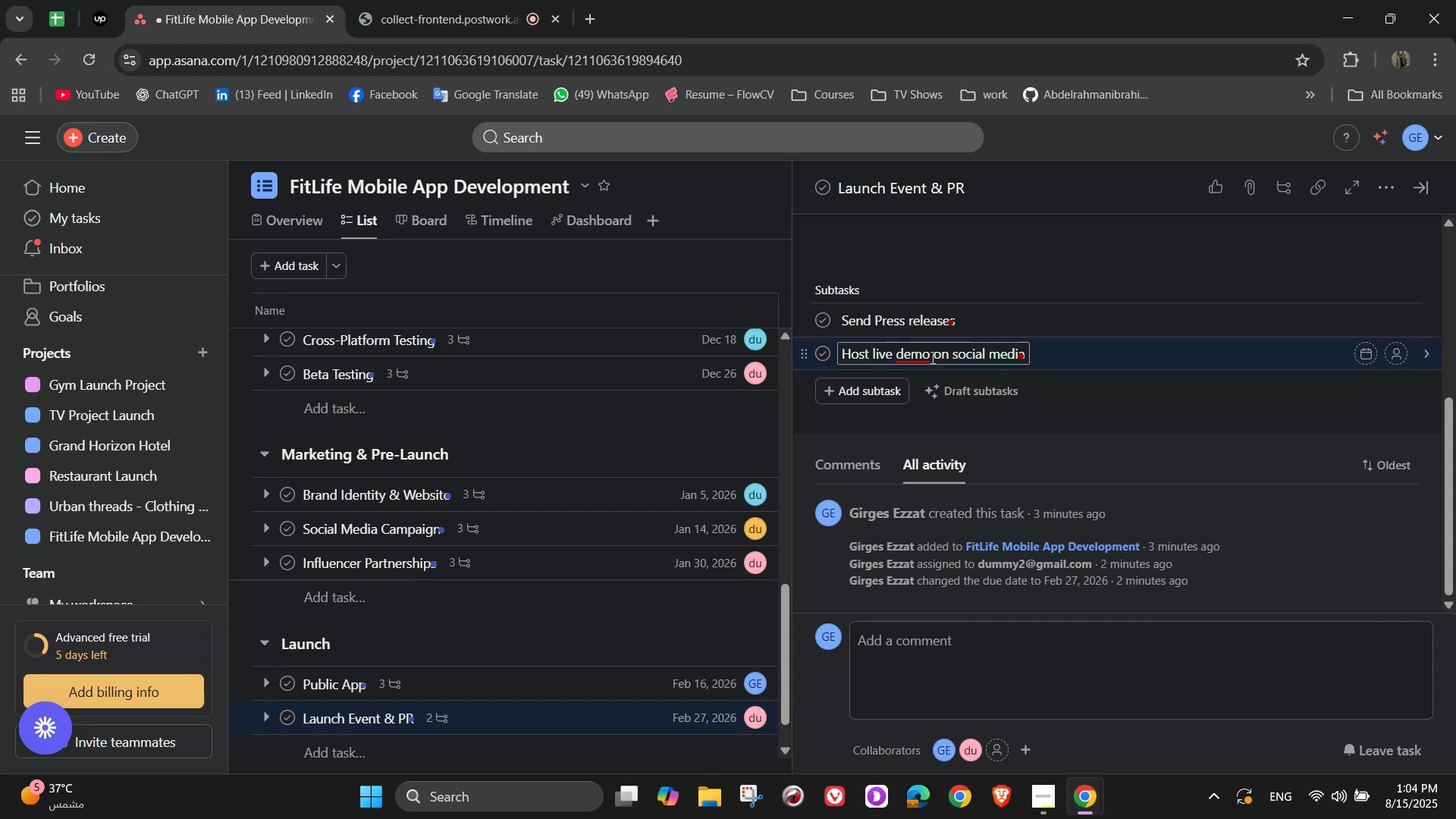 
wait(9.08)
 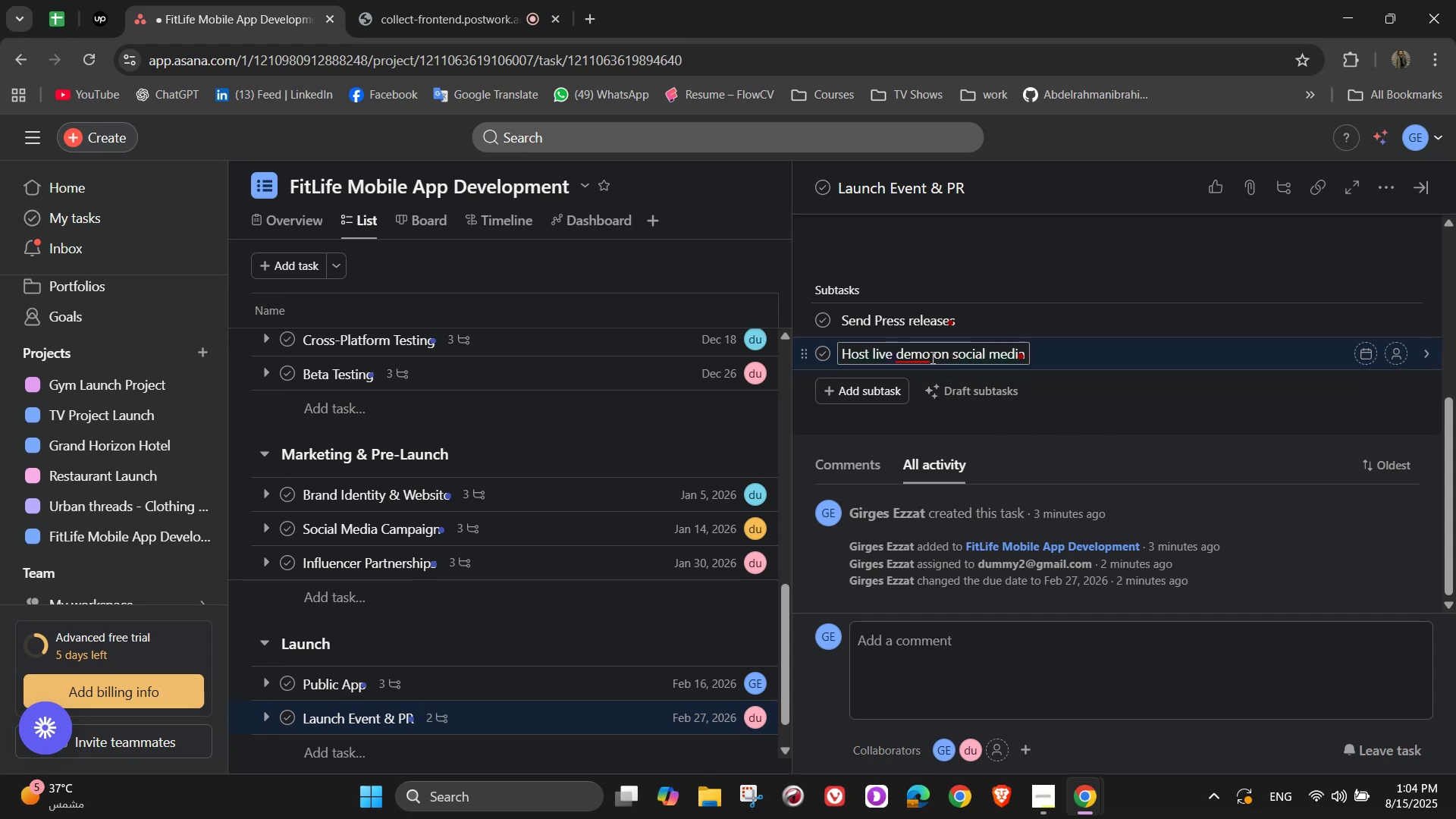 
key(NumpadEnter)
type(Offer )
 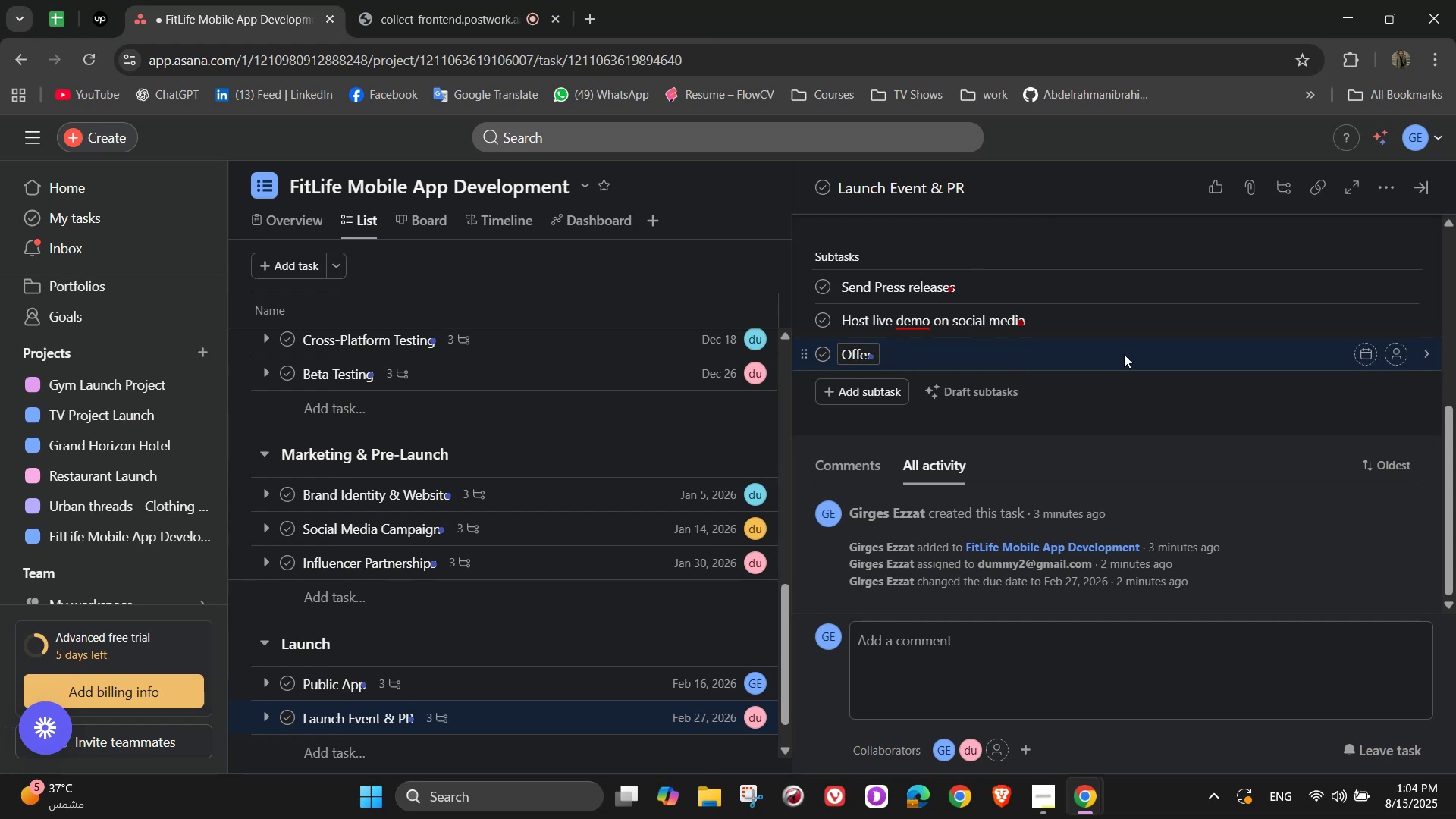 
type(limited-time)
 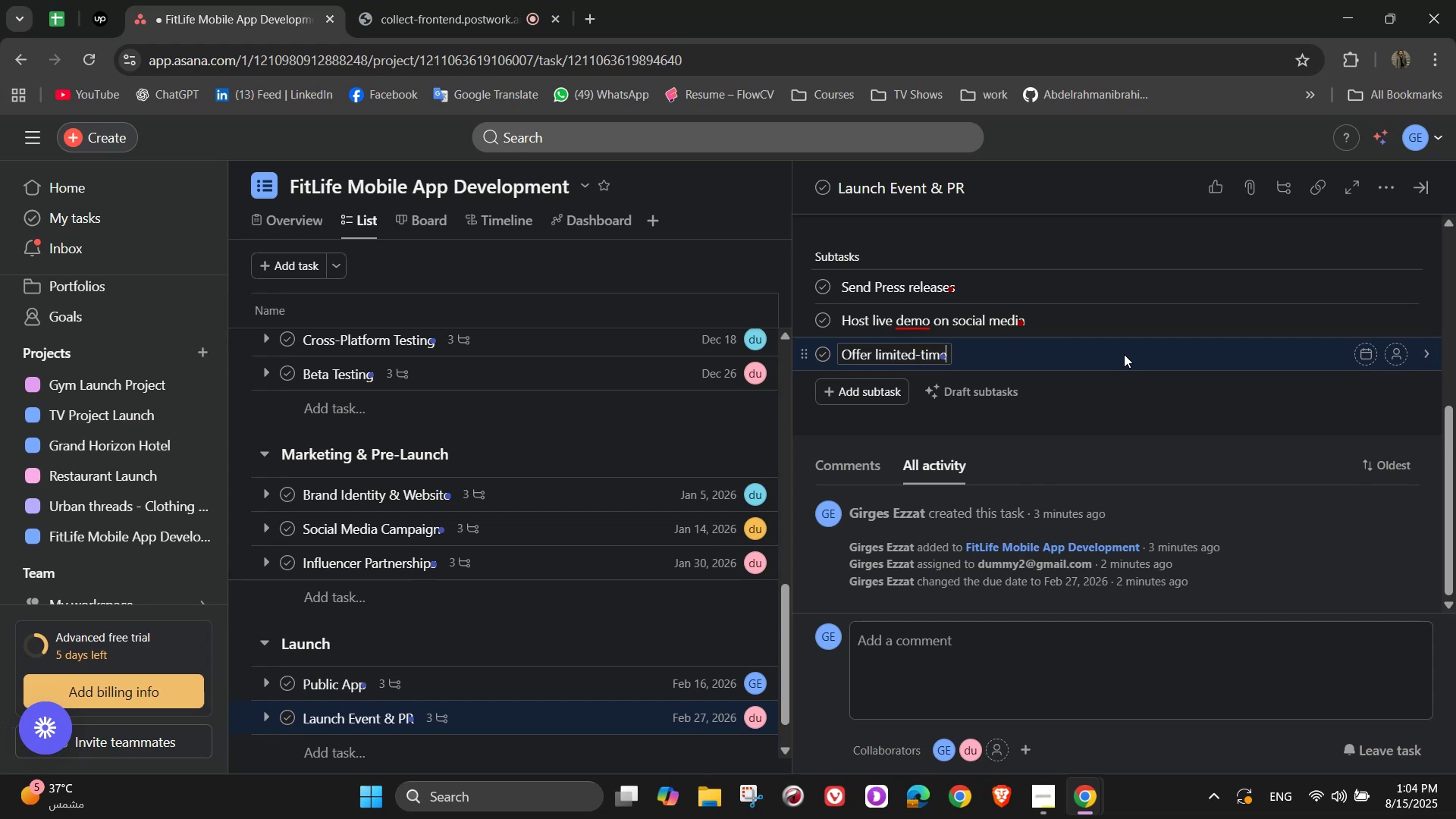 
type( launch )
 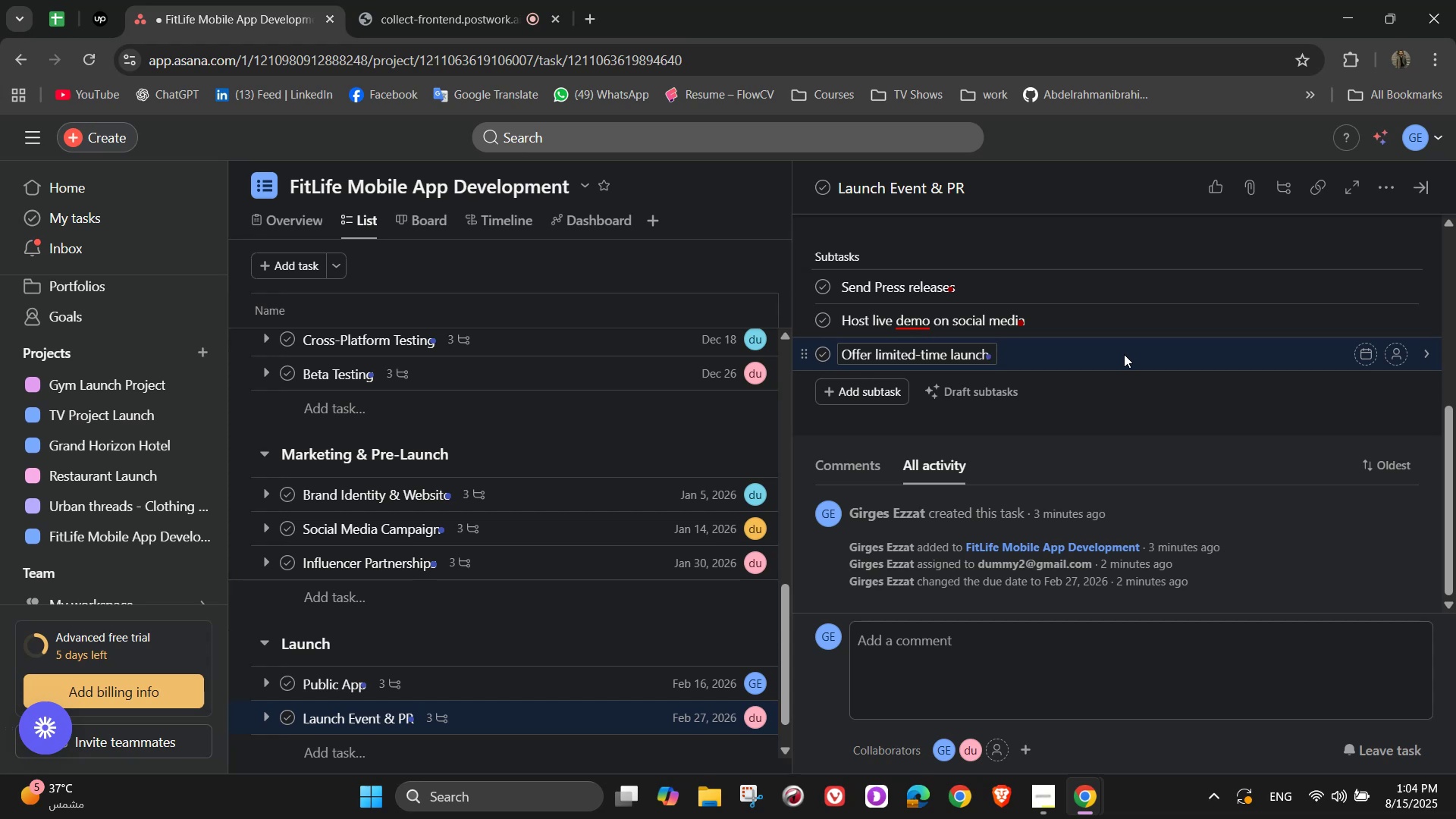 
wait(10.9)
 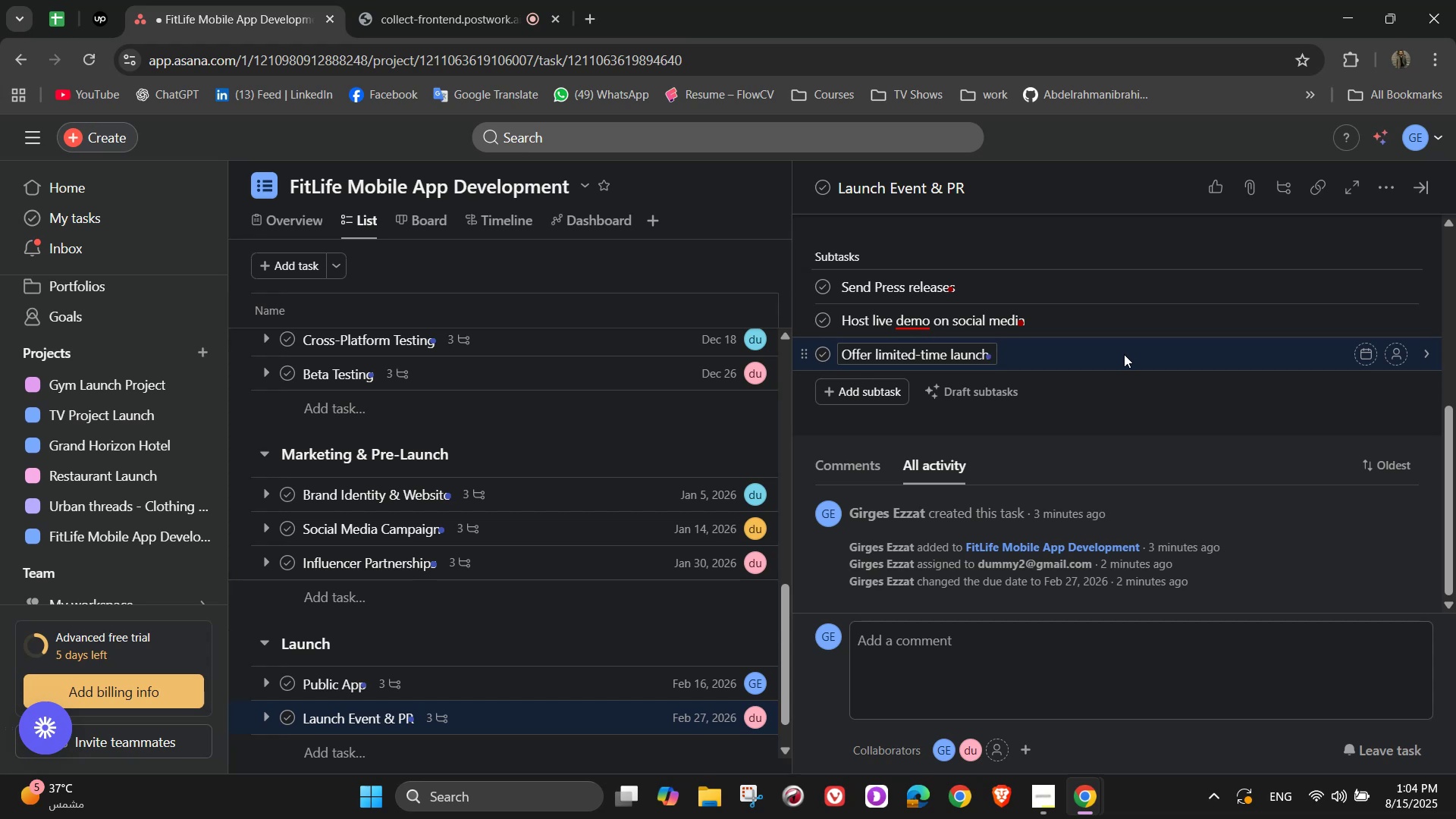 
type(discount)
 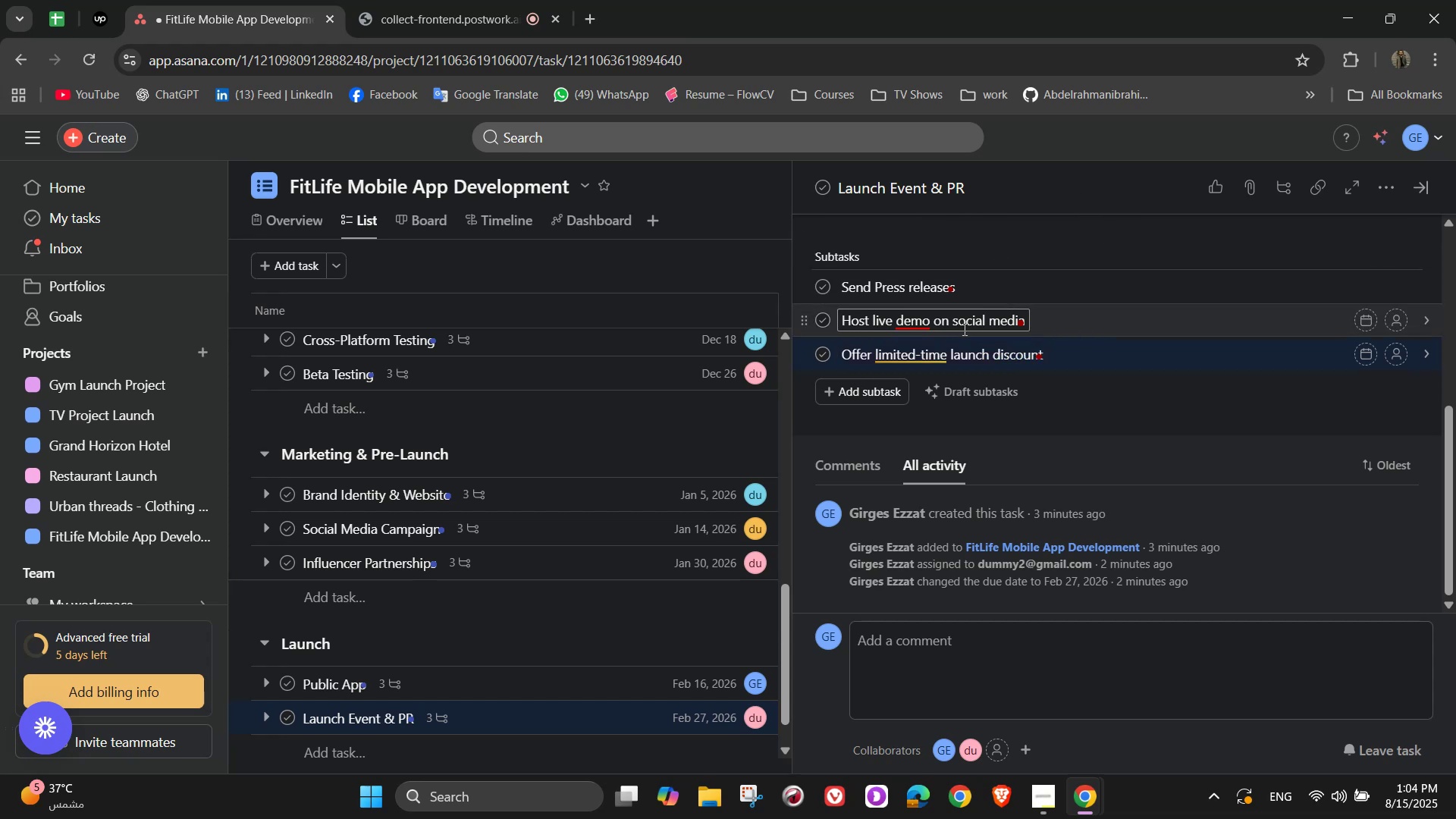 
left_click([1389, 282])
 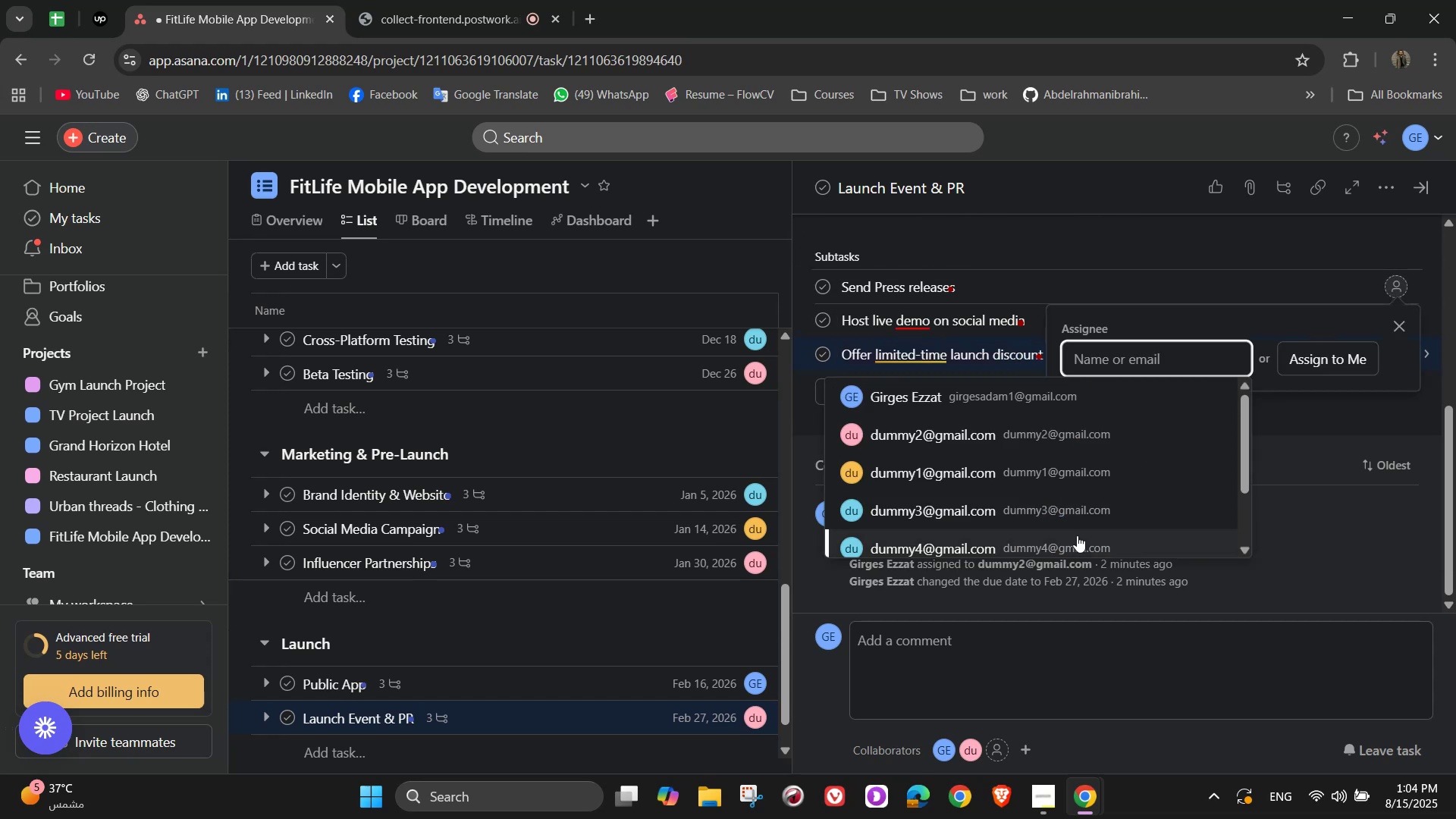 
left_click([1075, 531])
 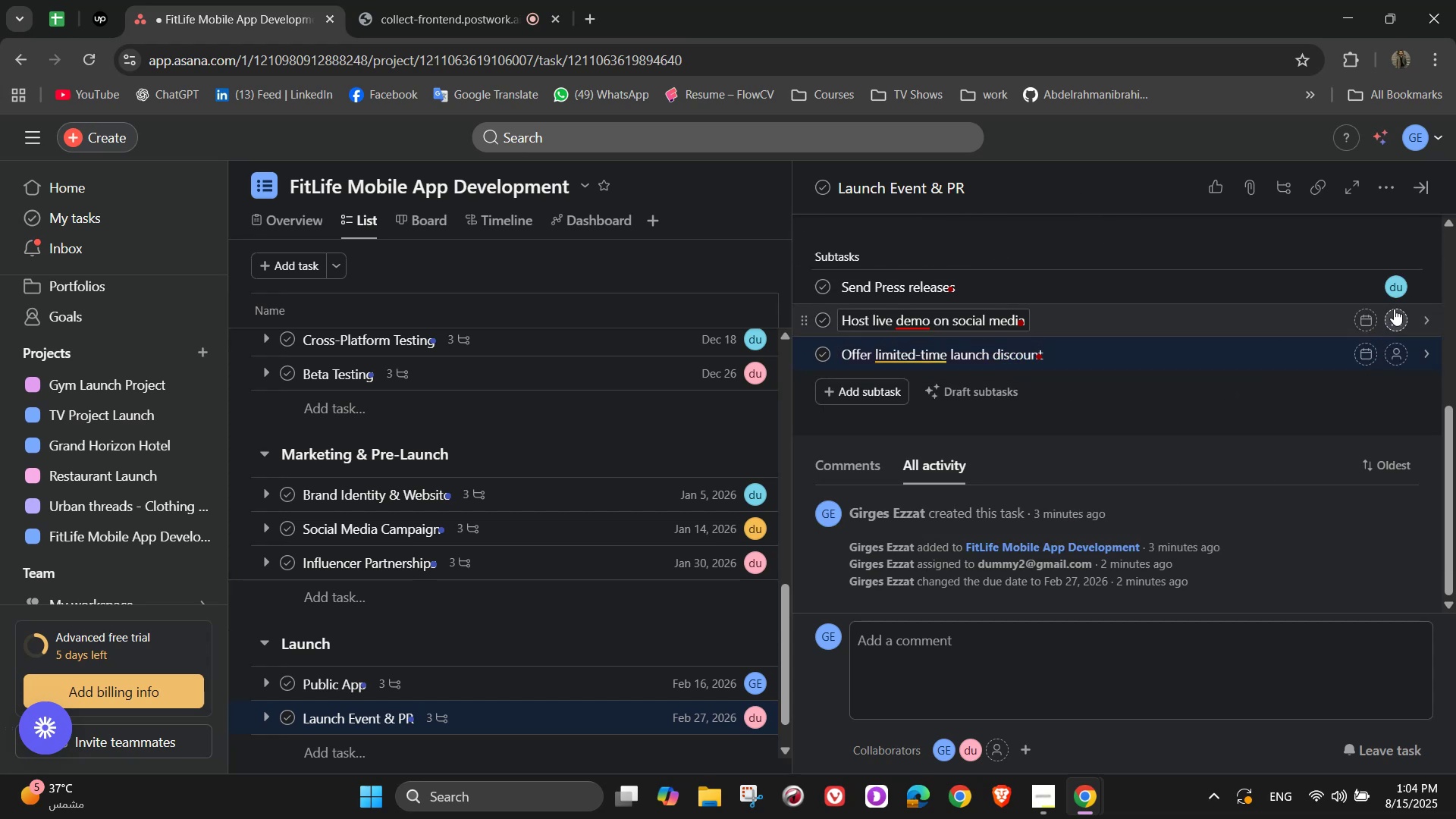 
left_click([1398, 318])
 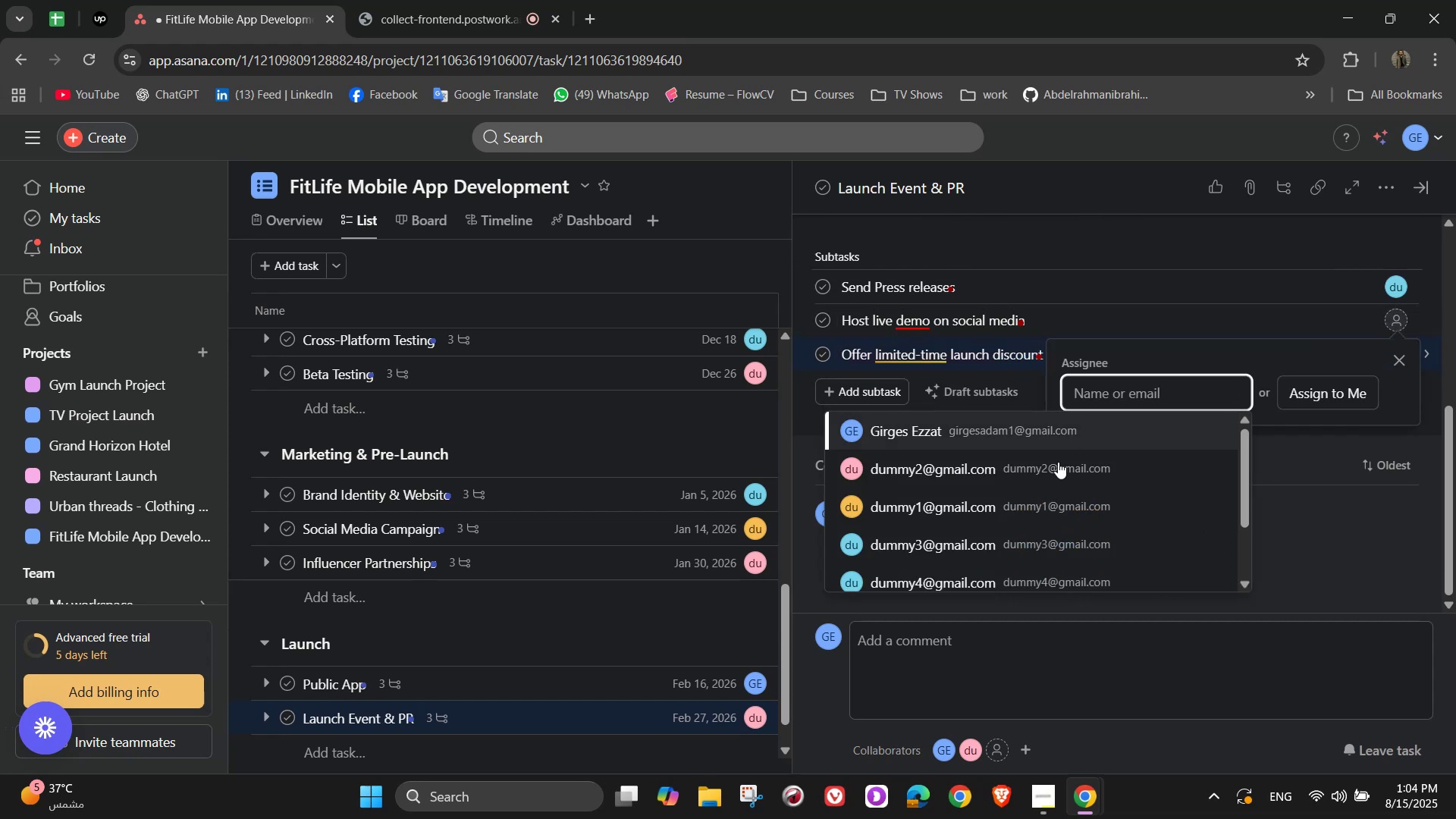 
left_click([1052, 464])
 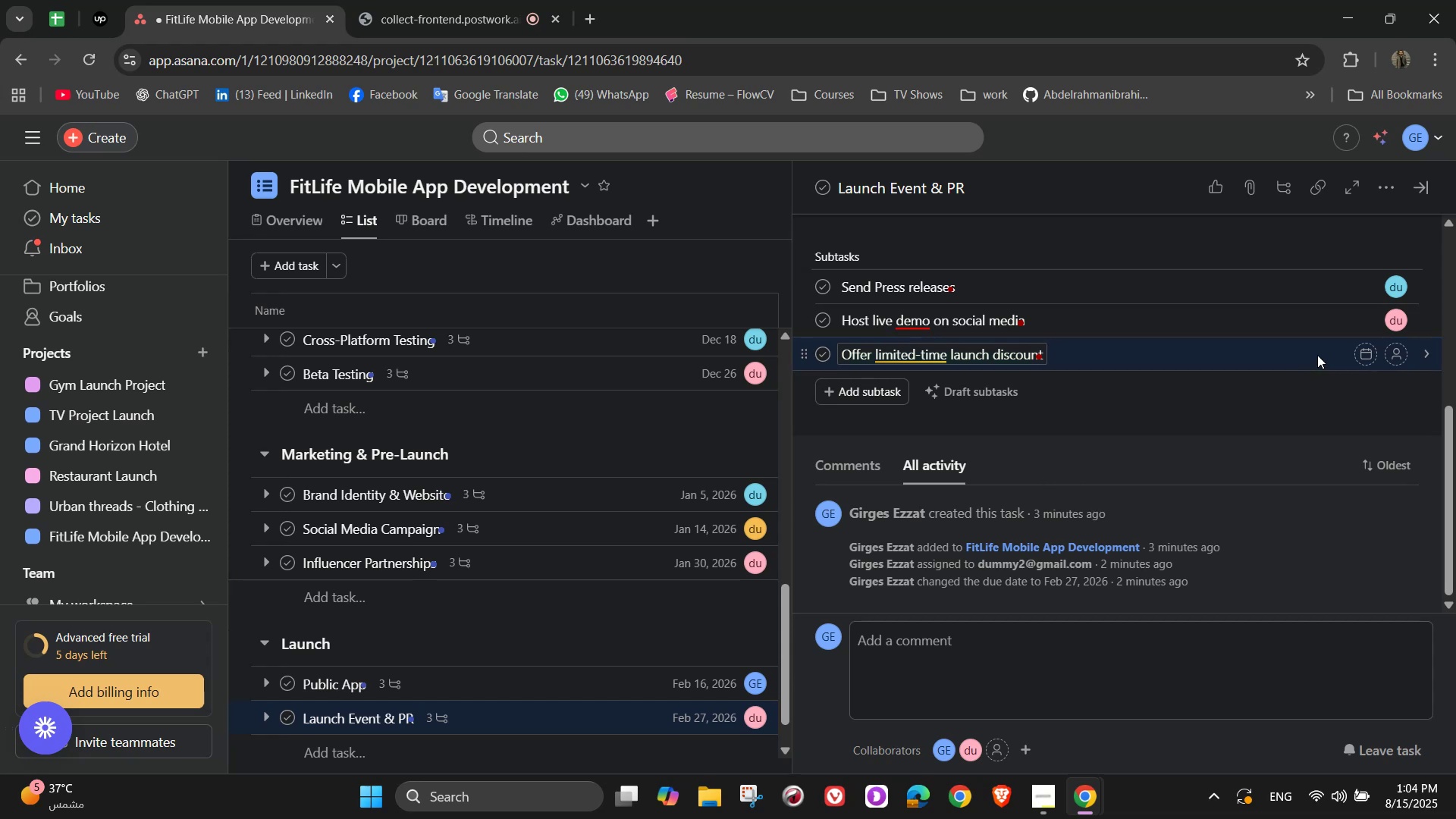 
wait(5.16)
 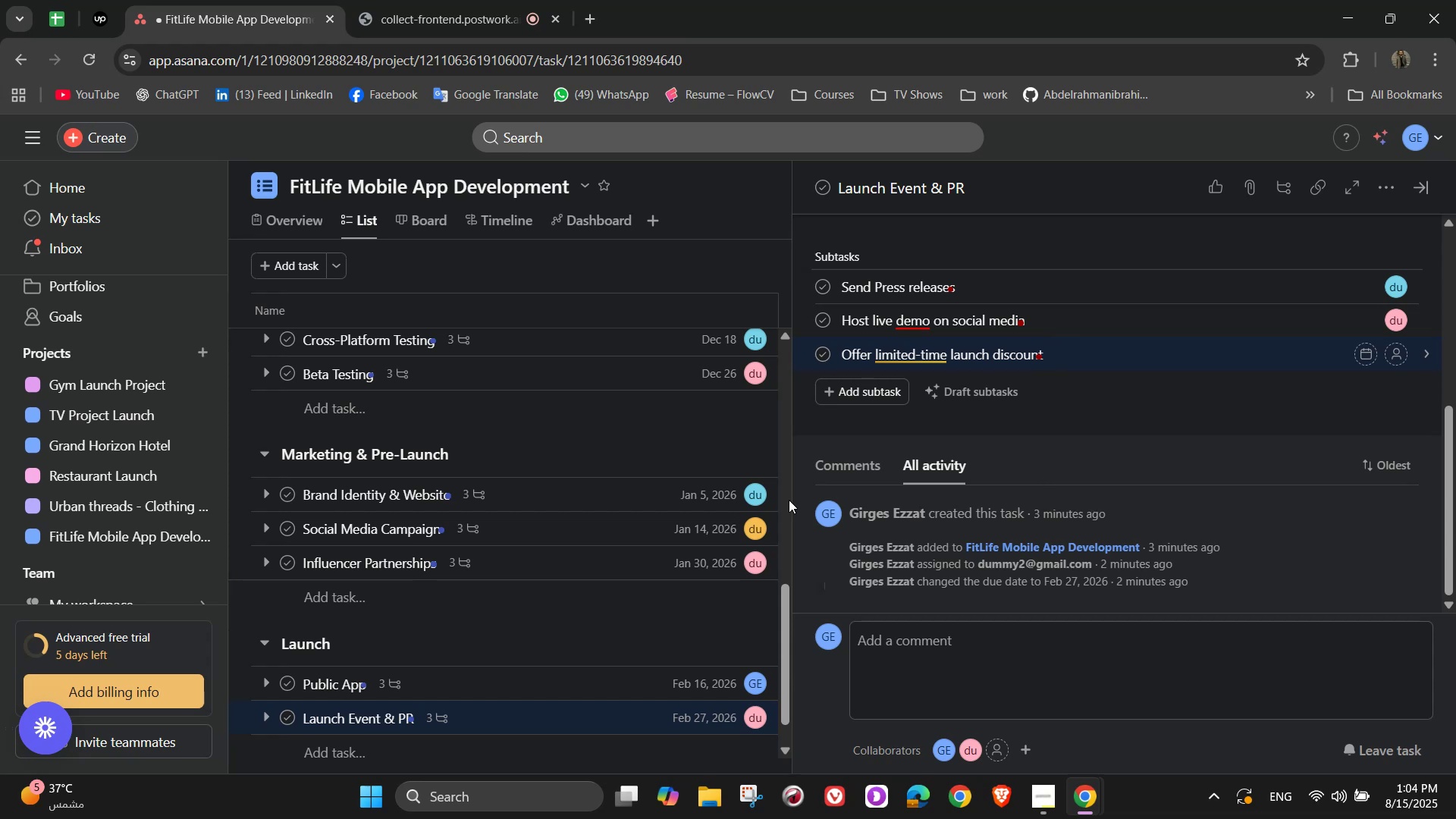 
left_click([1400, 362])
 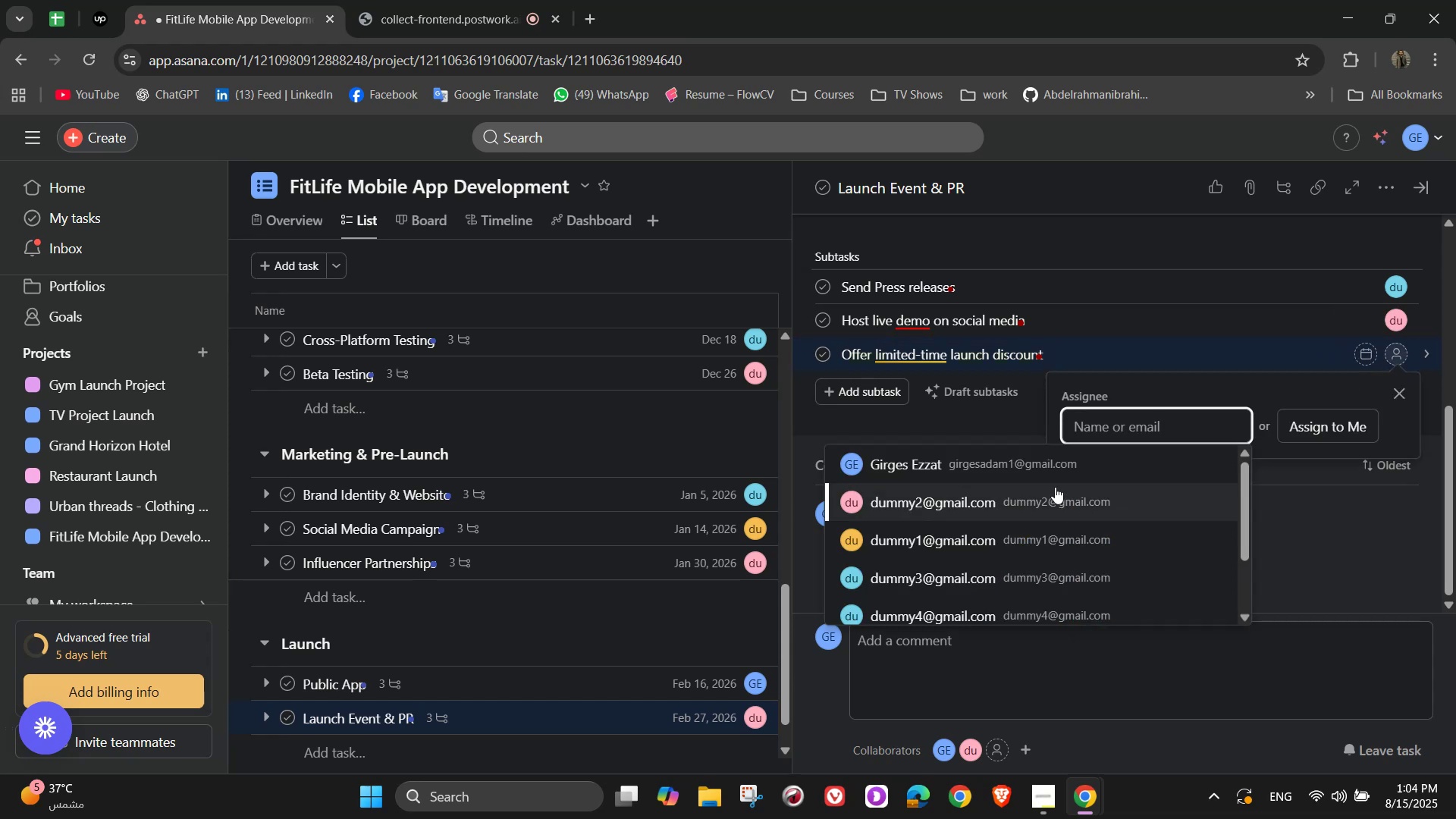 
left_click([1054, 467])
 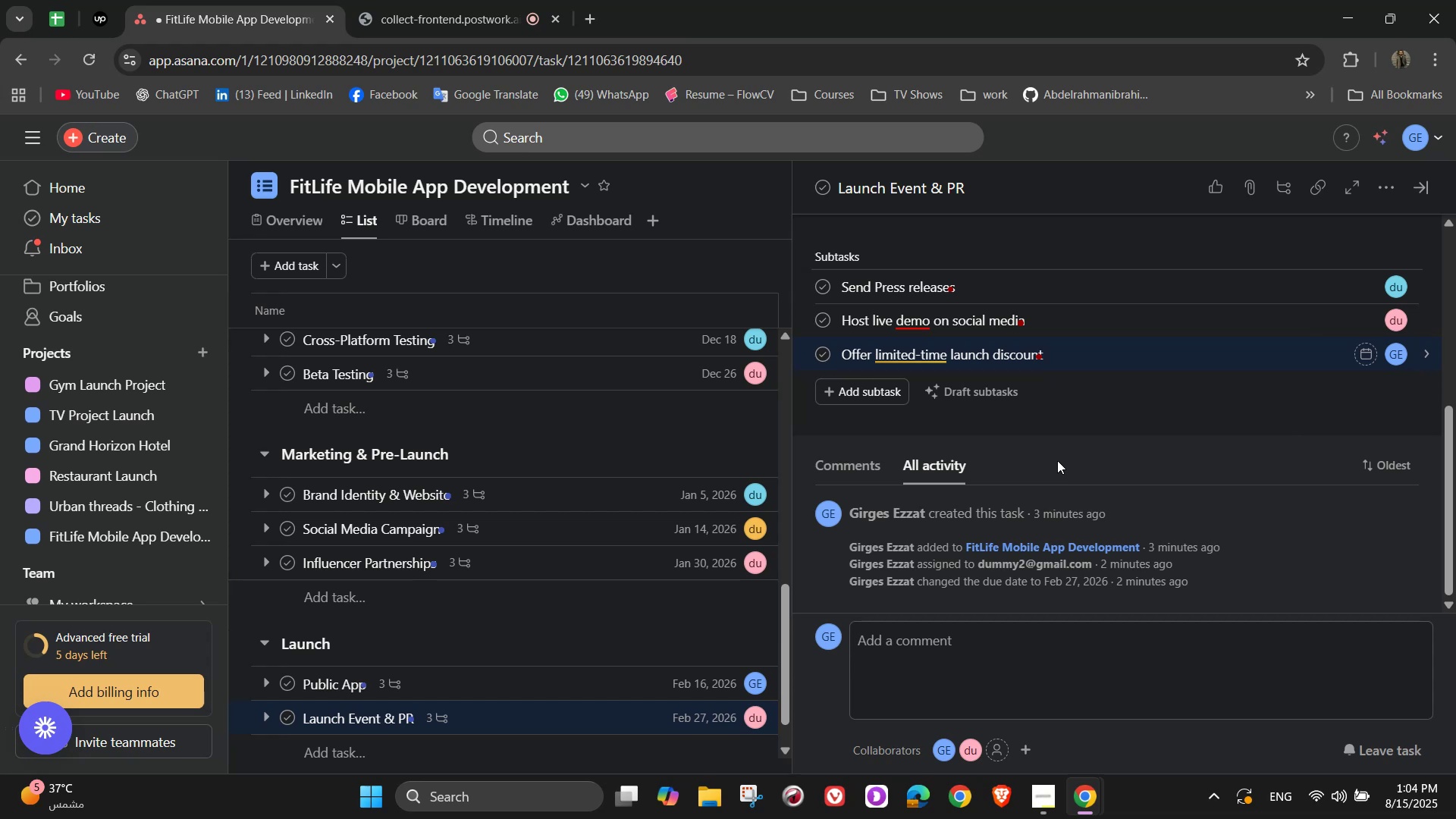 
wait(6.44)
 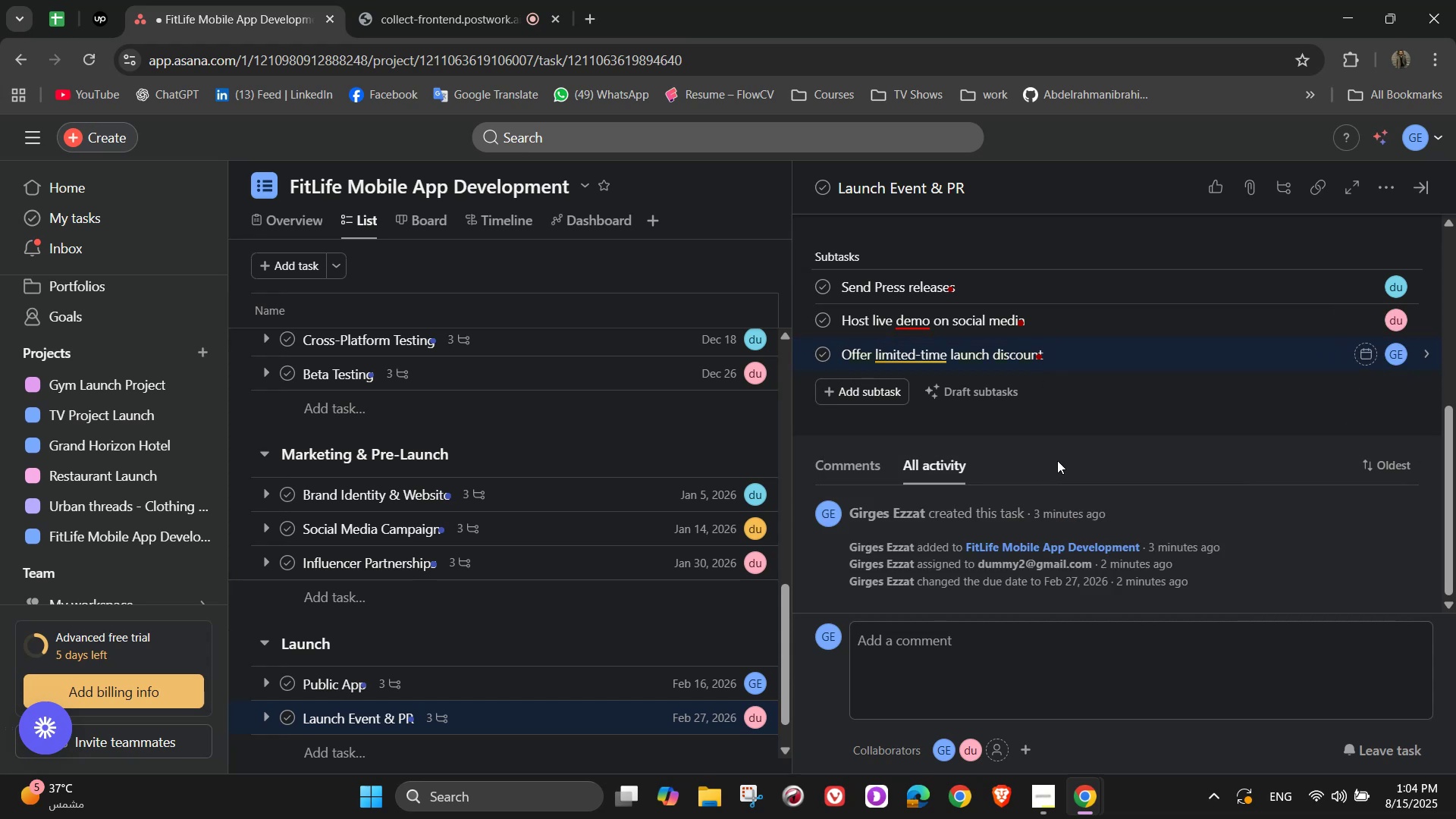 
scroll: coordinate [1213, 422], scroll_direction: up, amount: 4.0
 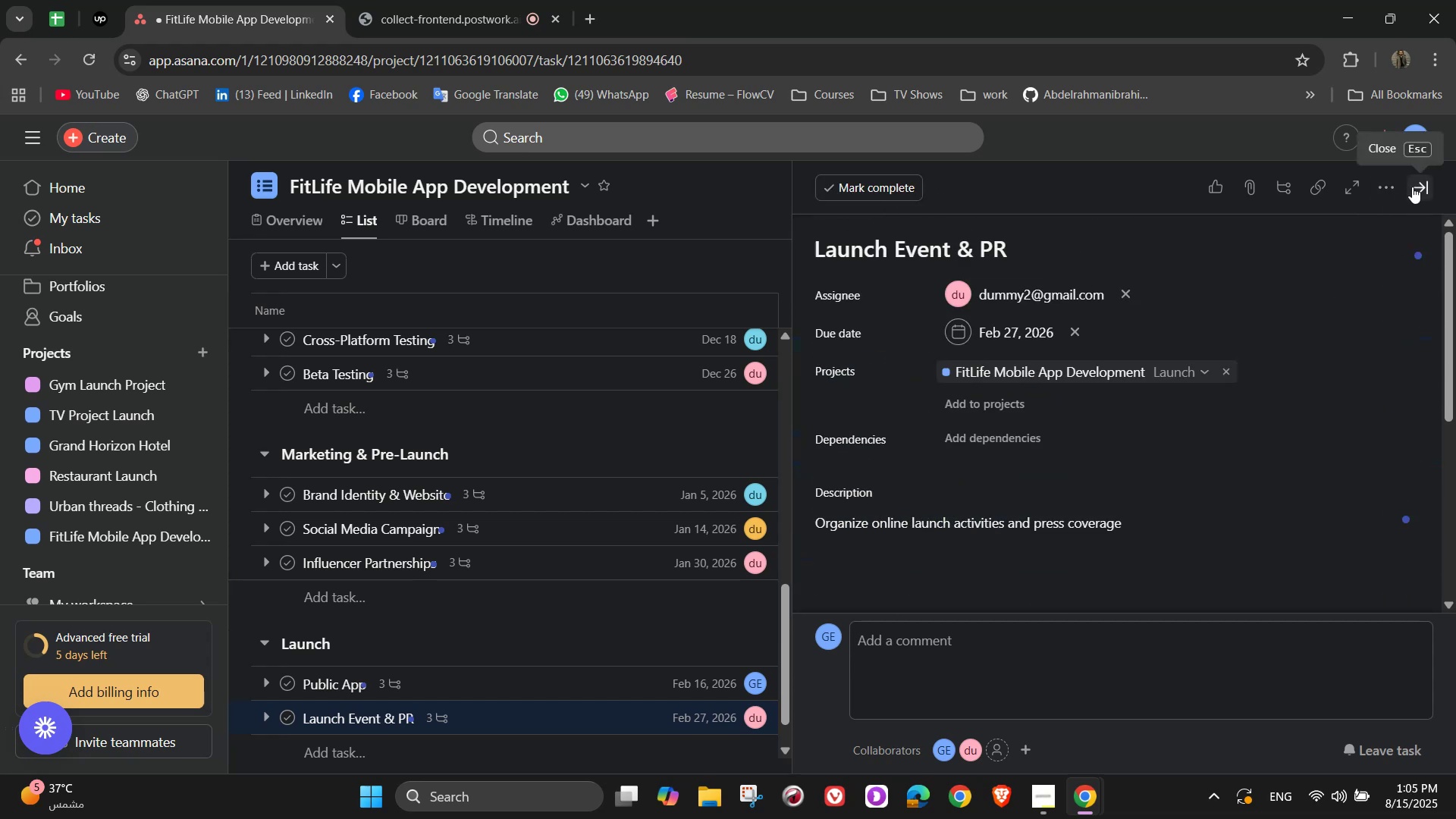 
left_click([1410, 187])
 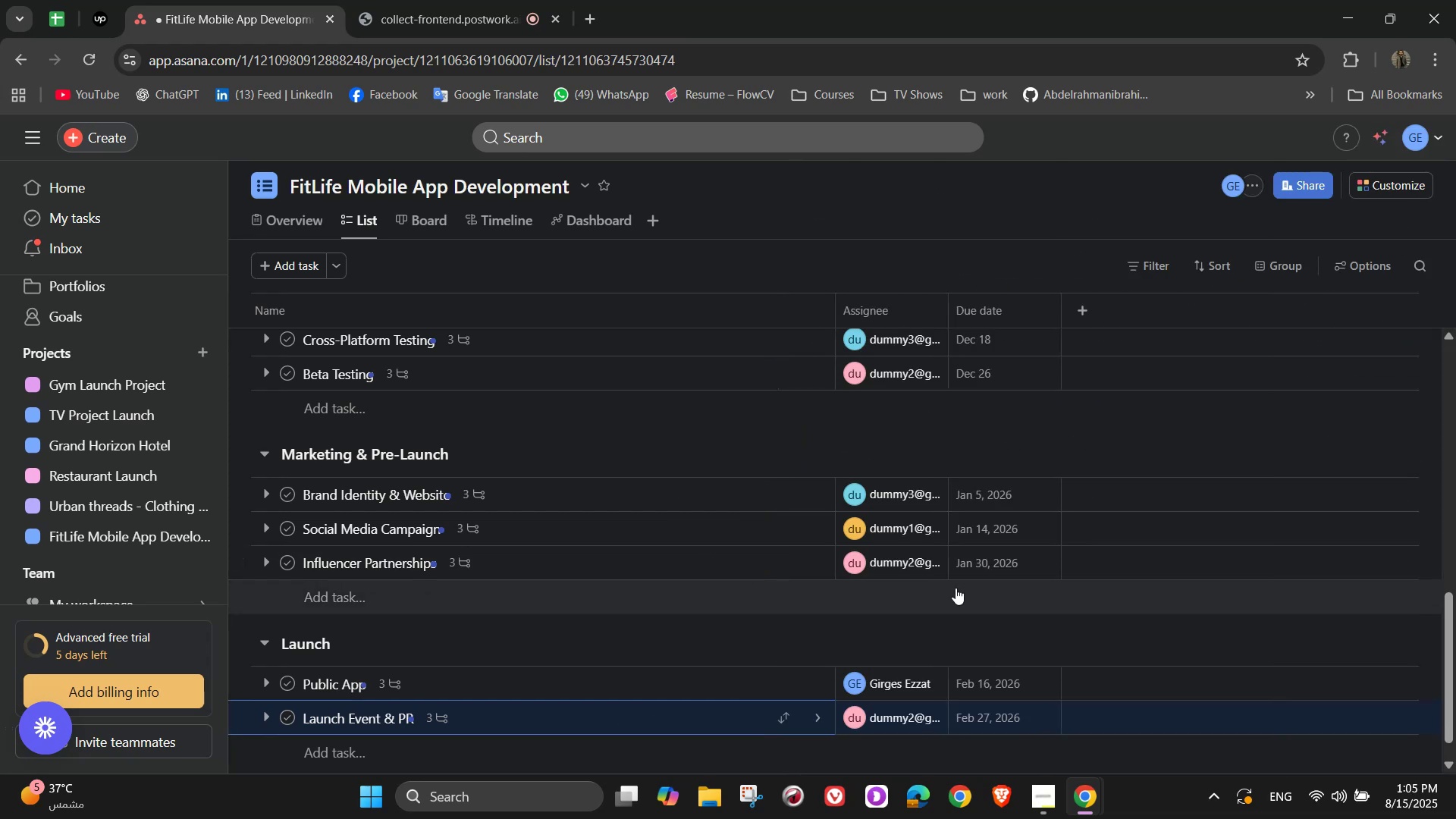 
scroll: coordinate [563, 682], scroll_direction: down, amount: 1.0
 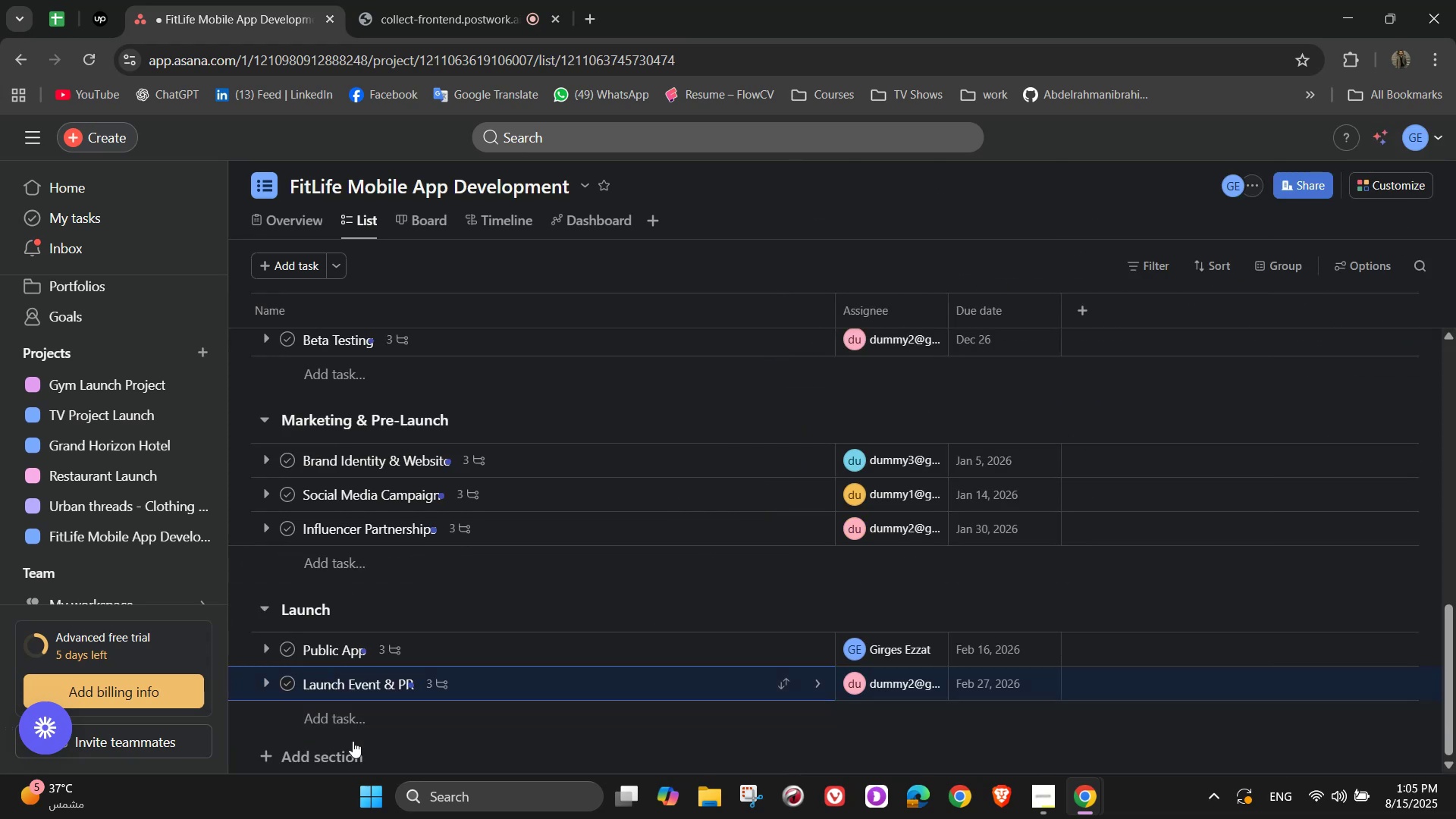 
left_click([351, 750])
 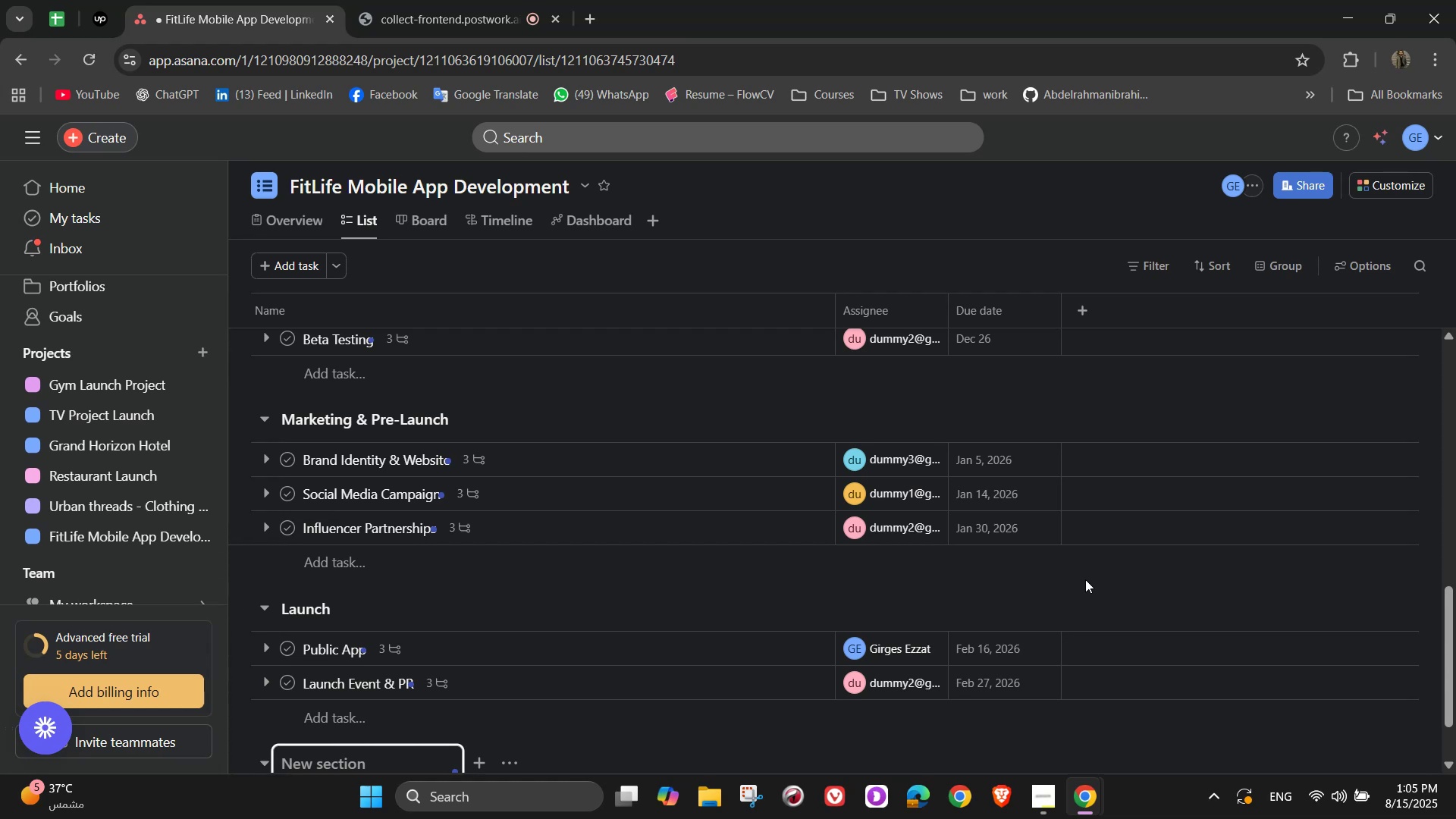 
scroll: coordinate [1136, 560], scroll_direction: down, amount: 4.0
 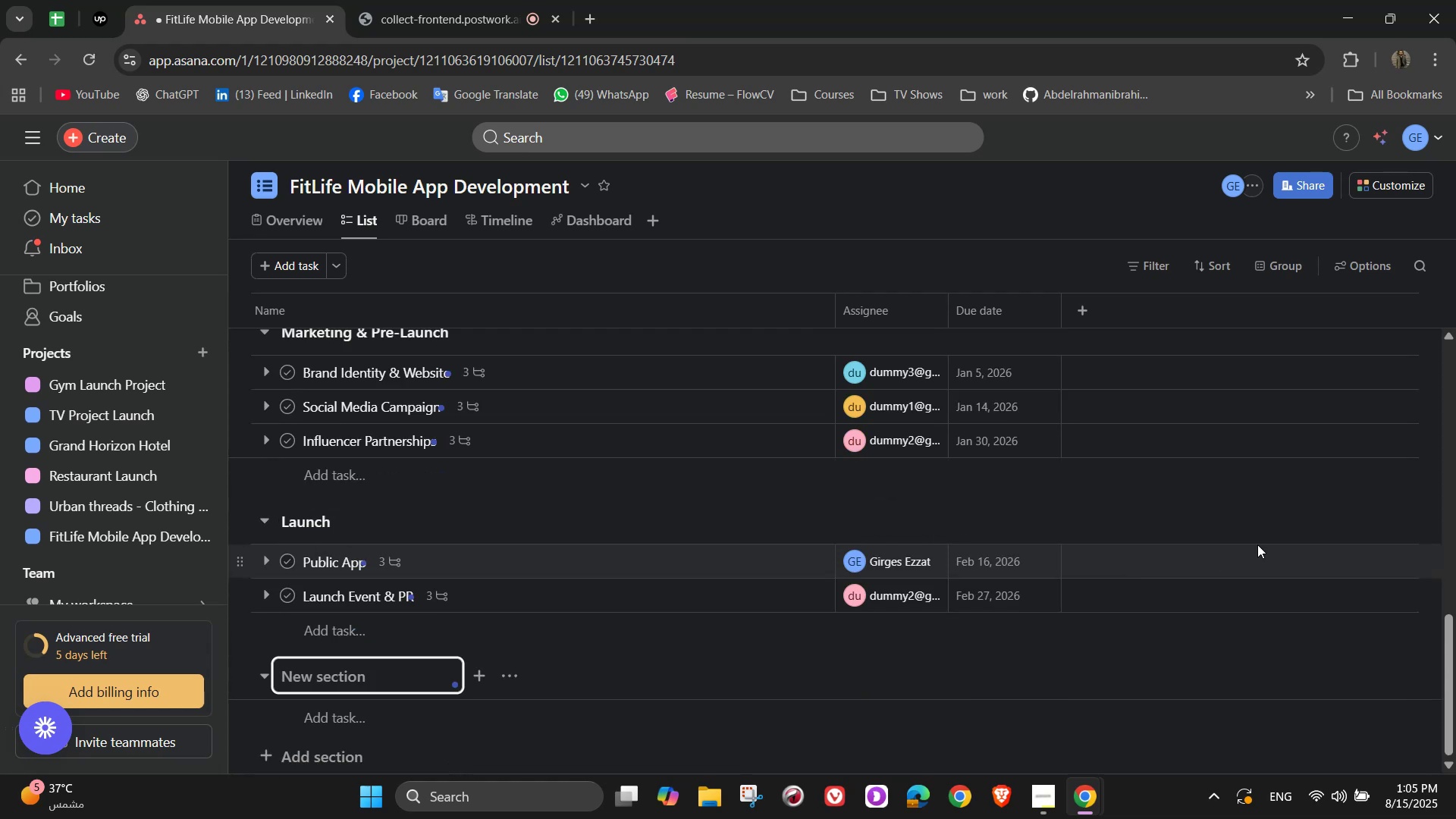 
type(Post-Launch )
 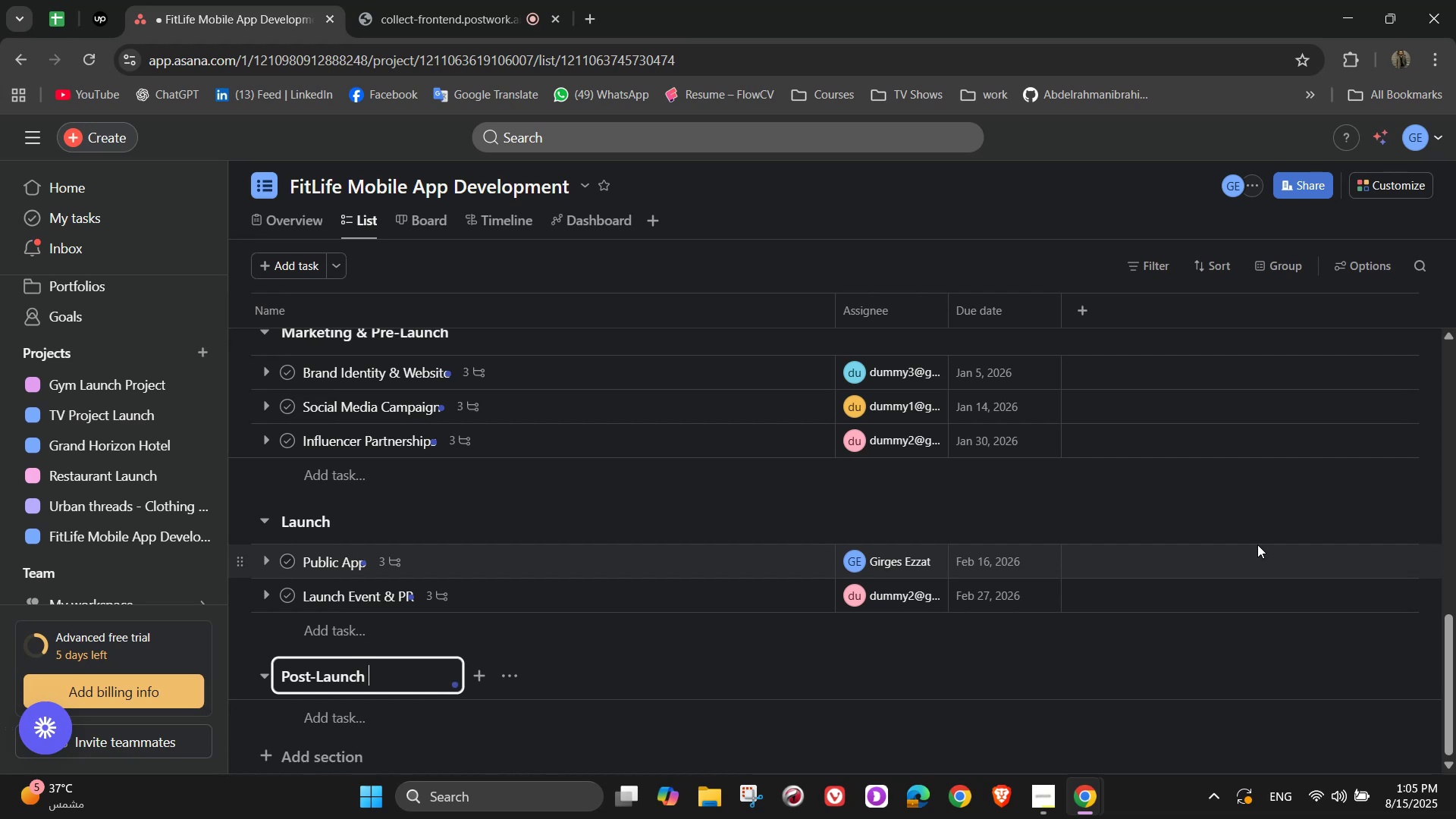 
type(Optimization)
 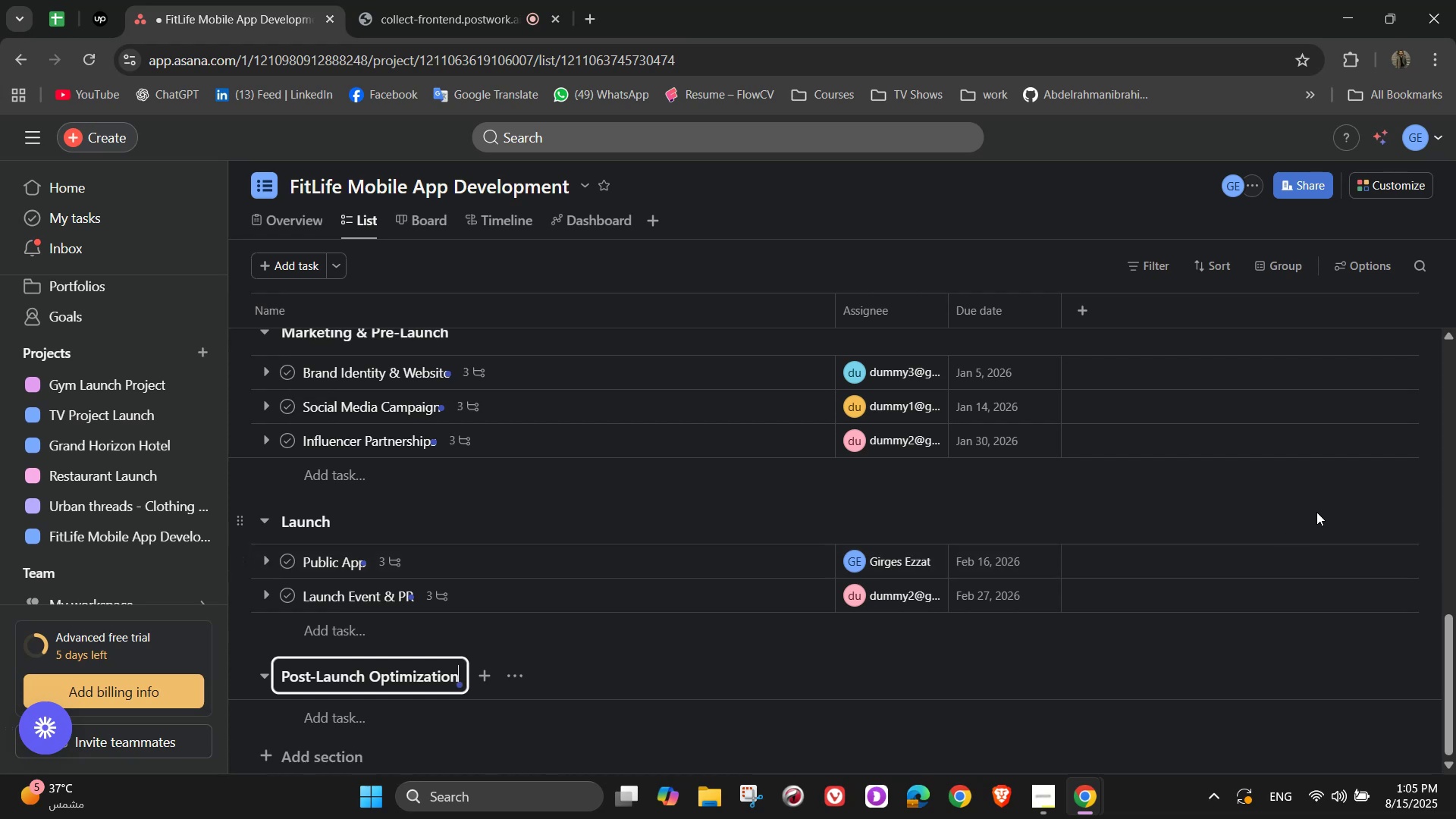 
scroll: coordinate [616, 670], scroll_direction: down, amount: 2.0
 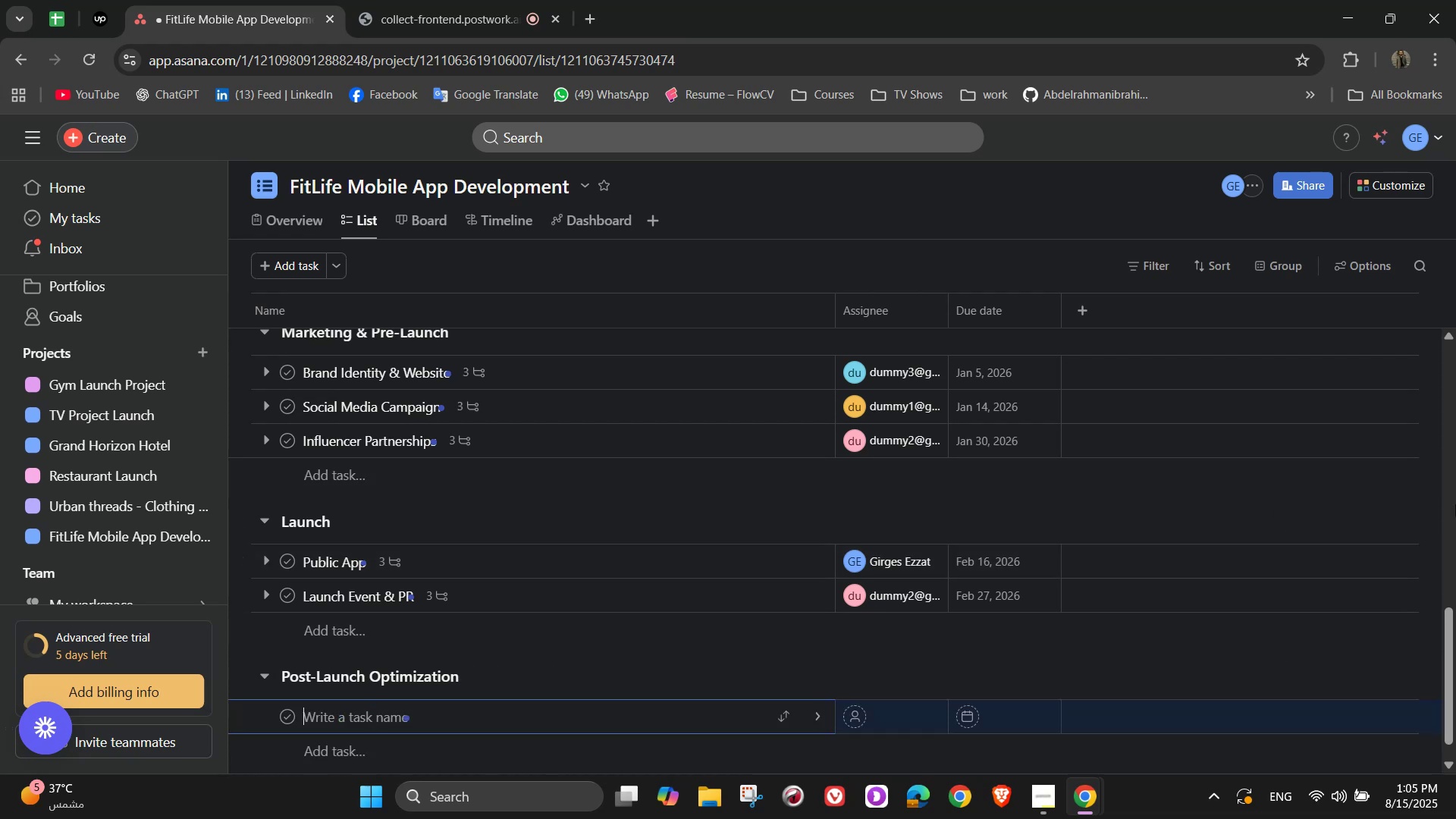 
type(Annalyze Usage Data)
 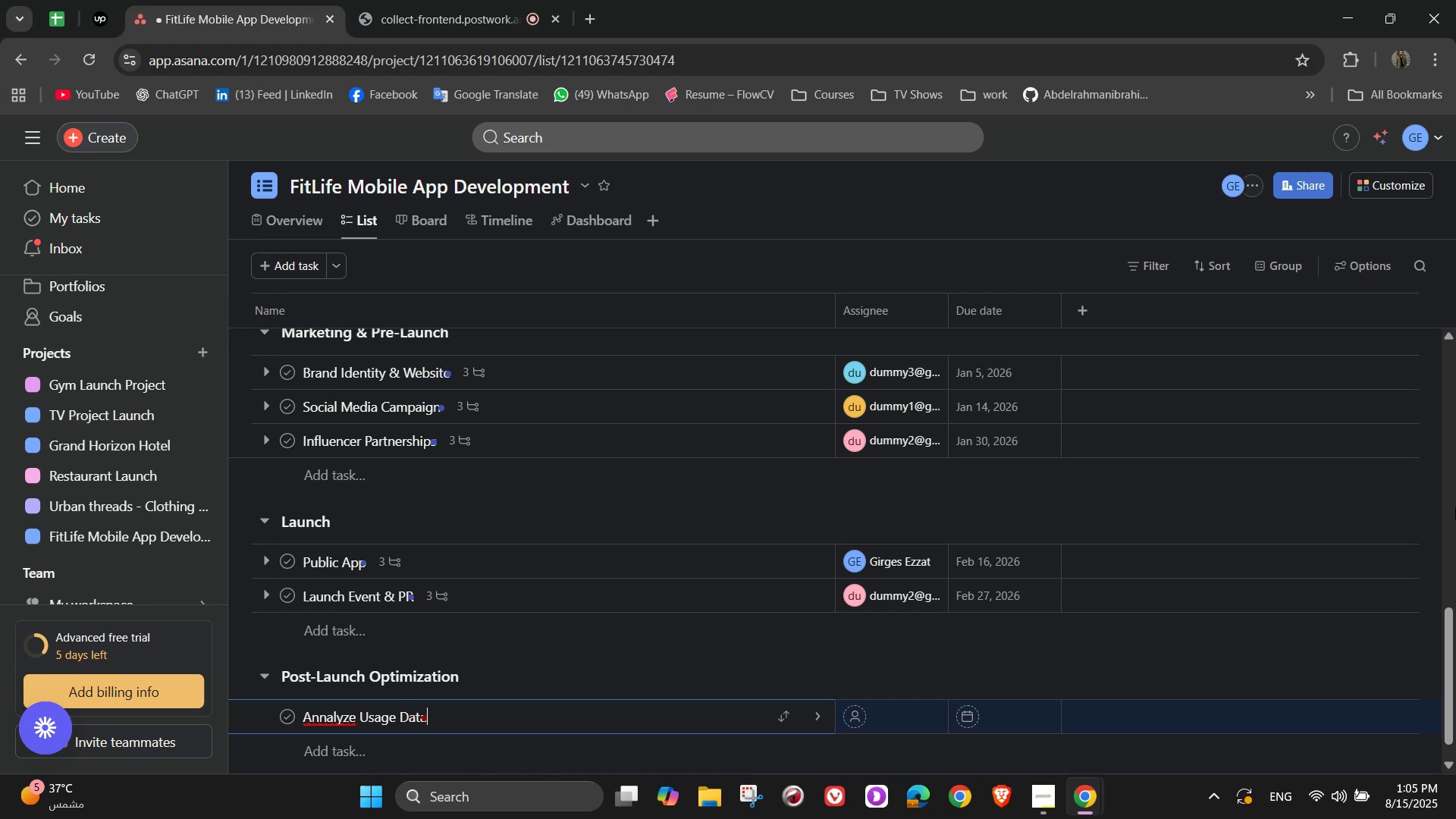 
wait(5.87)
 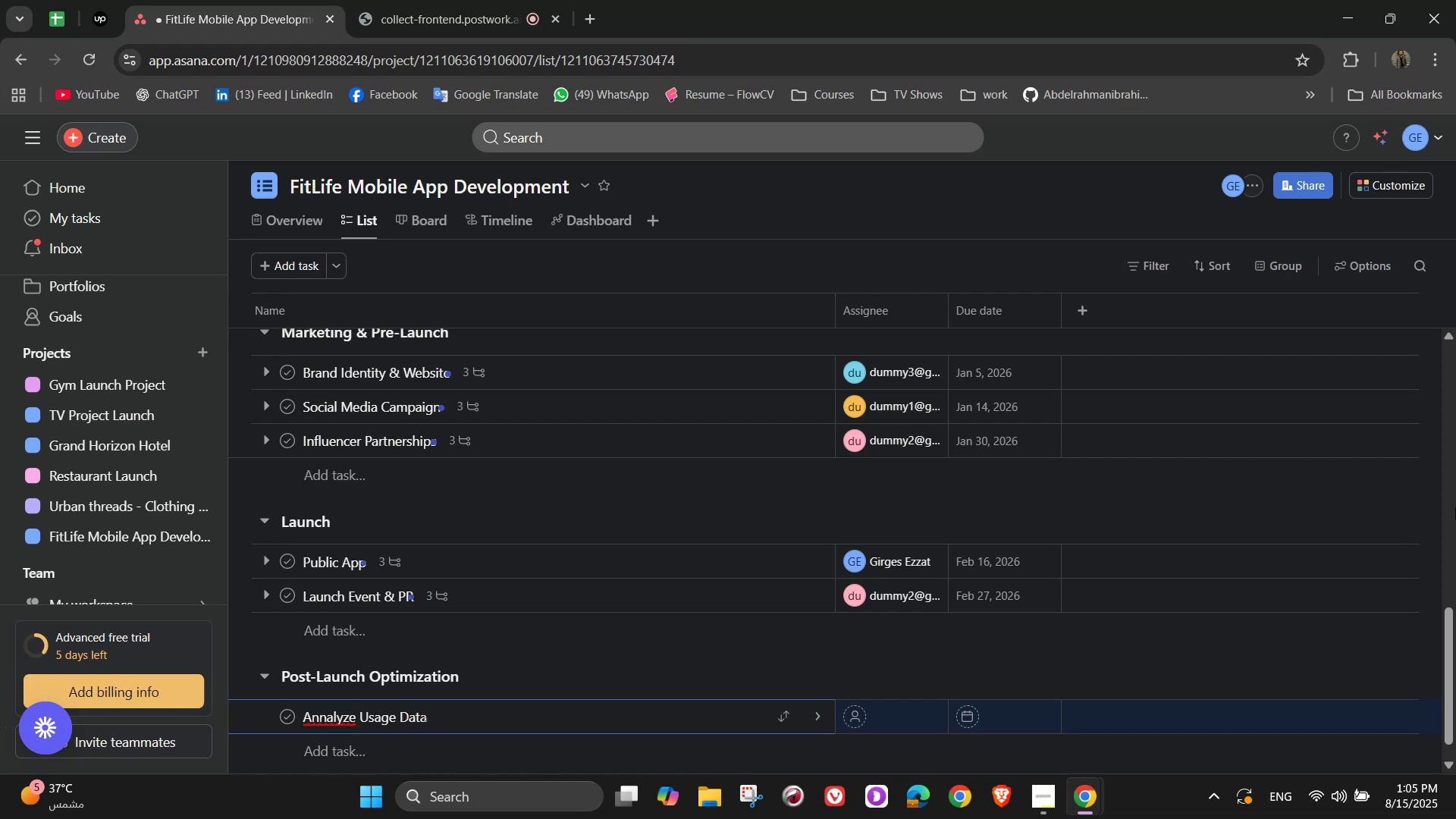 
left_click([359, 655])
 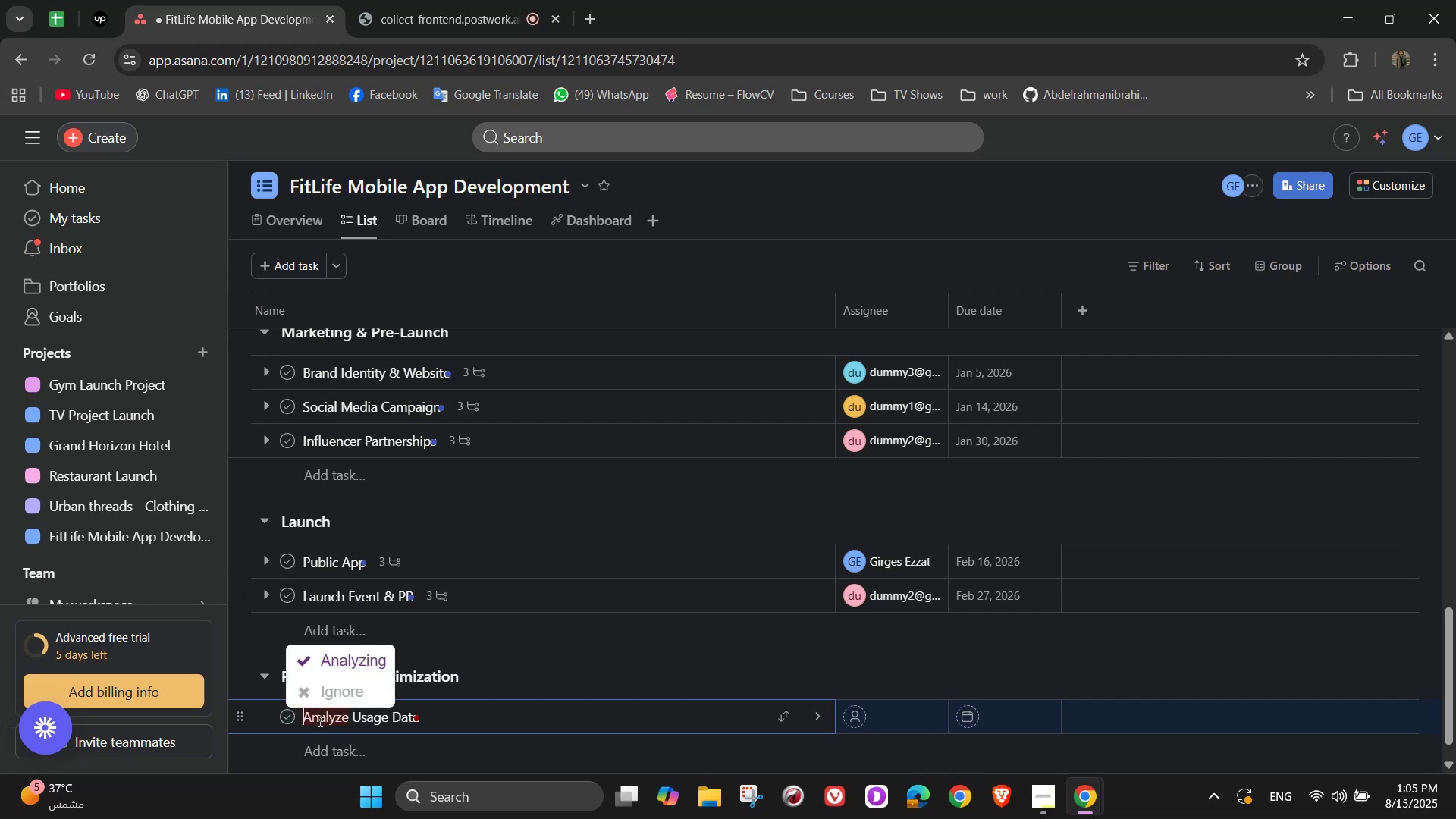 
wait(5.02)
 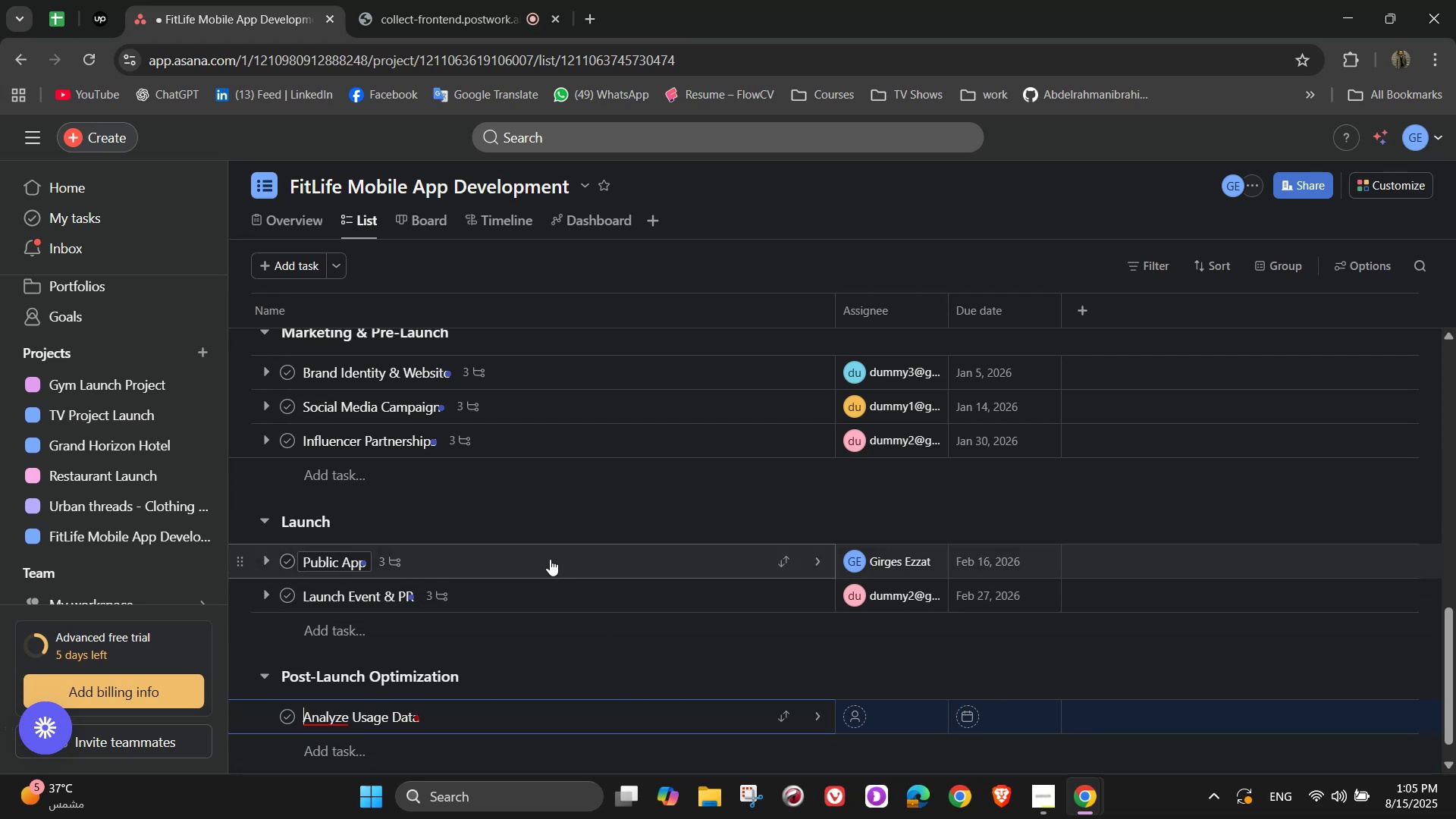 
left_click([818, 709])
 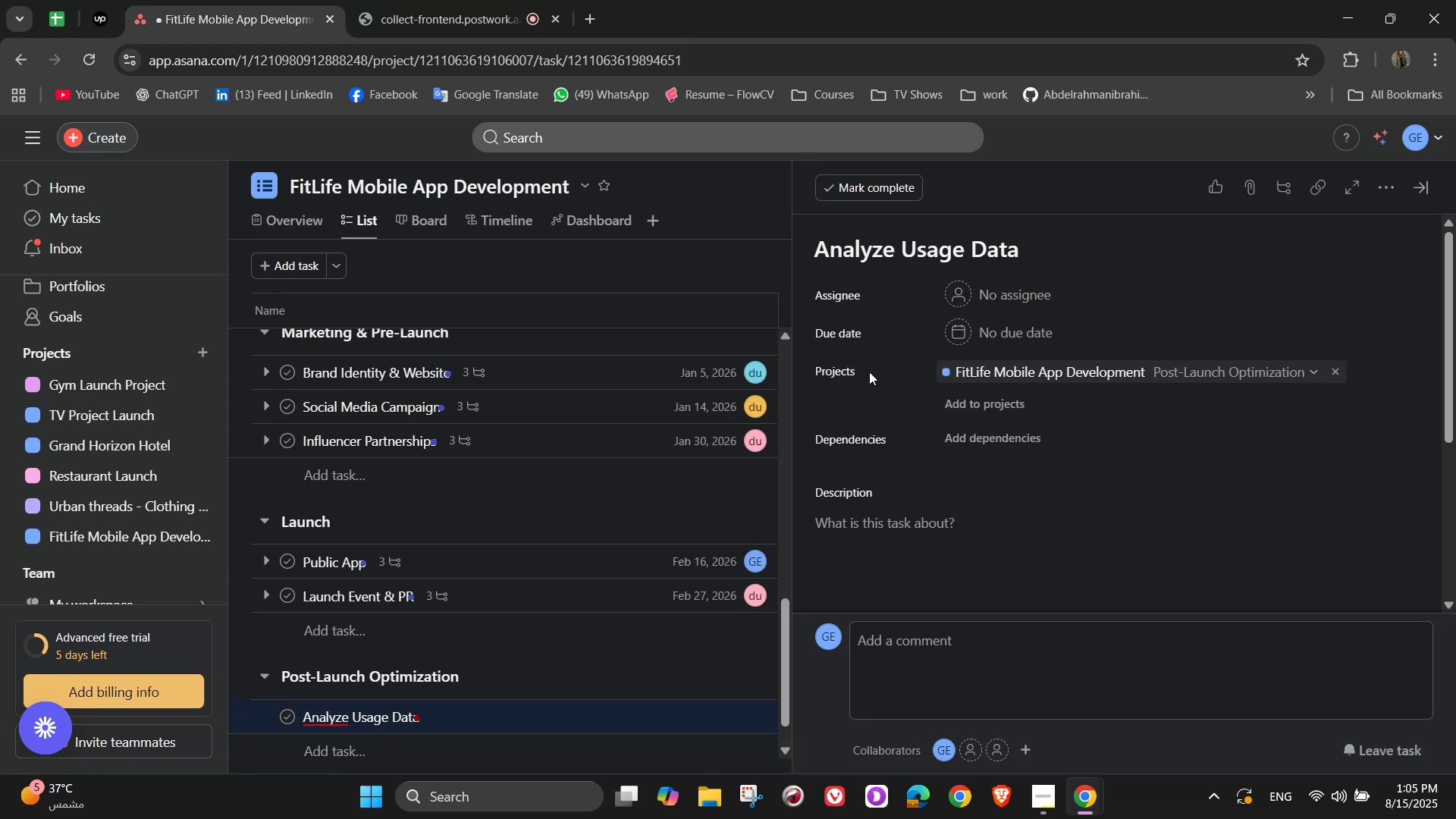 
left_click([1003, 289])
 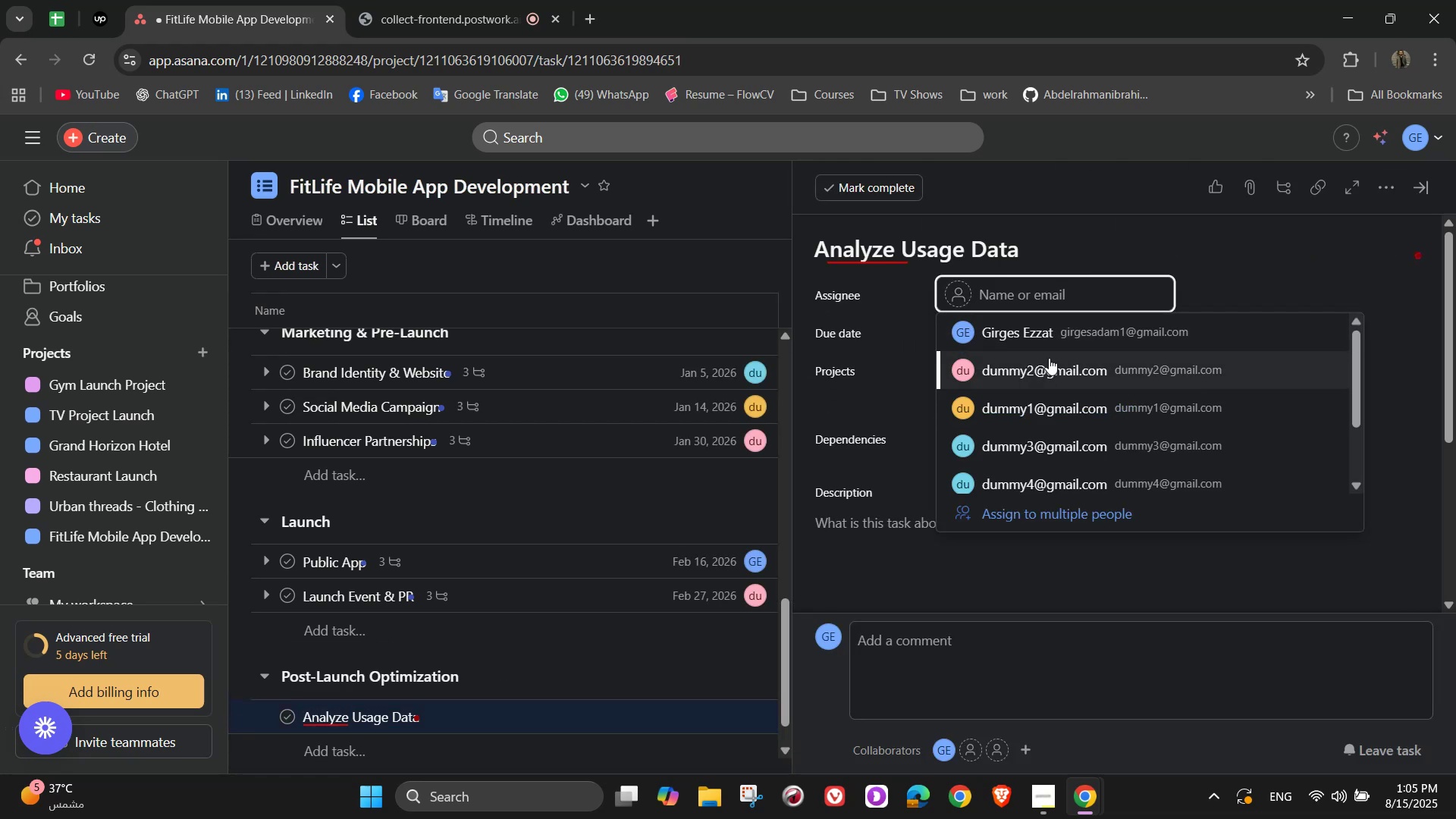 
left_click([1046, 399])
 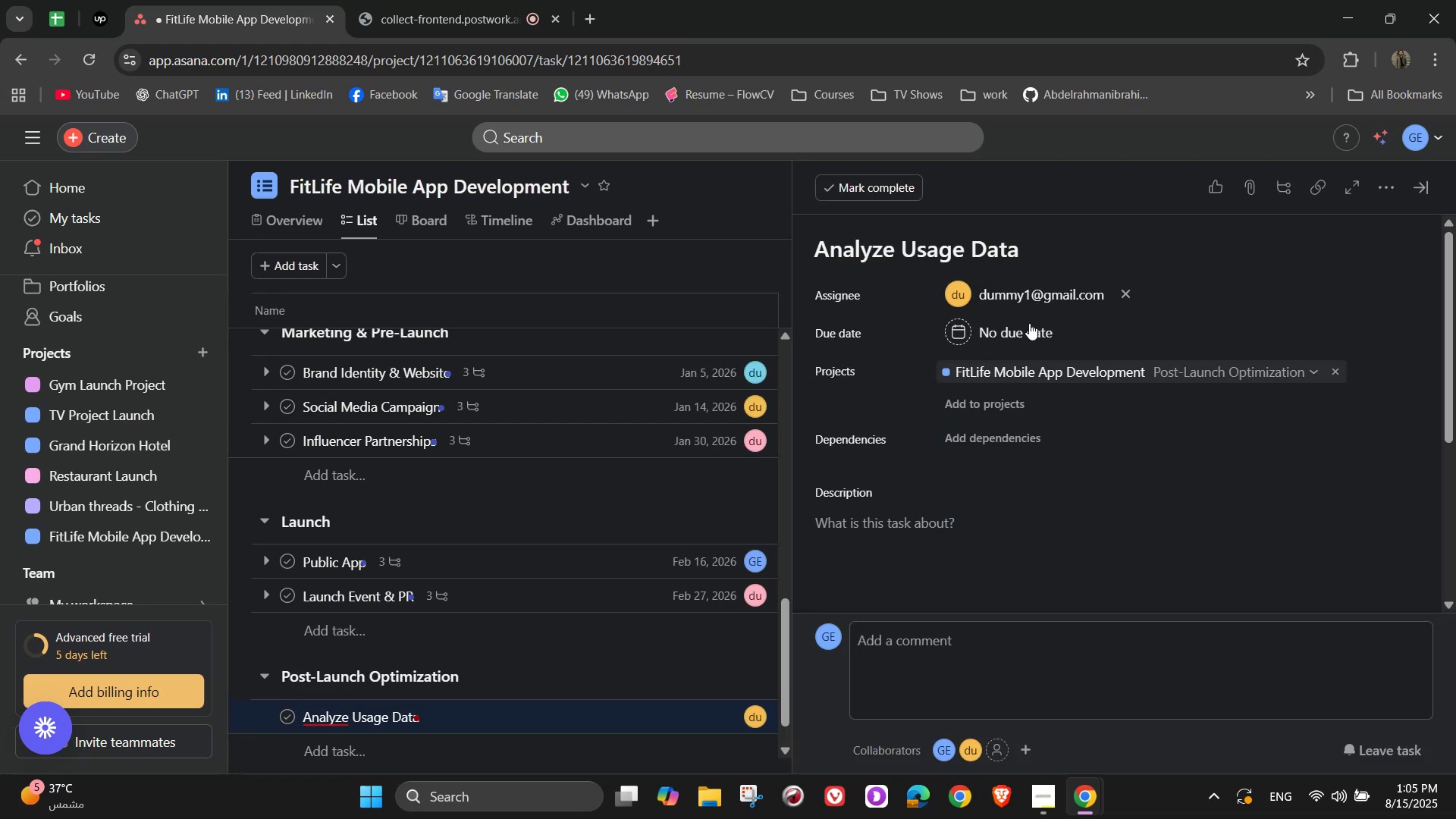 
left_click([1011, 325])
 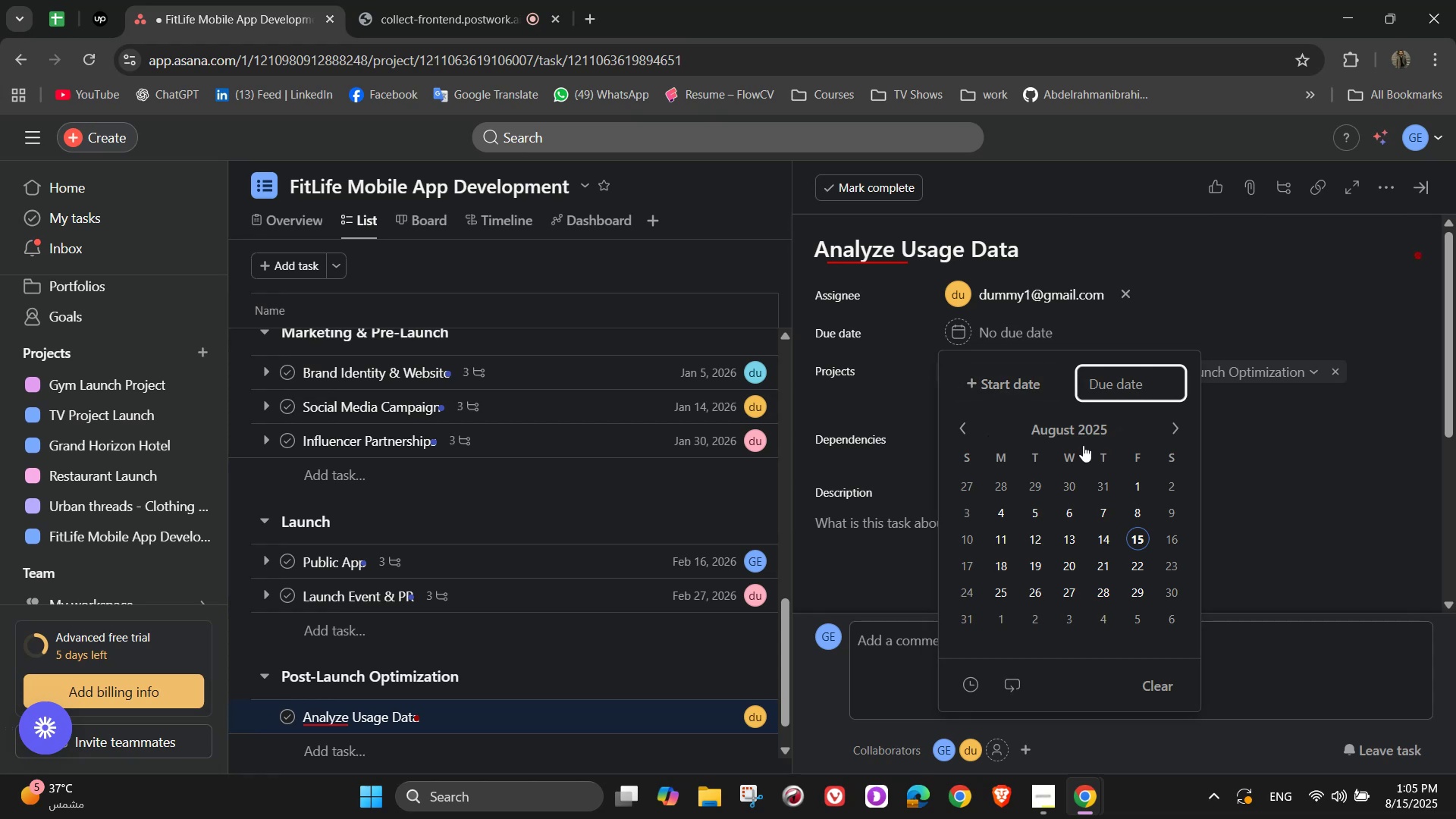 
double_click([1164, 431])
 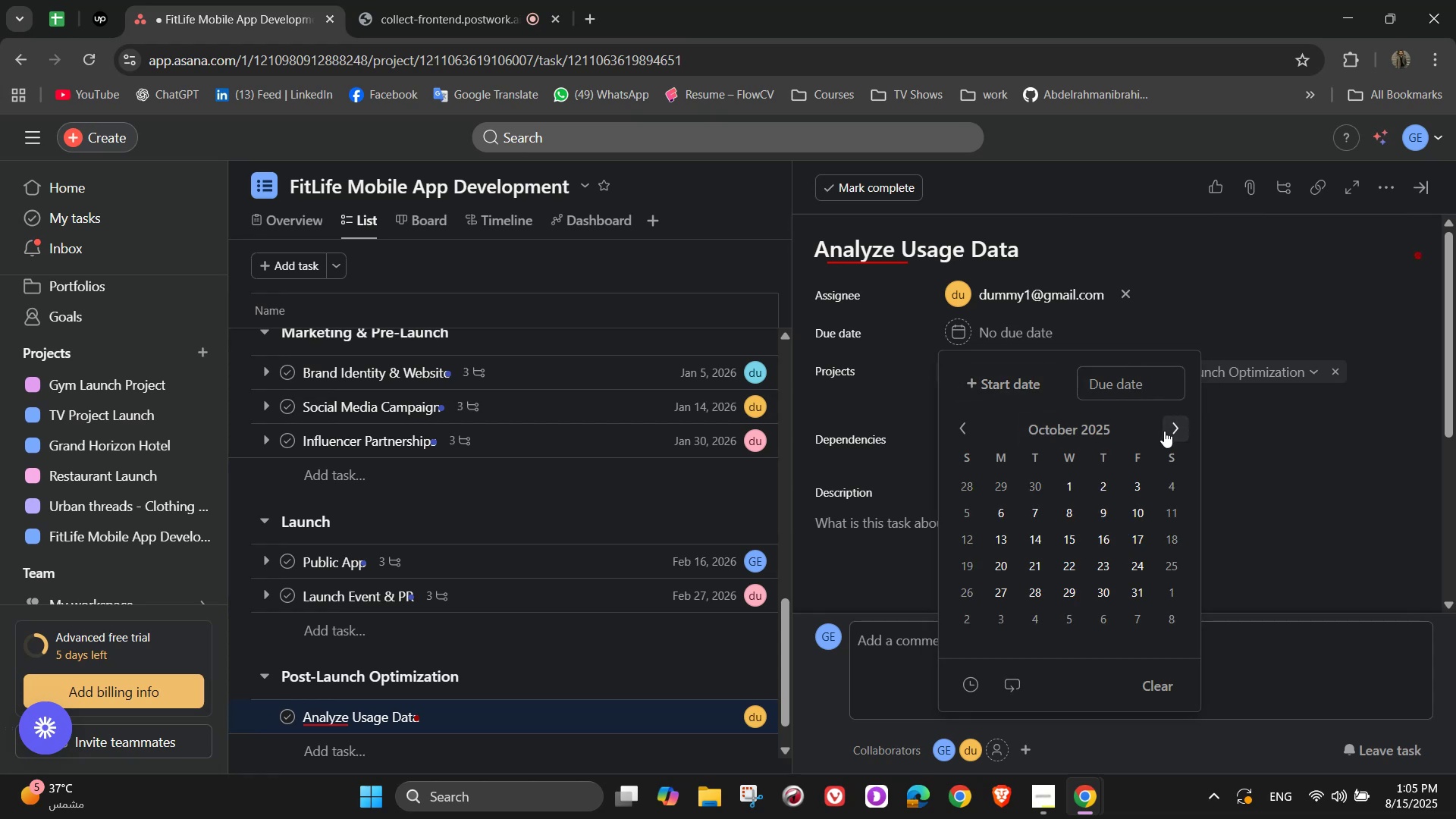 
triple_click([1164, 431])
 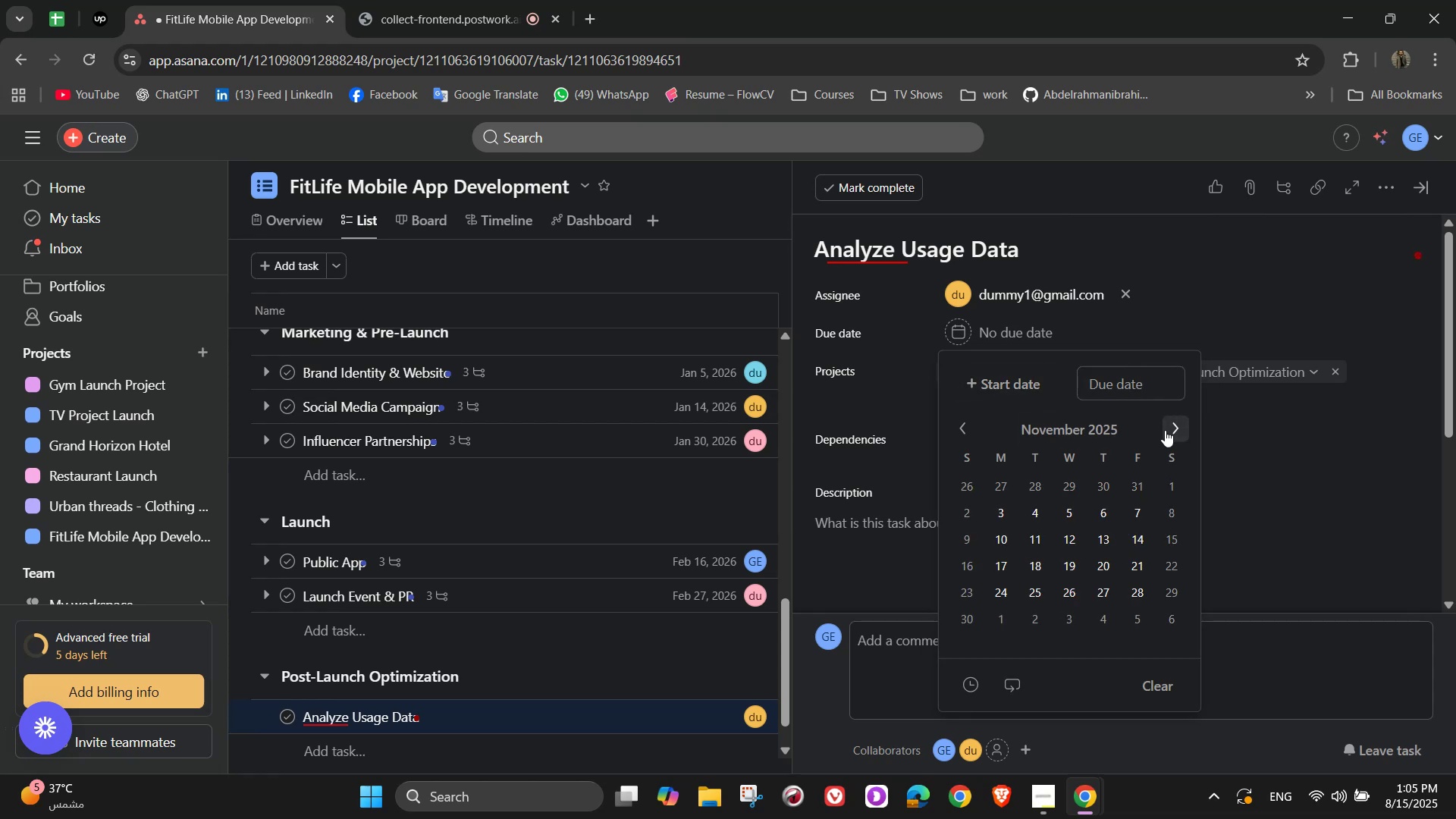 
triple_click([1165, 430])
 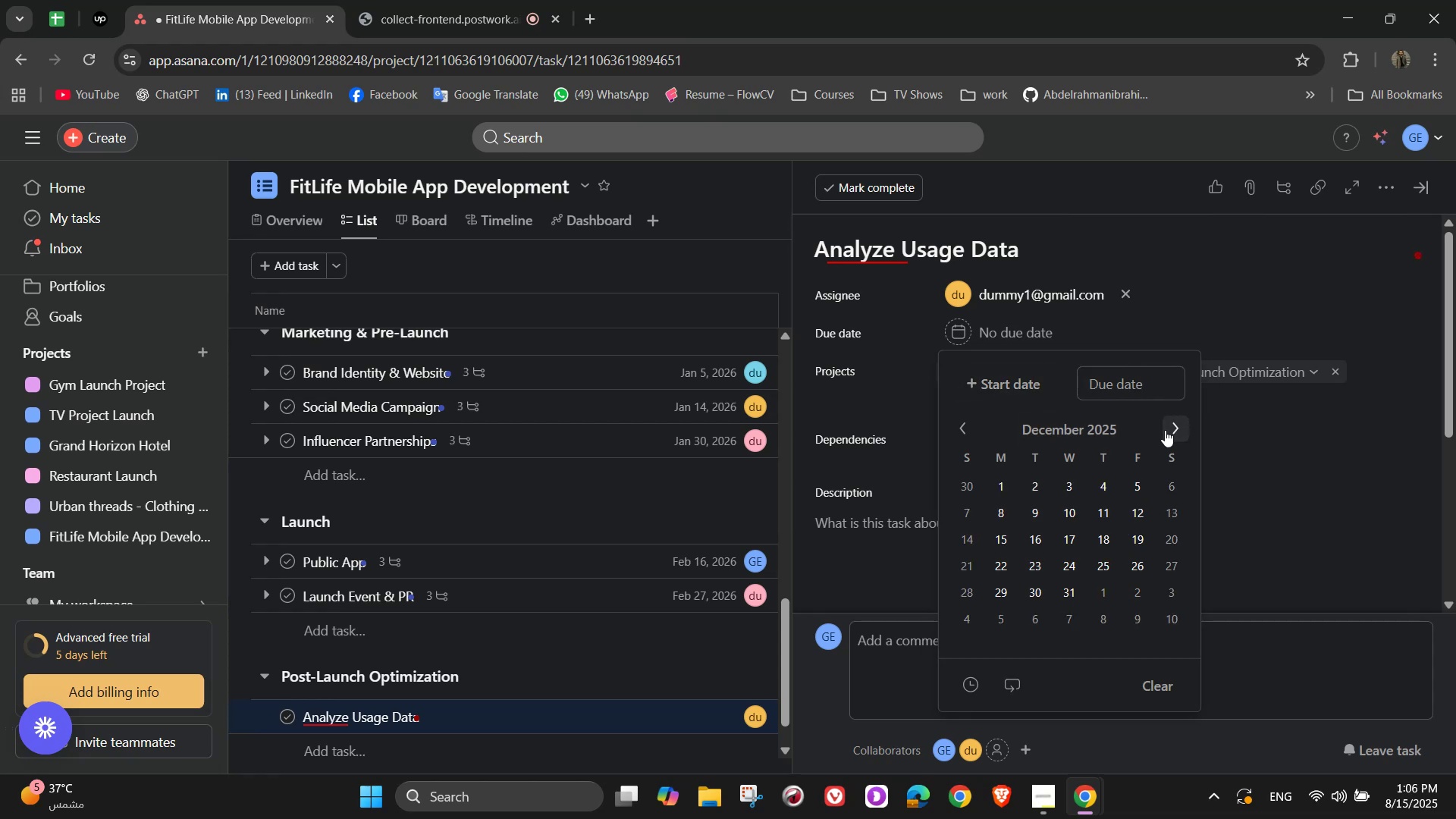 
double_click([1165, 430])
 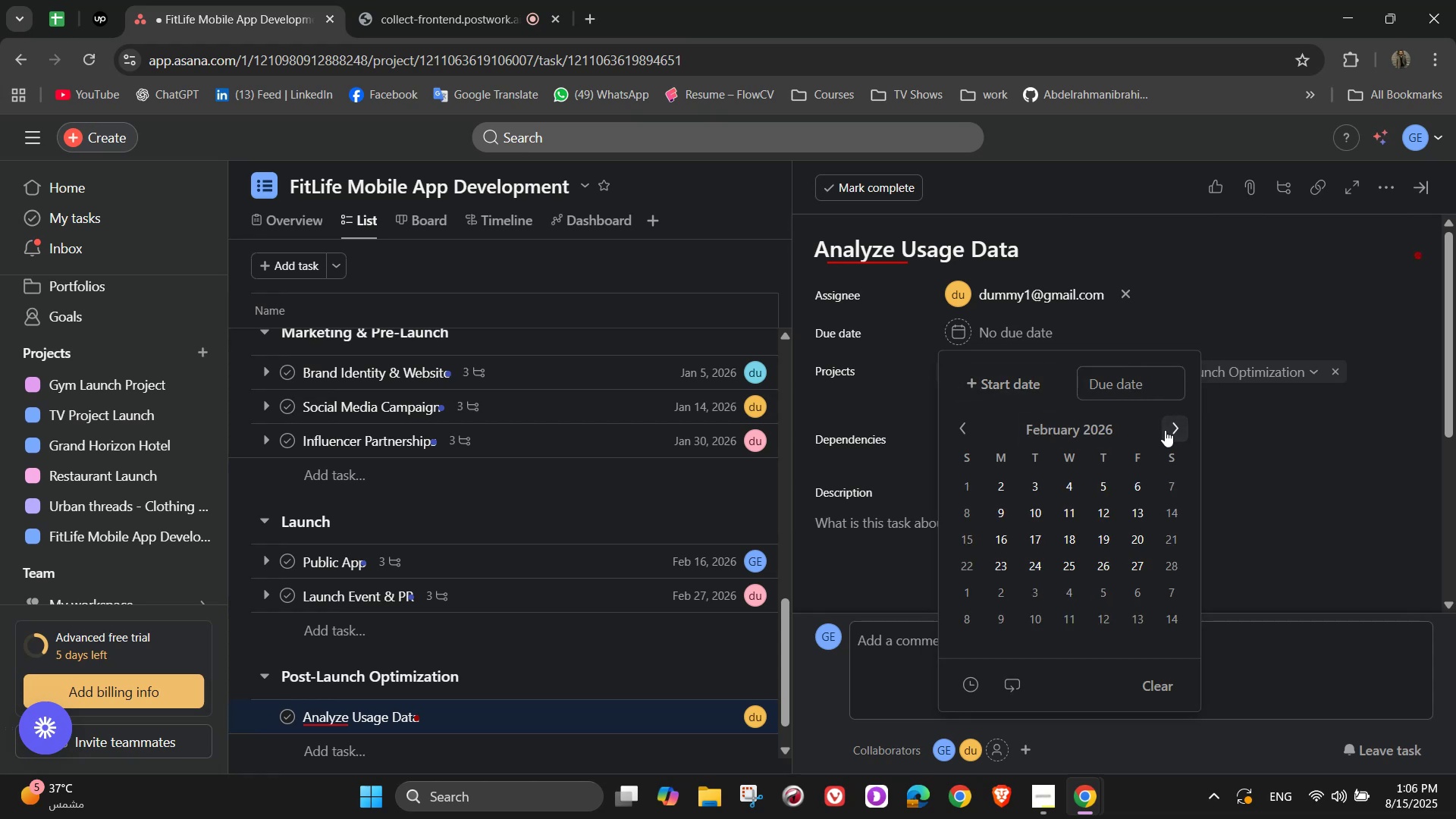 
left_click([1165, 430])
 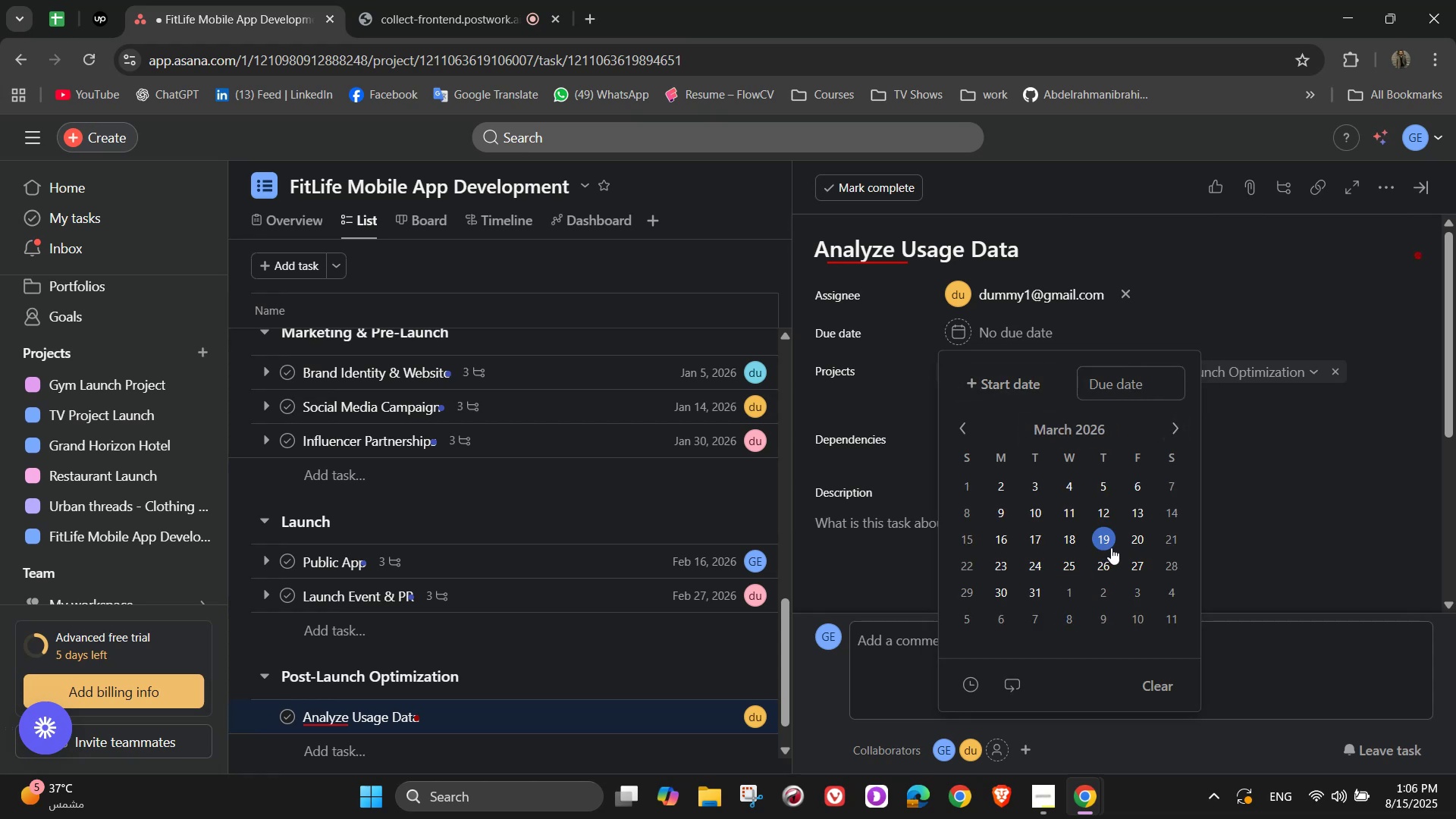 
double_click([1316, 473])
 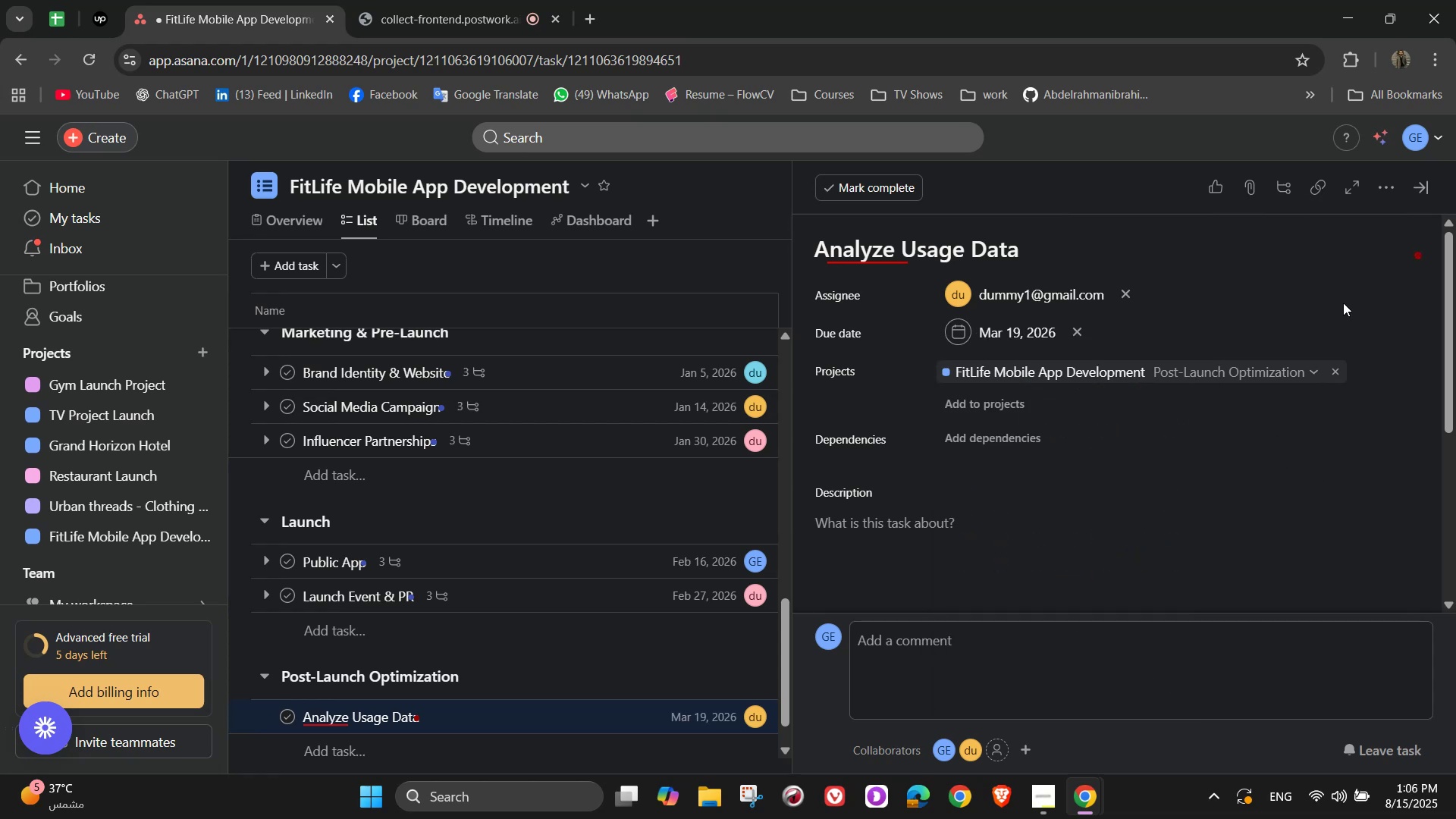 
left_click([1159, 511])
 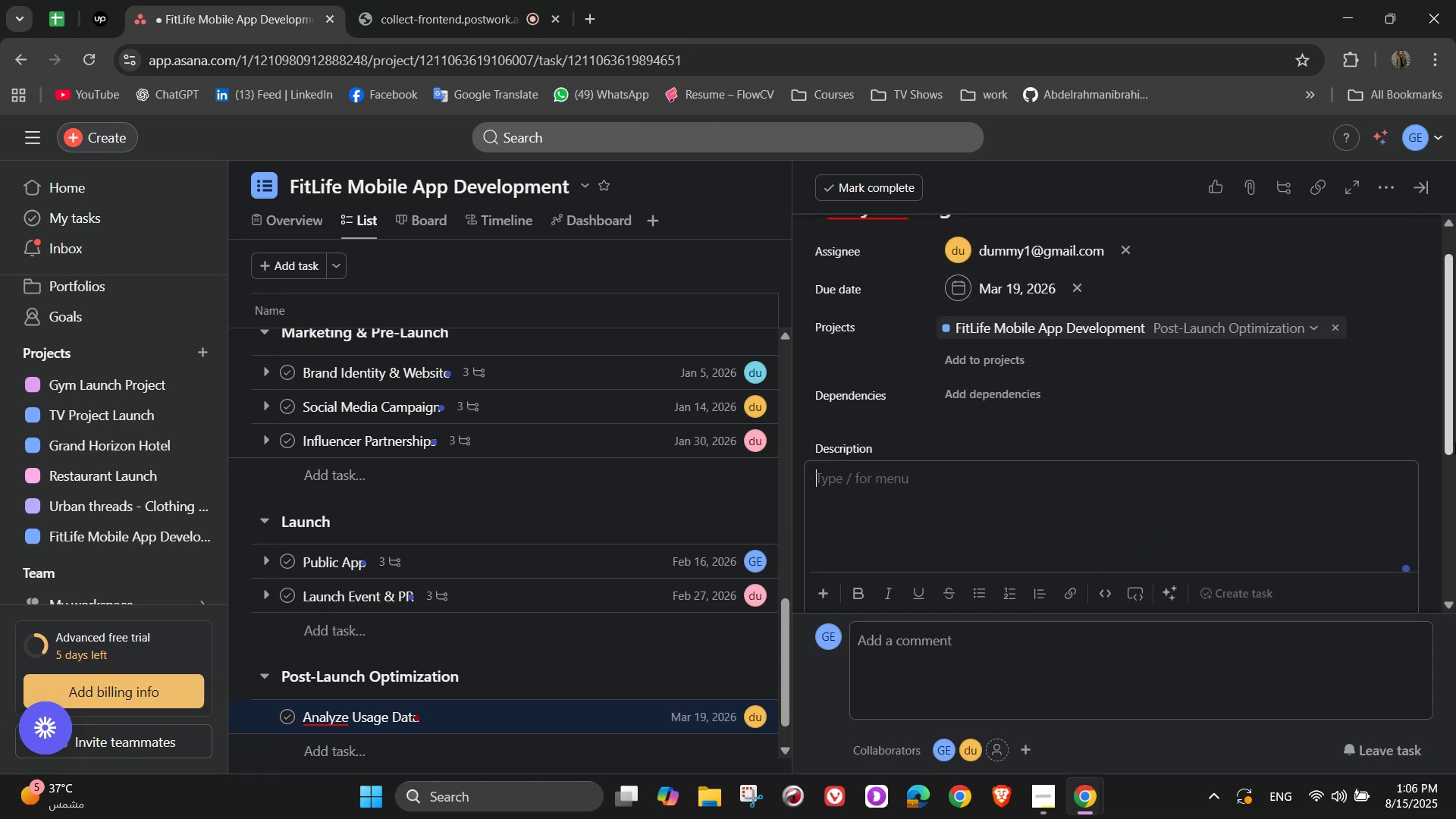 
type(Review analytics to identify improvement areas)
 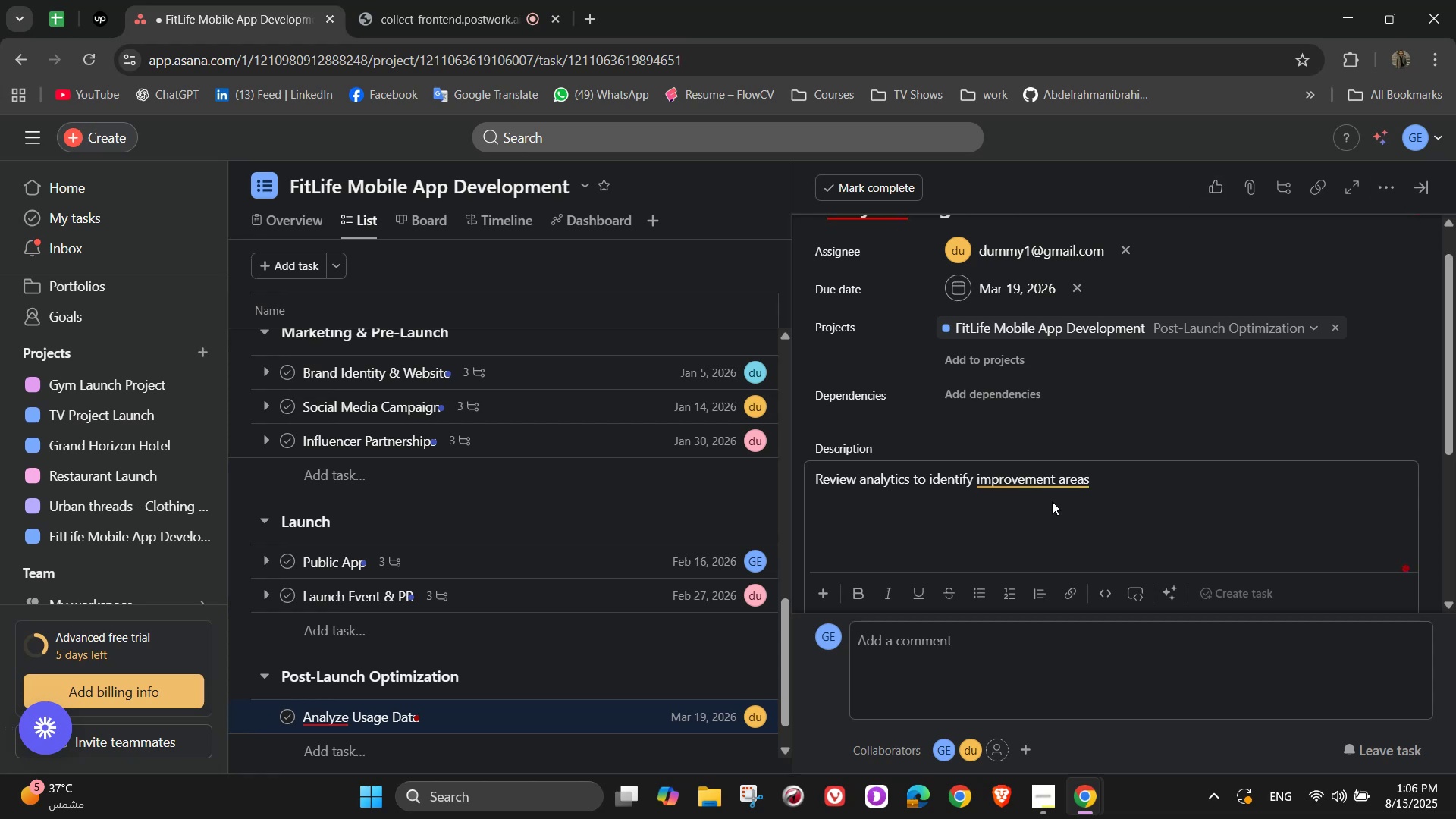 
wait(5.53)
 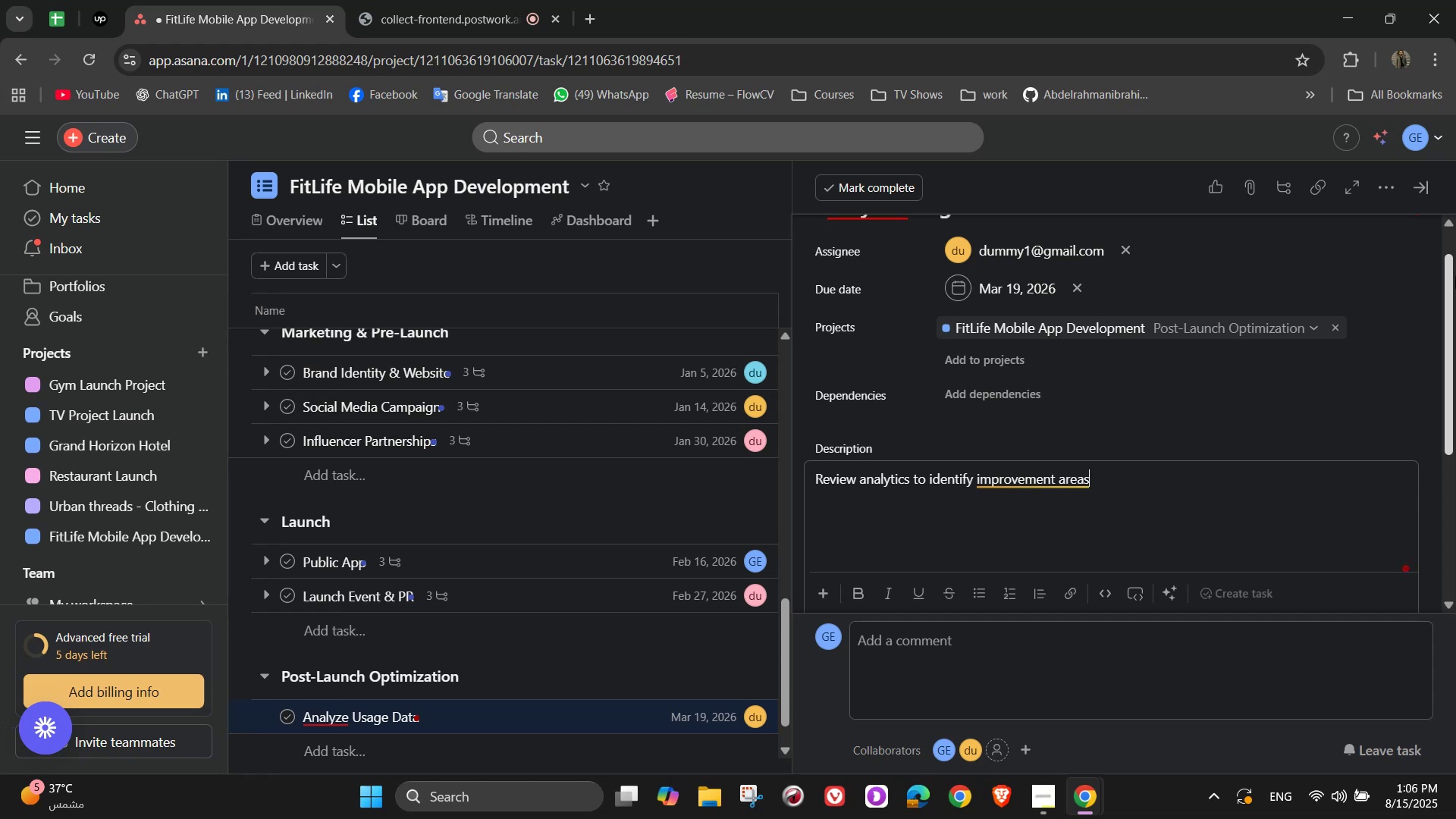 
scroll: coordinate [956, 468], scroll_direction: down, amount: 1.0
 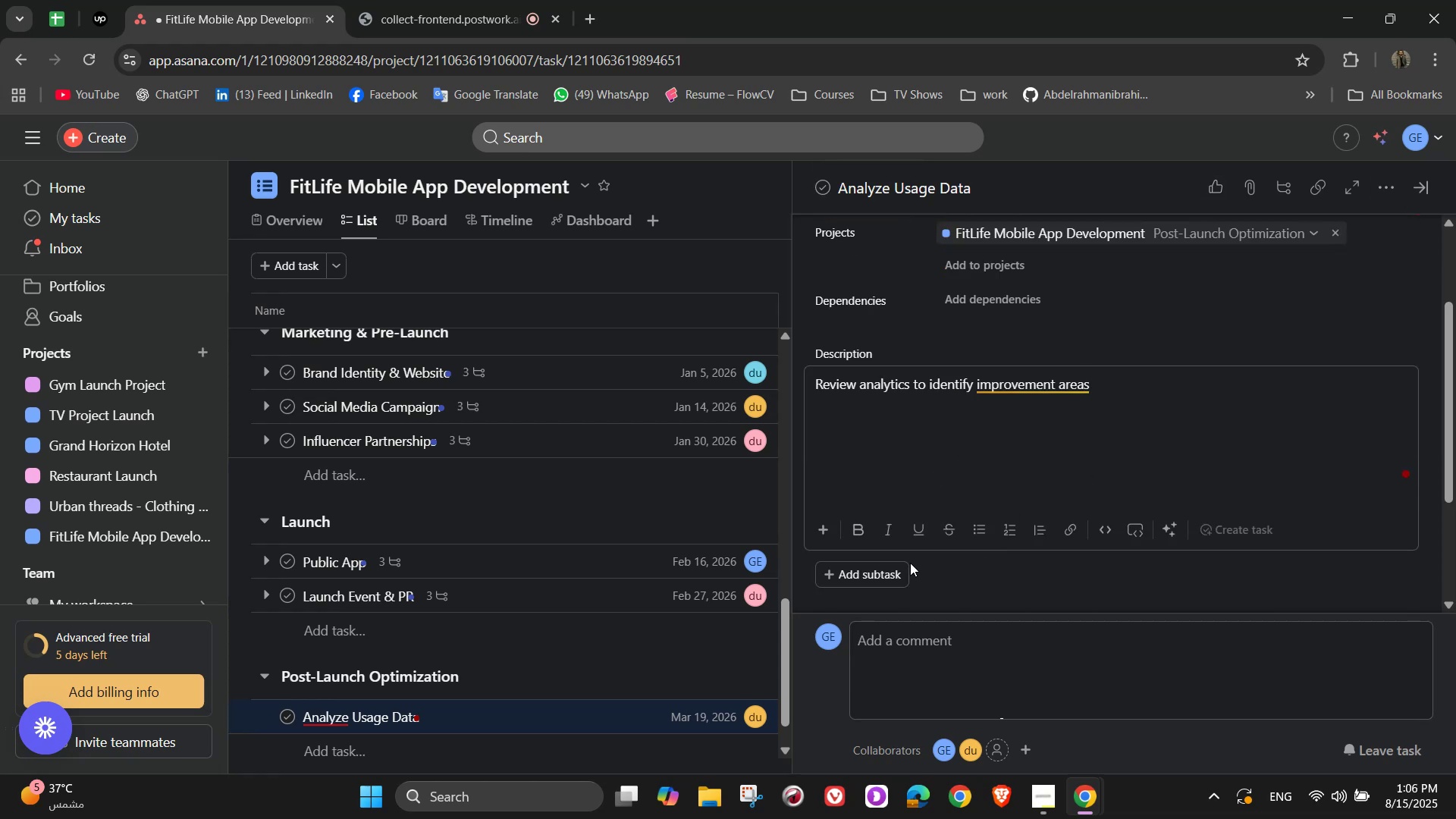 
left_click([878, 563])
 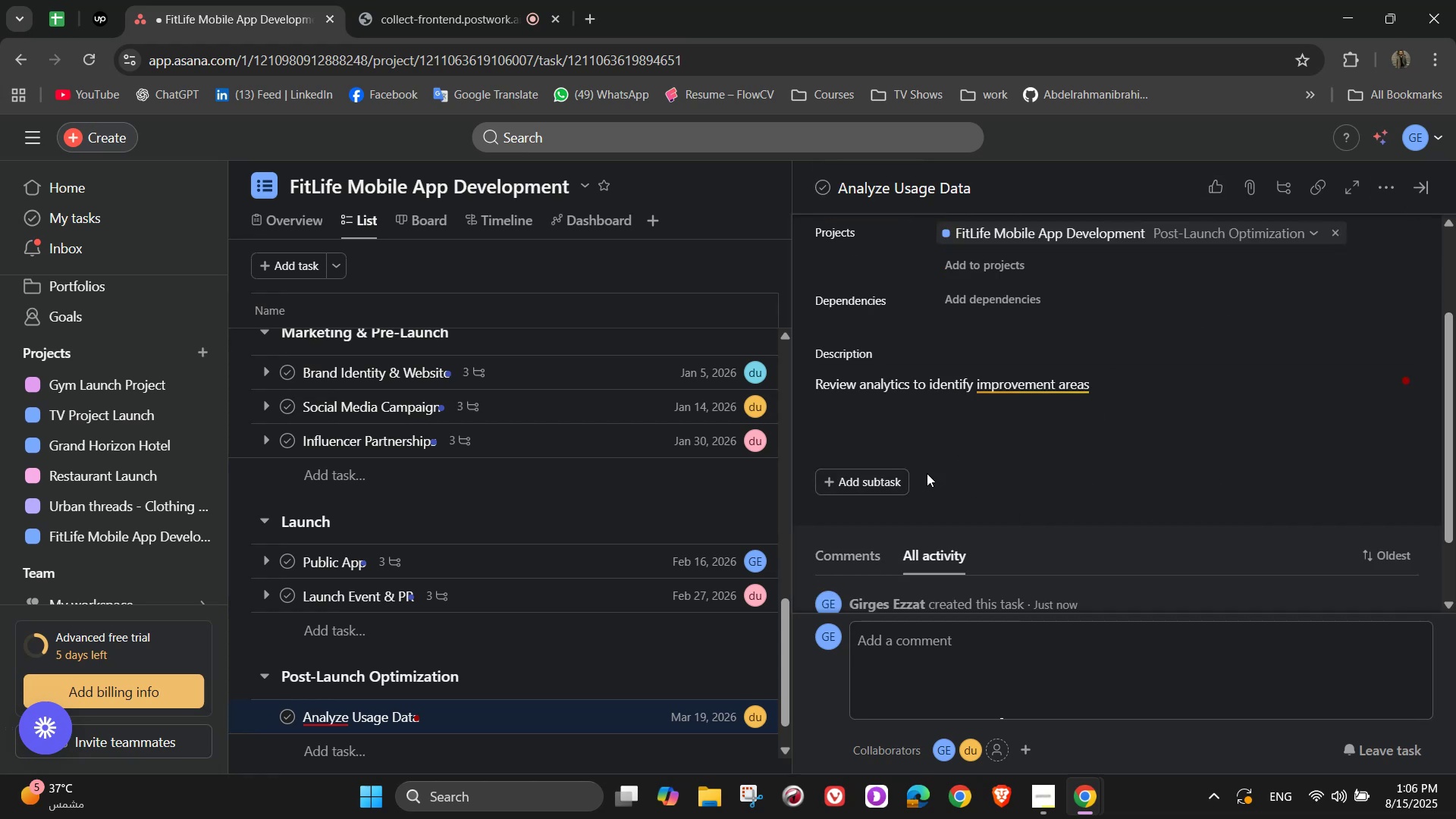 
left_click([859, 473])
 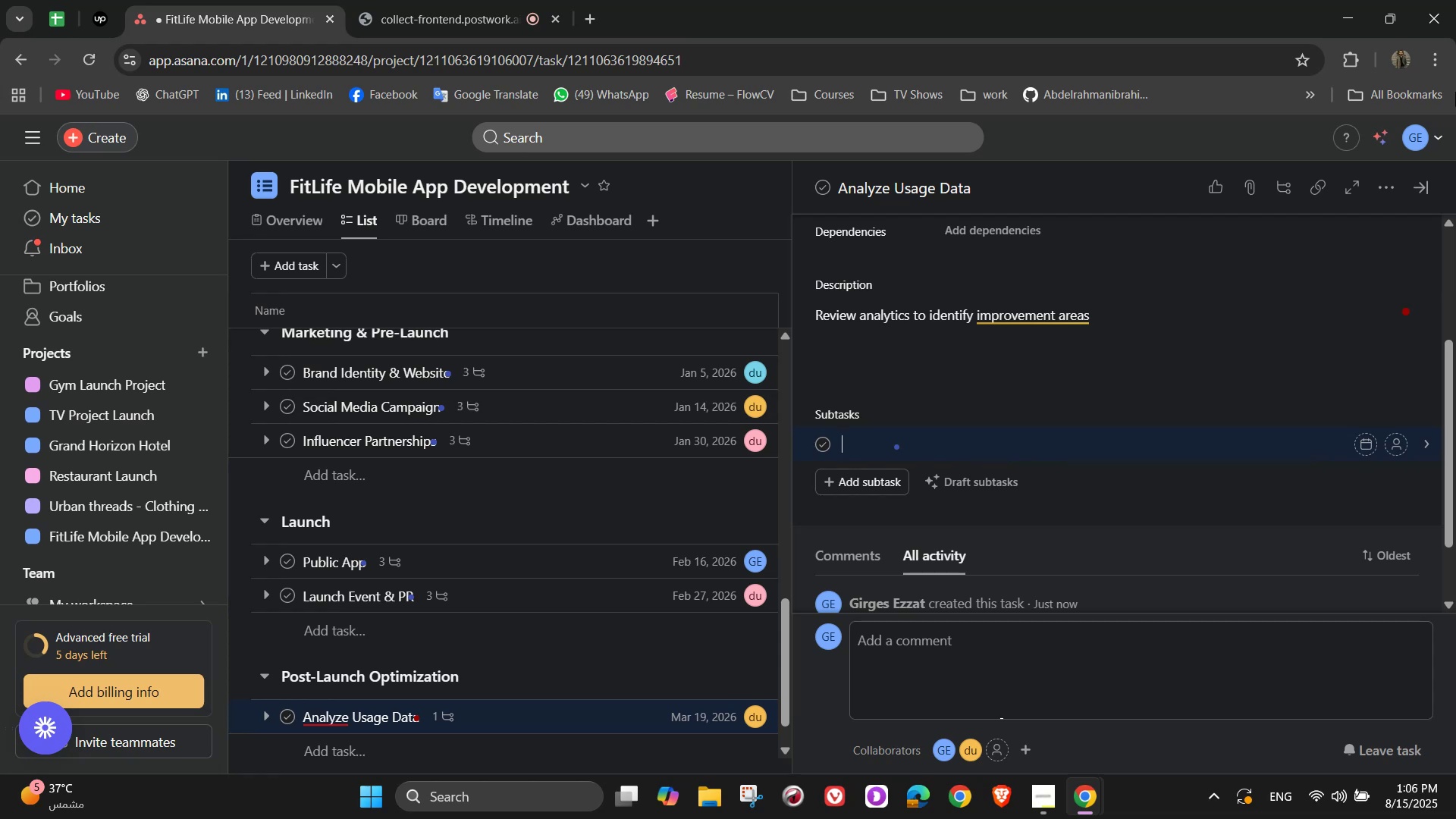 
type(Monitor usa)
key(Backspace)
type(er retention)
 